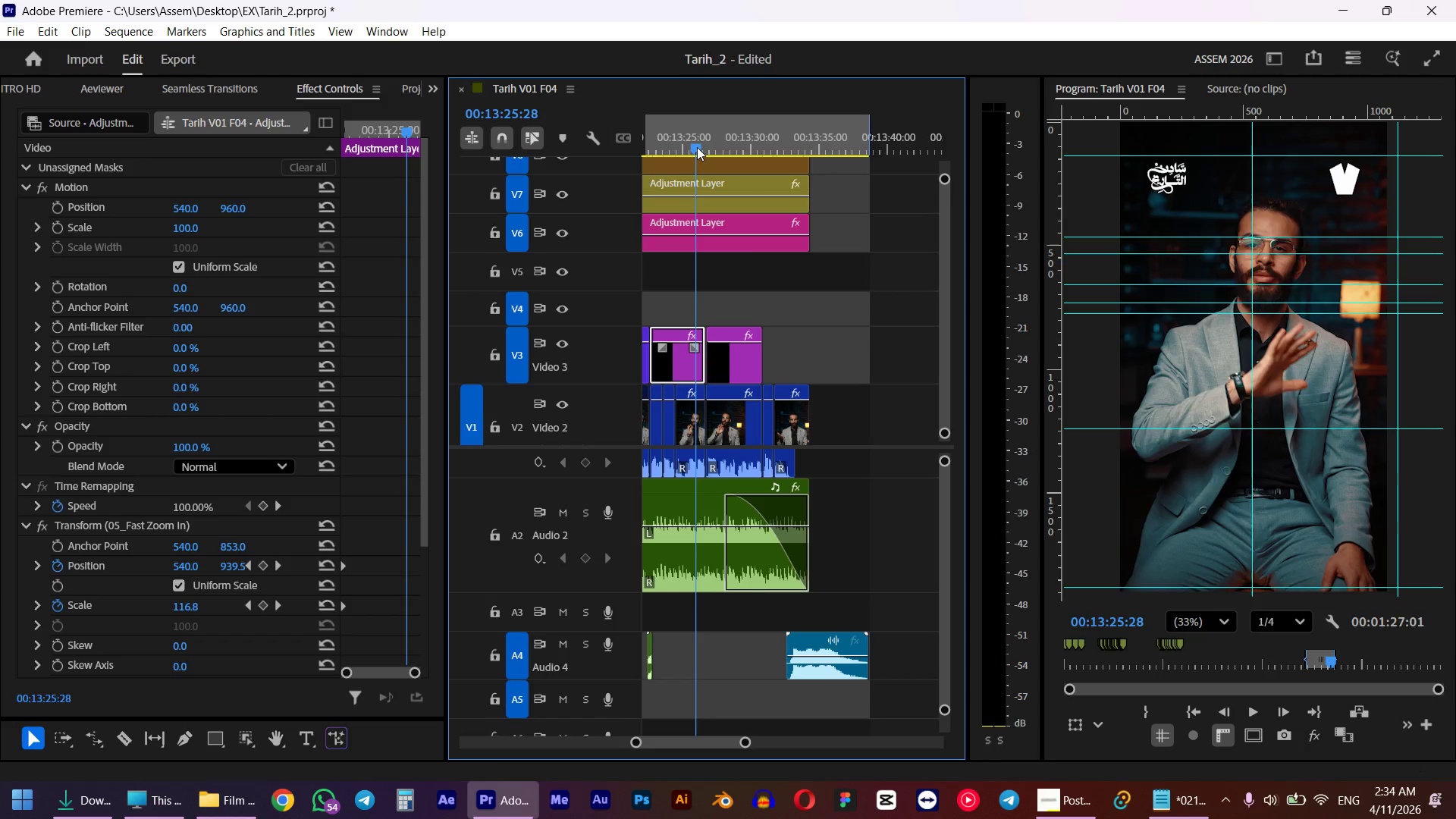 
key(Space)
 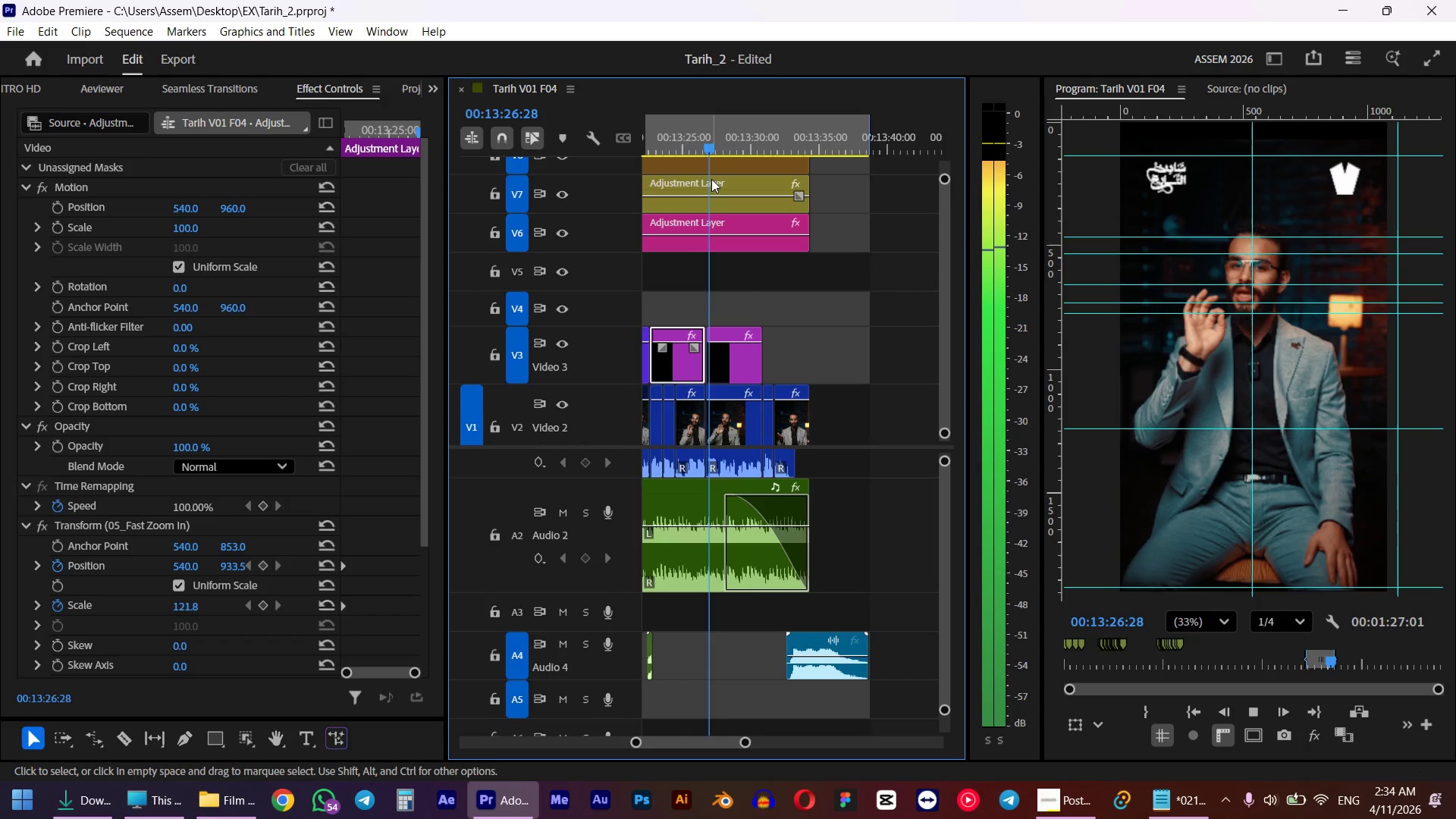 
key(Space)
 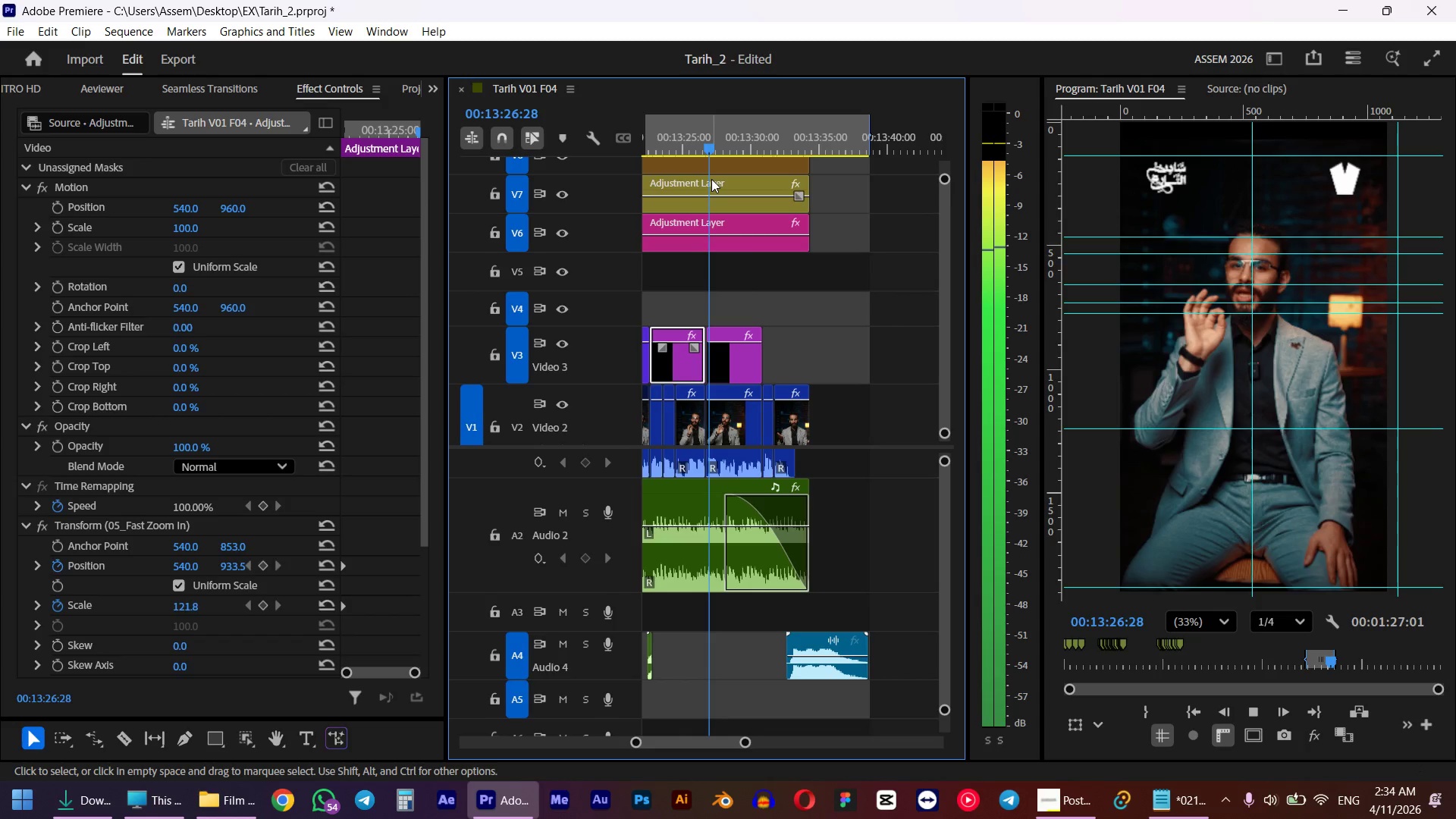 
hold_key(key=AltLeft, duration=0.95)
 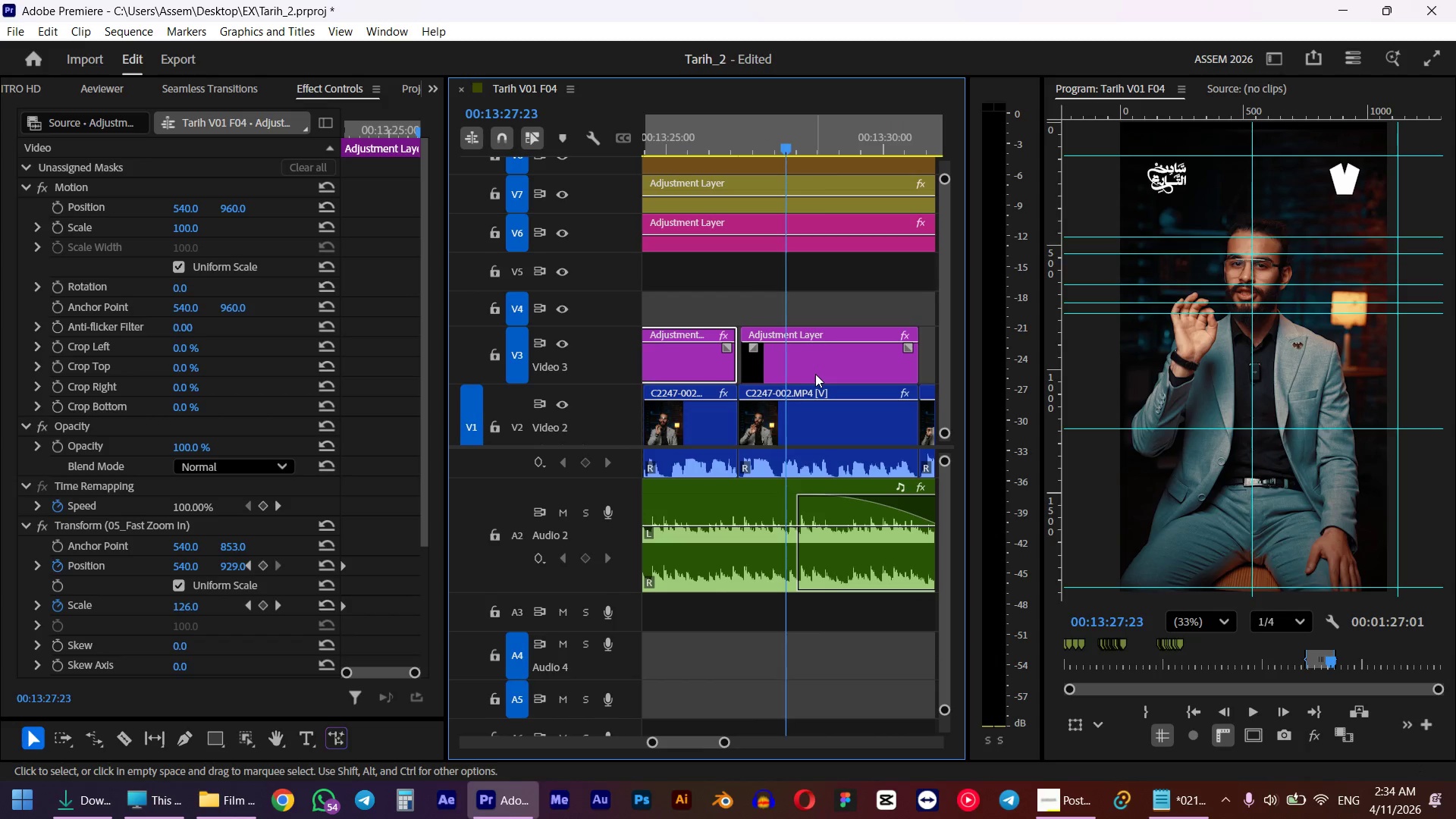 
left_click_drag(start_coordinate=[814, 374], to_coordinate=[808, 374])
 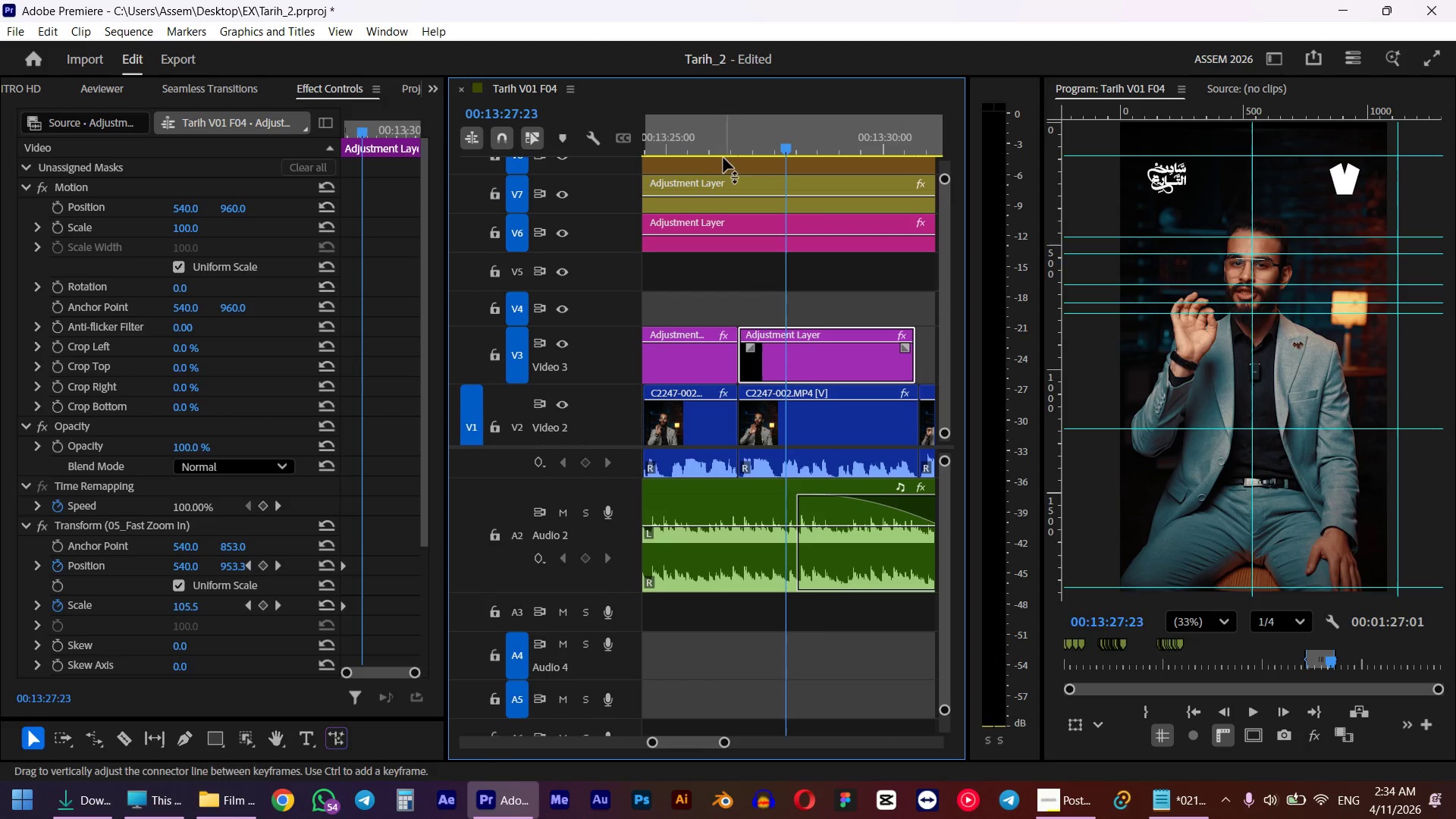 
scroll: coordinate [697, 335], scroll_direction: up, amount: 10.0
 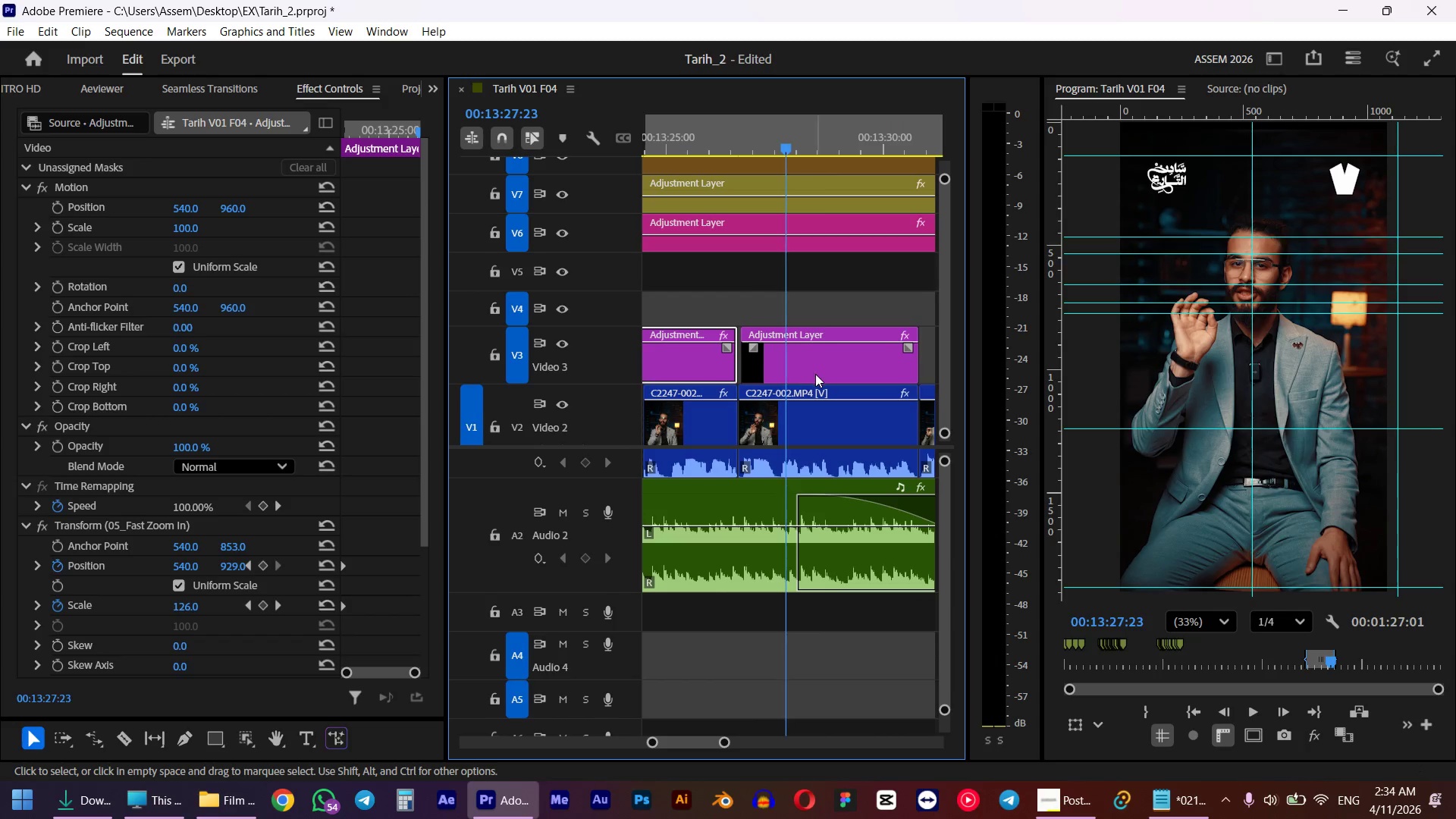 
left_click([723, 150])
 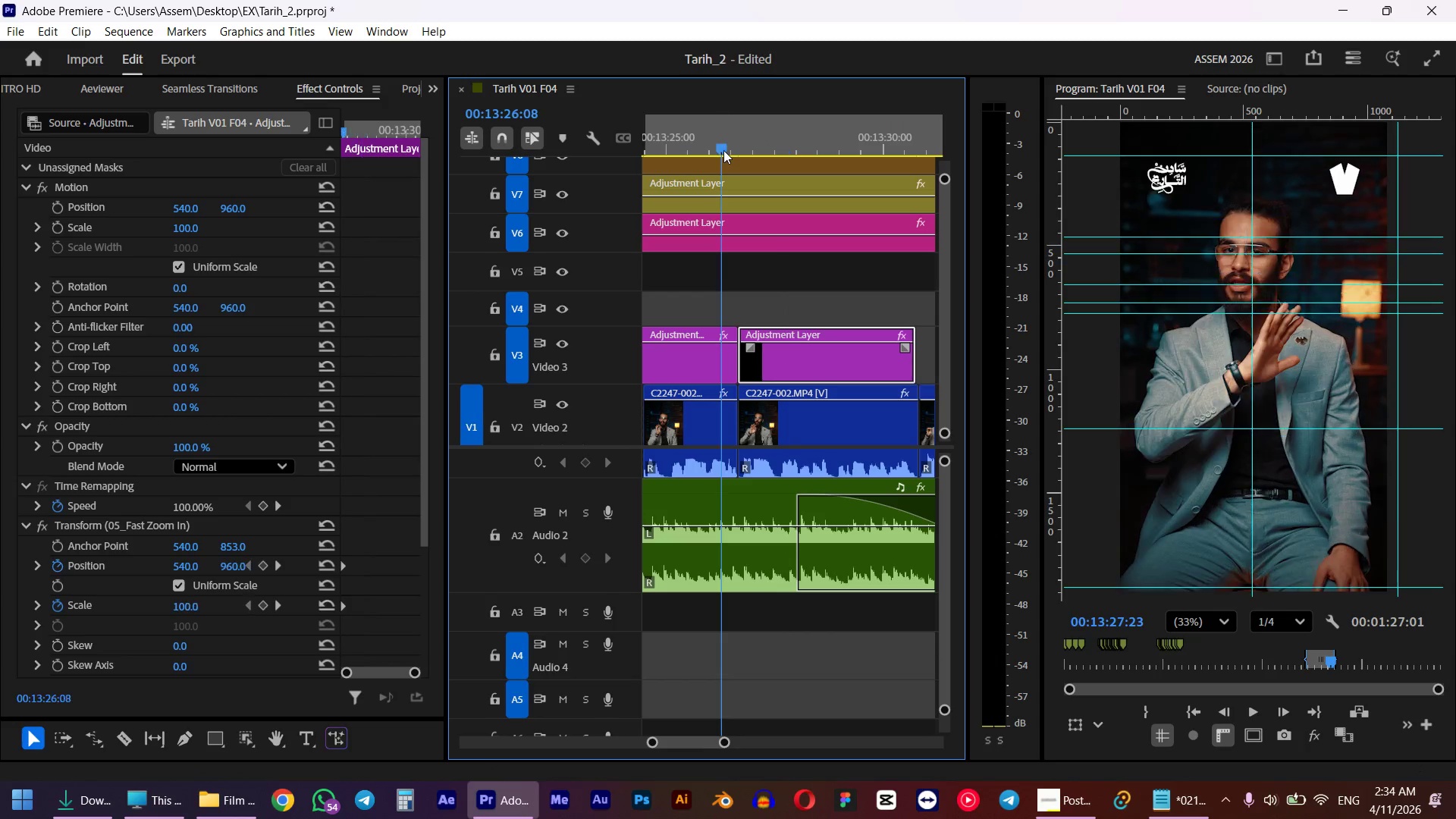 
key(Space)
 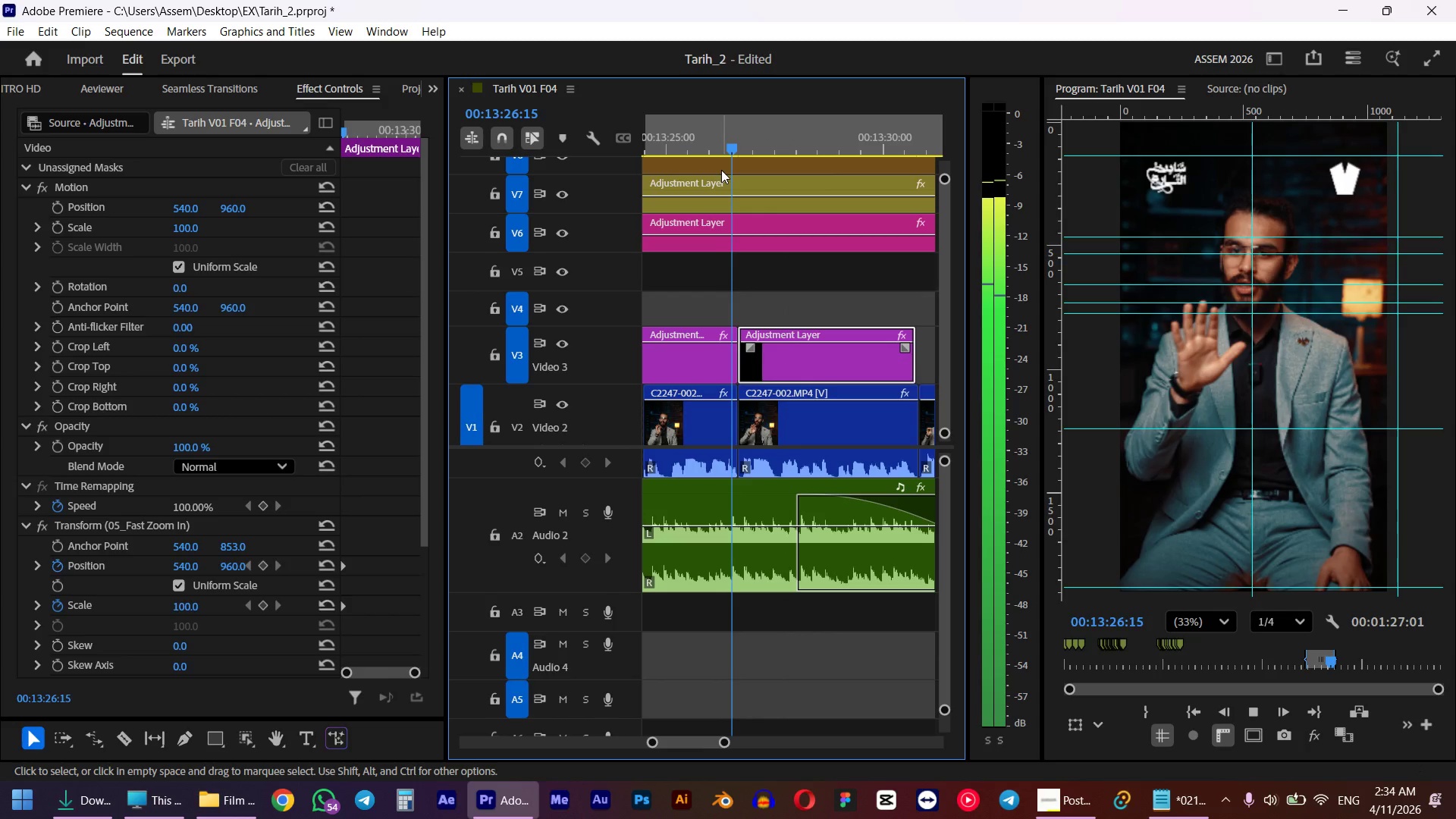 
left_click_drag(start_coordinate=[827, 369], to_coordinate=[835, 365])
 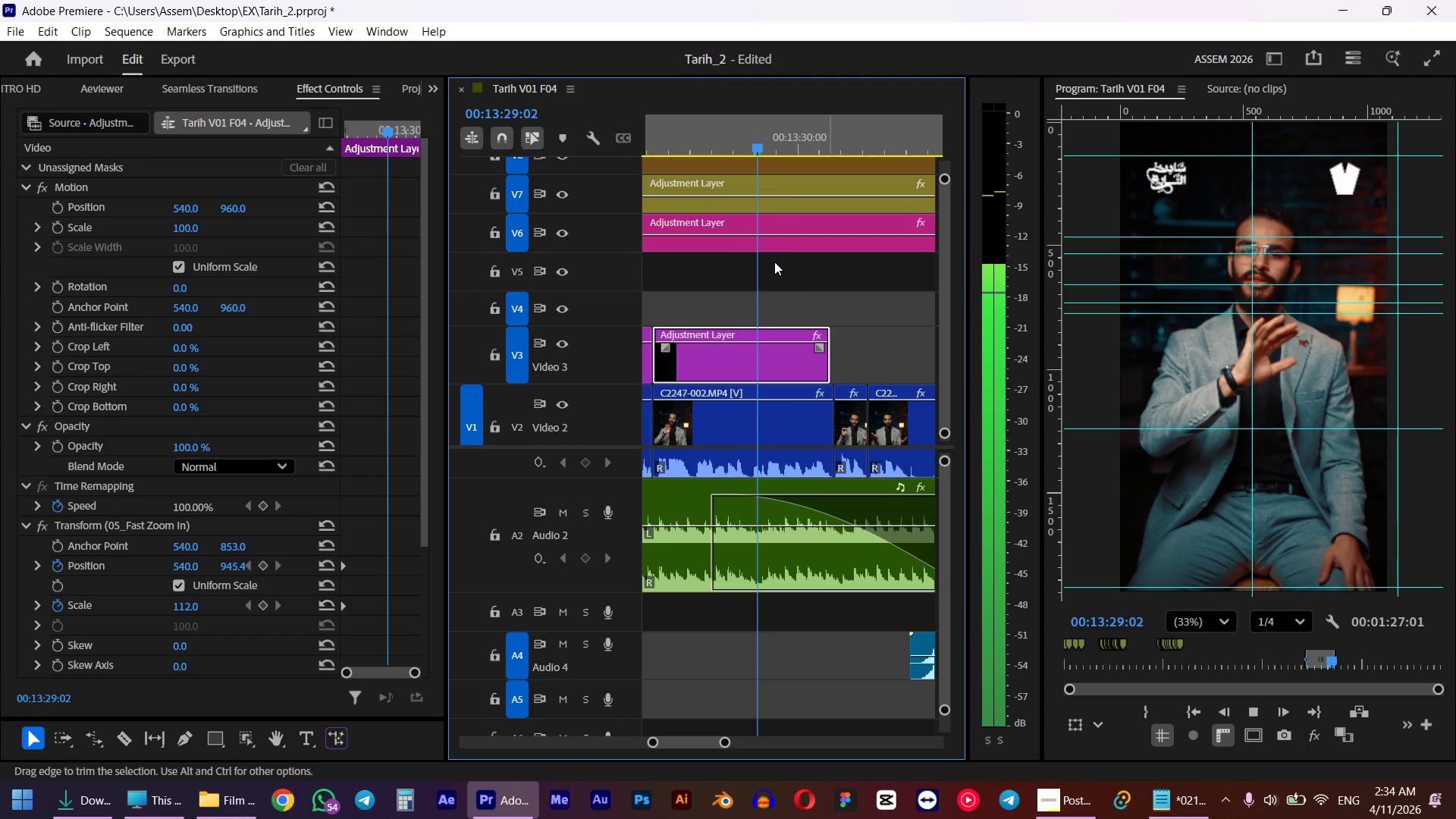 
scroll: coordinate [717, 206], scroll_direction: down, amount: 3.0
 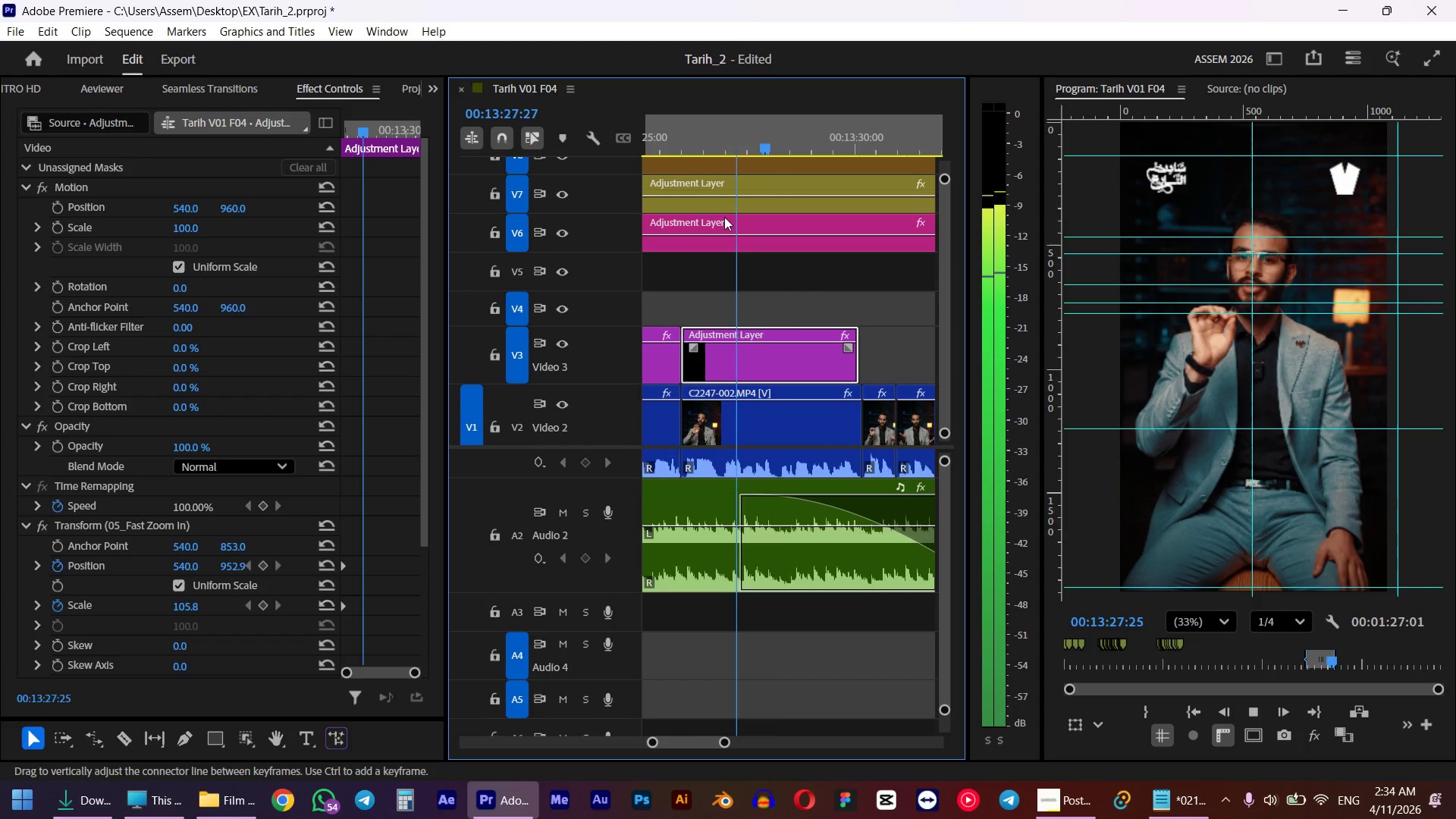 
key(Space)
 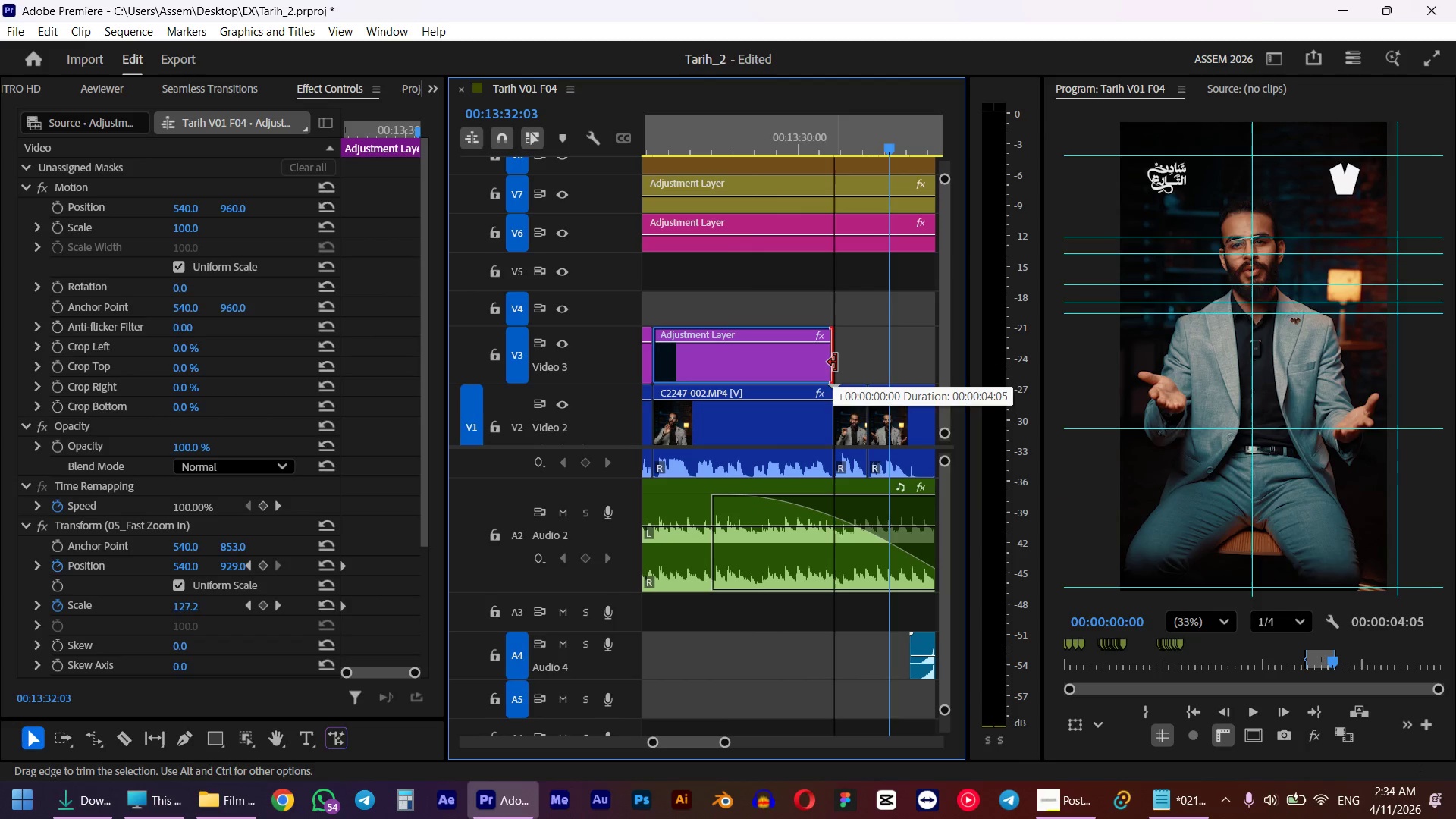 
scroll: coordinate [824, 371], scroll_direction: down, amount: 3.0
 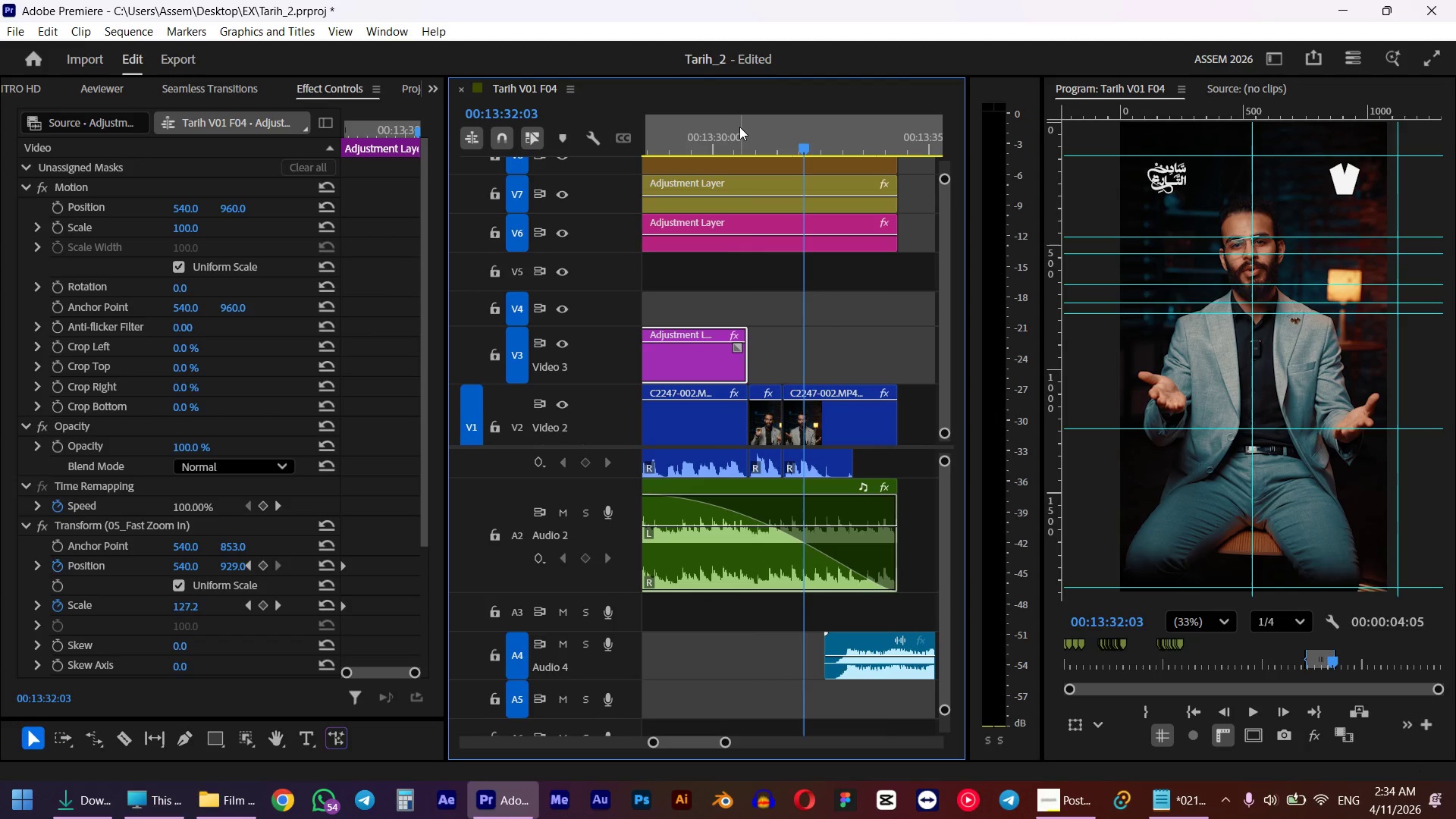 
left_click([742, 155])
 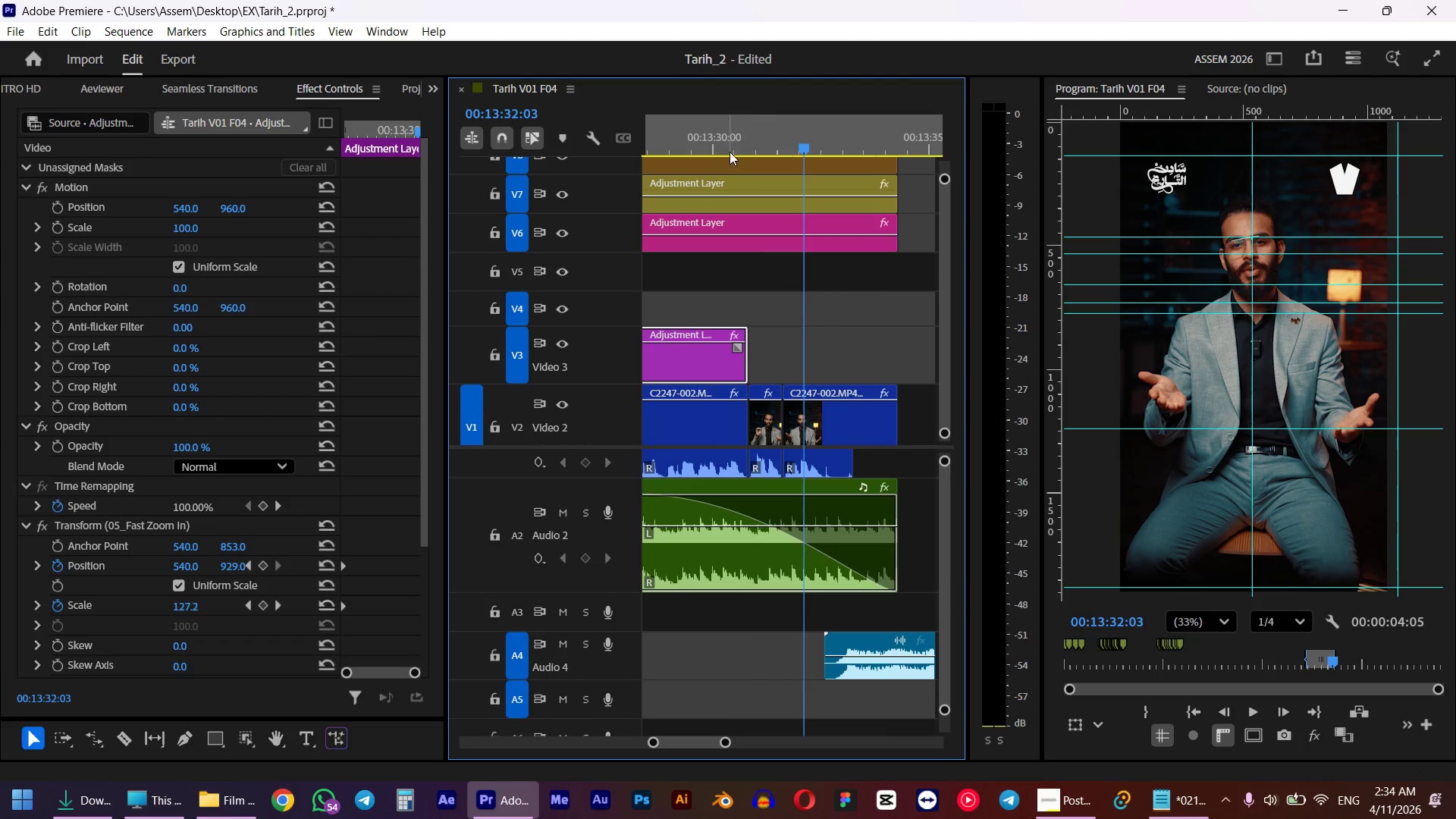 
left_click([730, 152])
 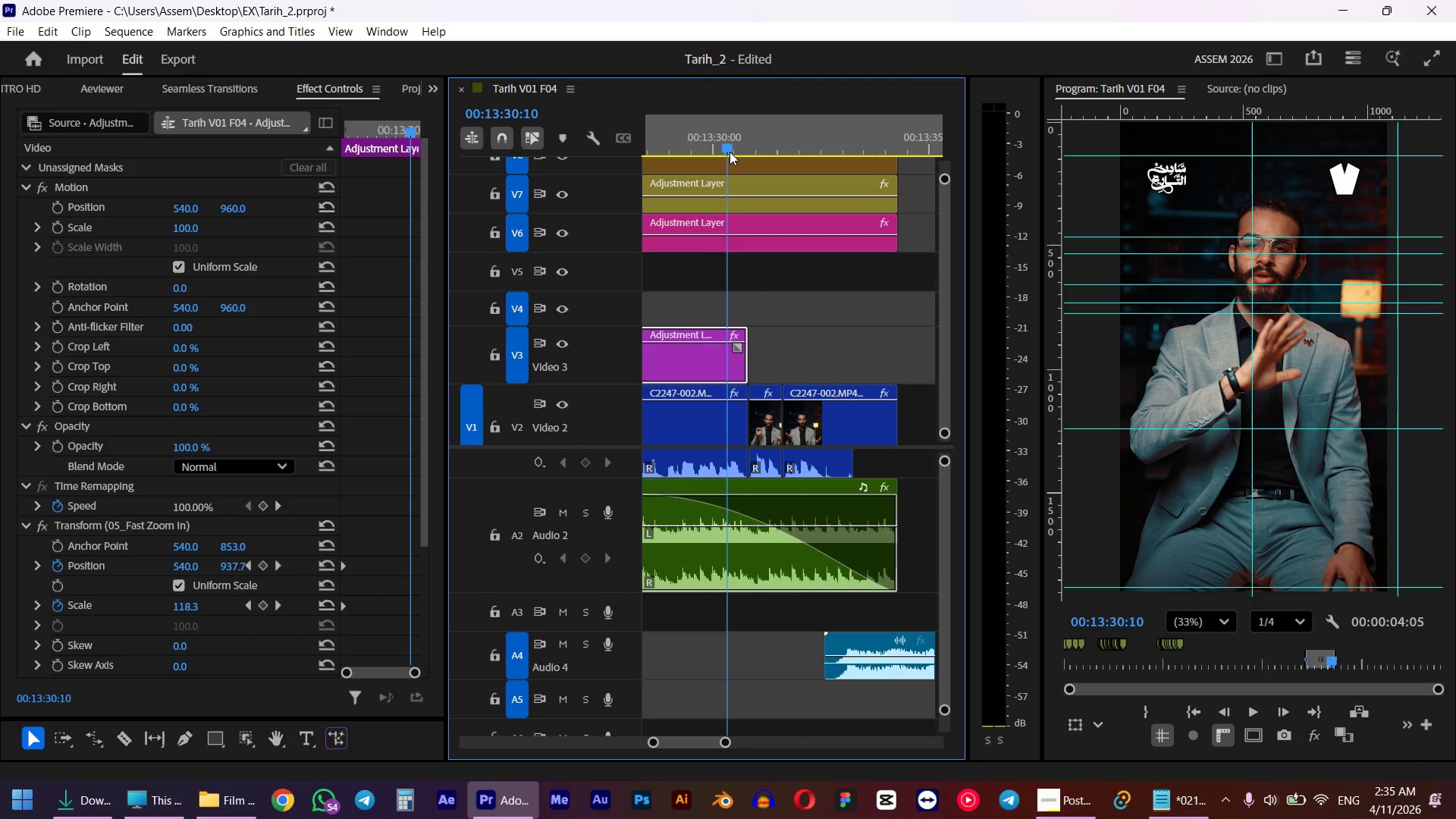 
key(Space)
 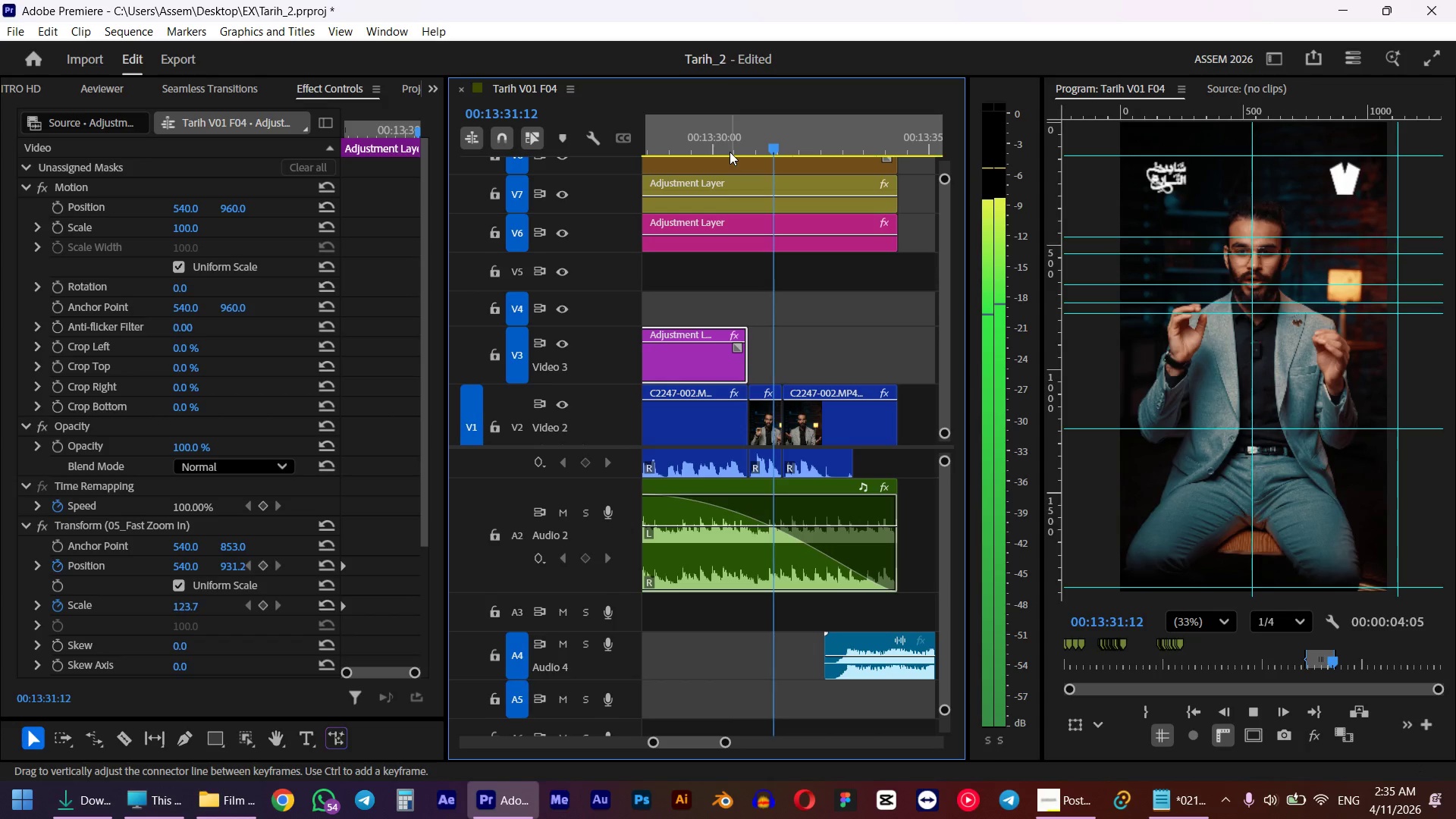 
key(Space)
 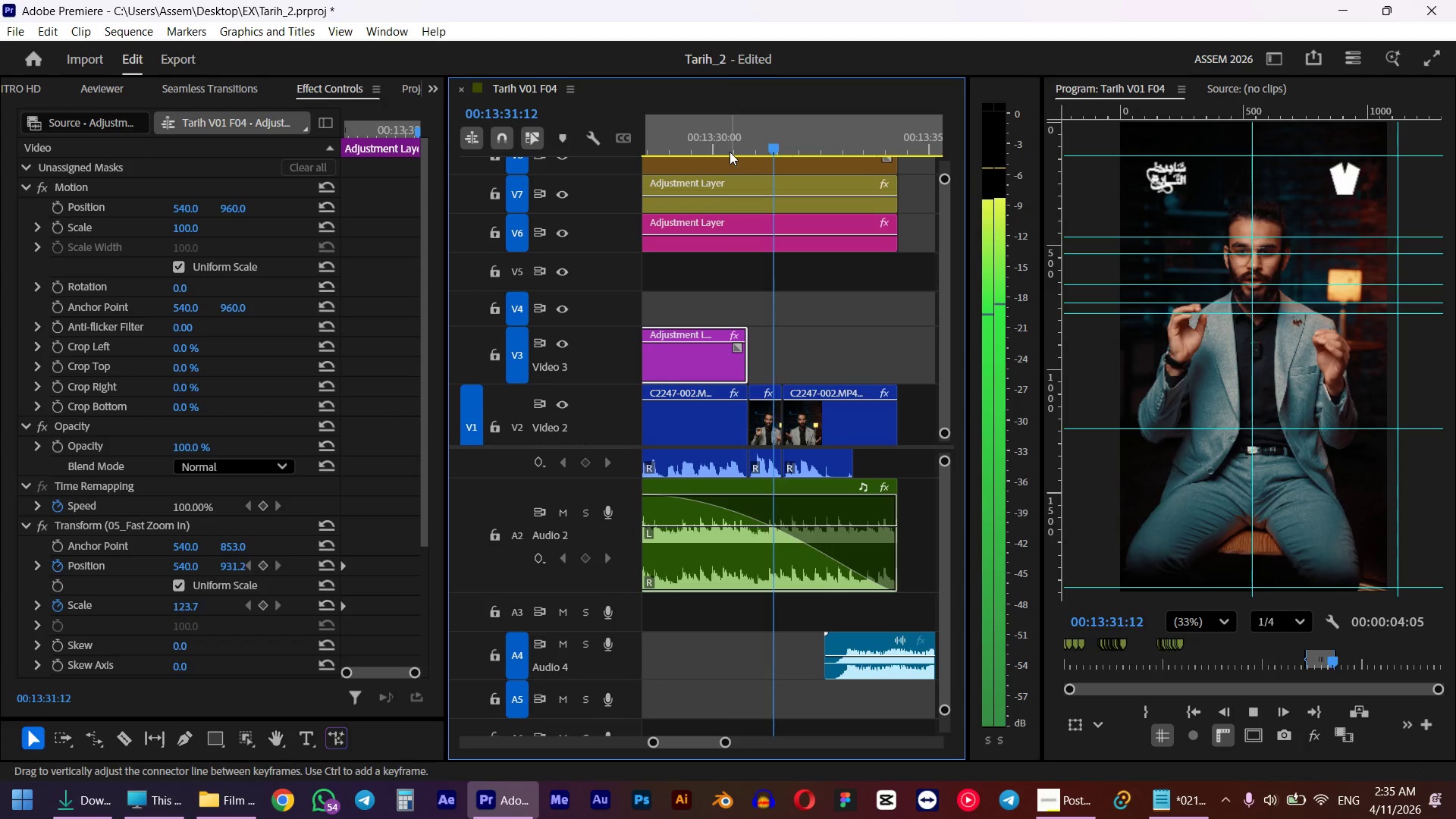 
left_click([820, 413])
 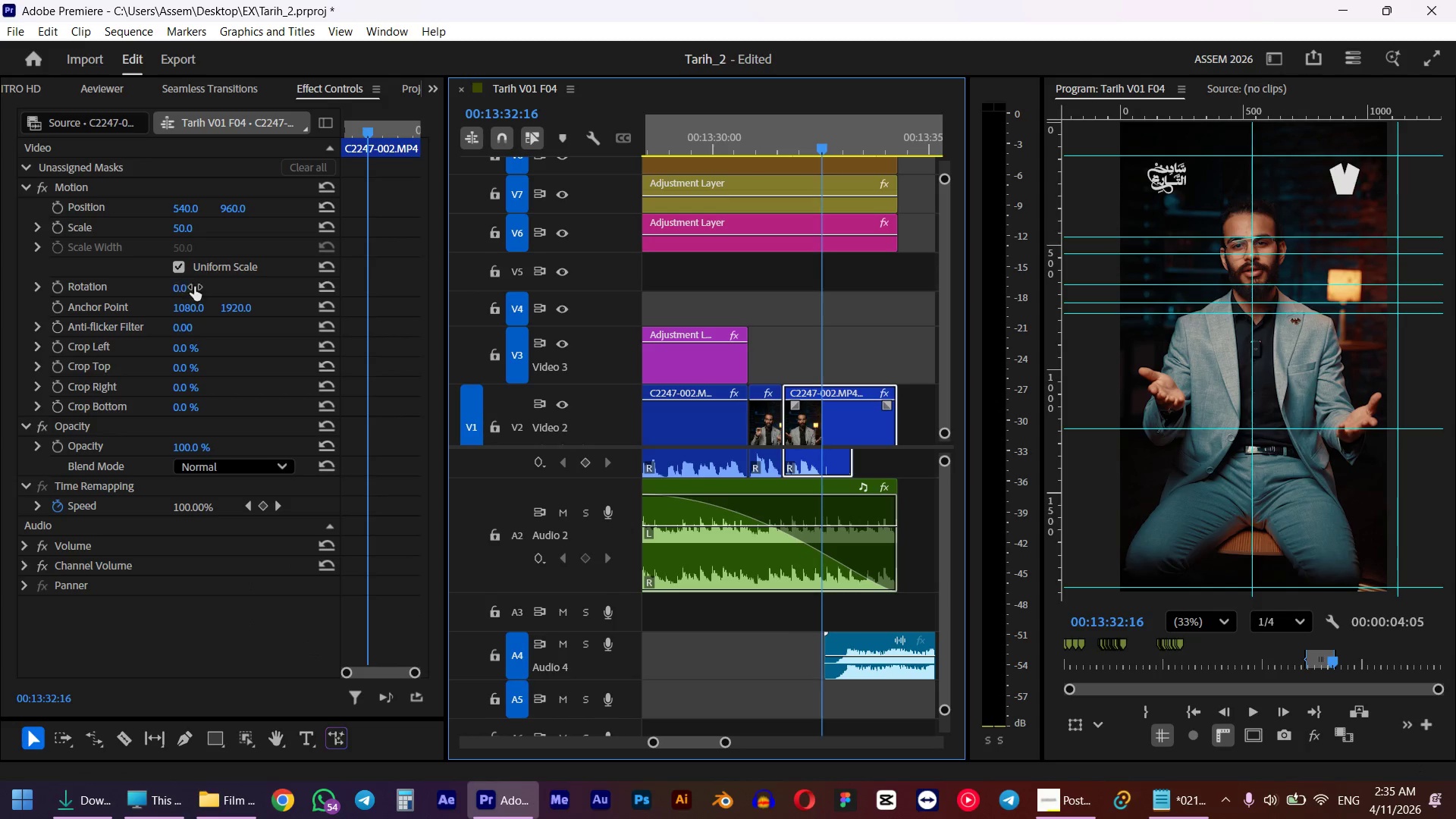 
left_click([184, 232])
 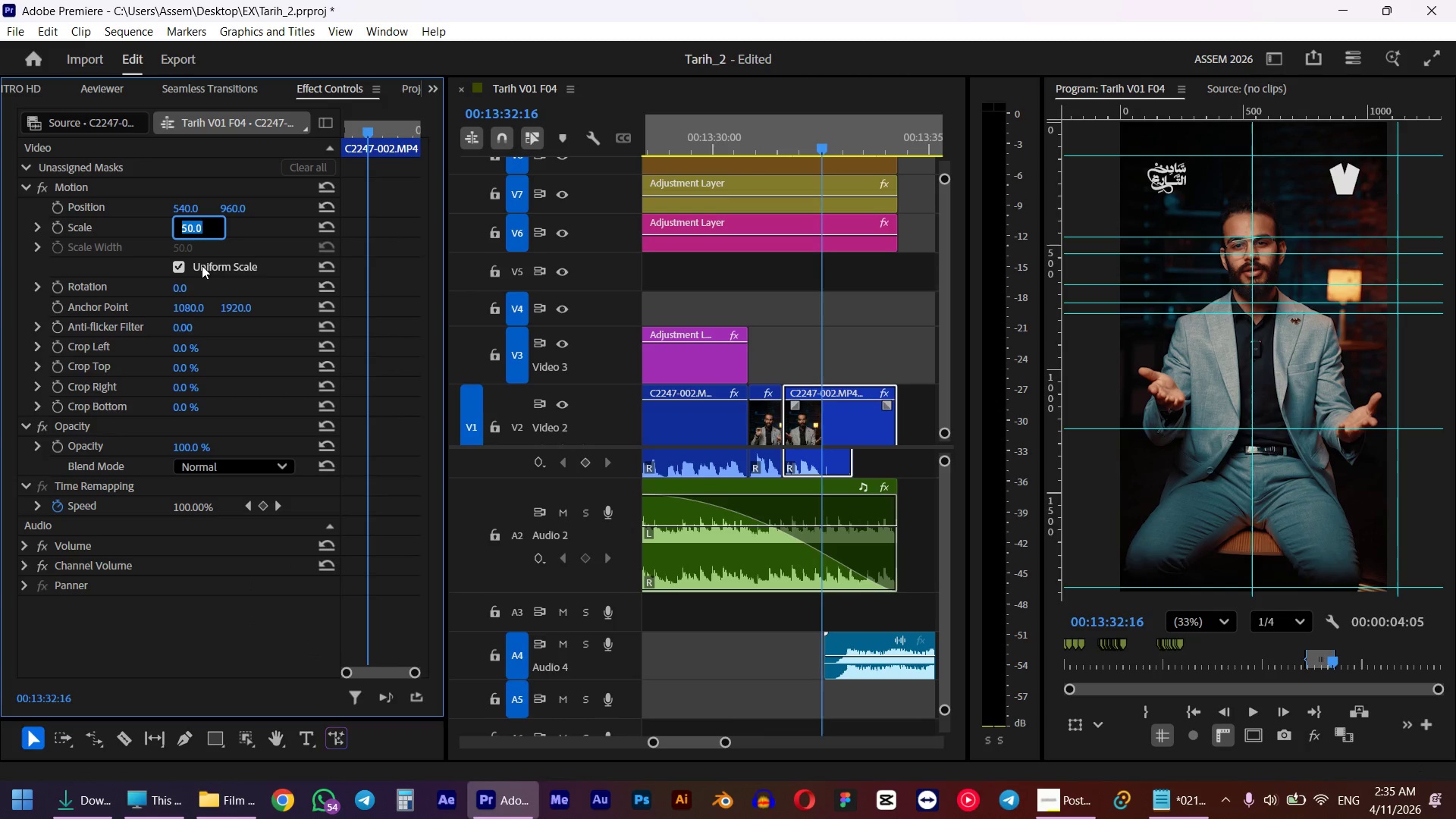 
key(Numpad6)
 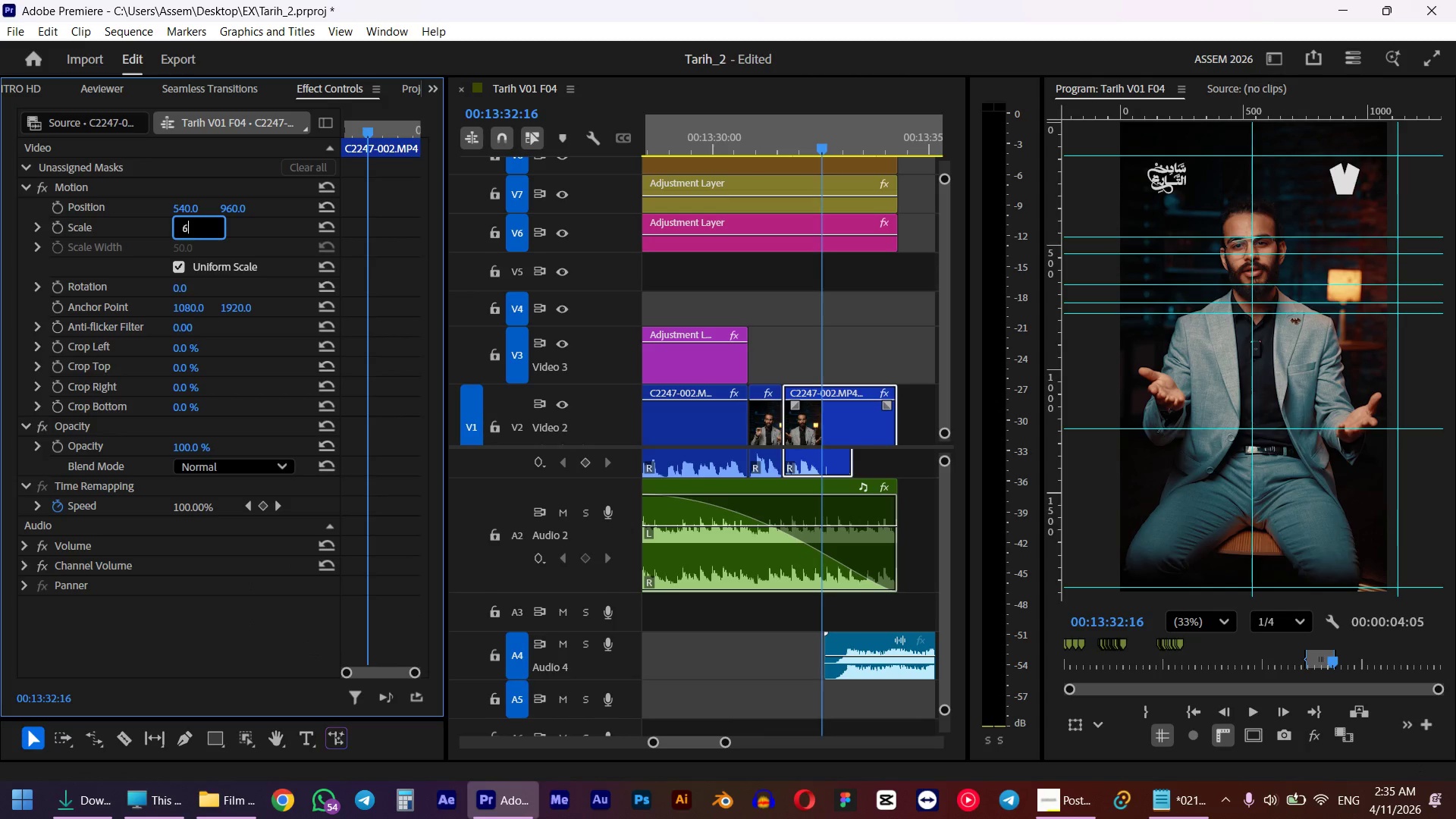 
key(Numpad5)
 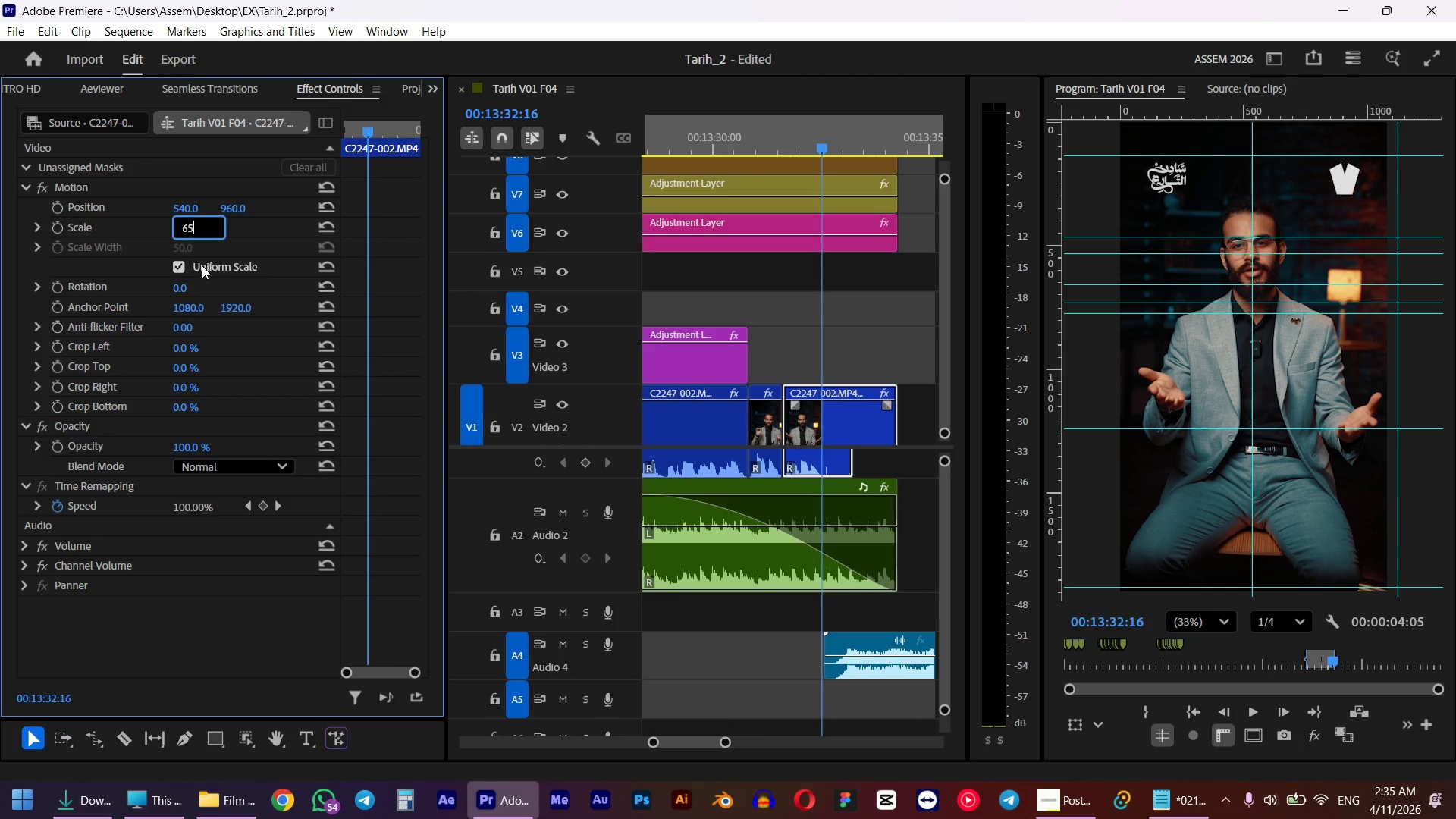 
key(NumpadEnter)
 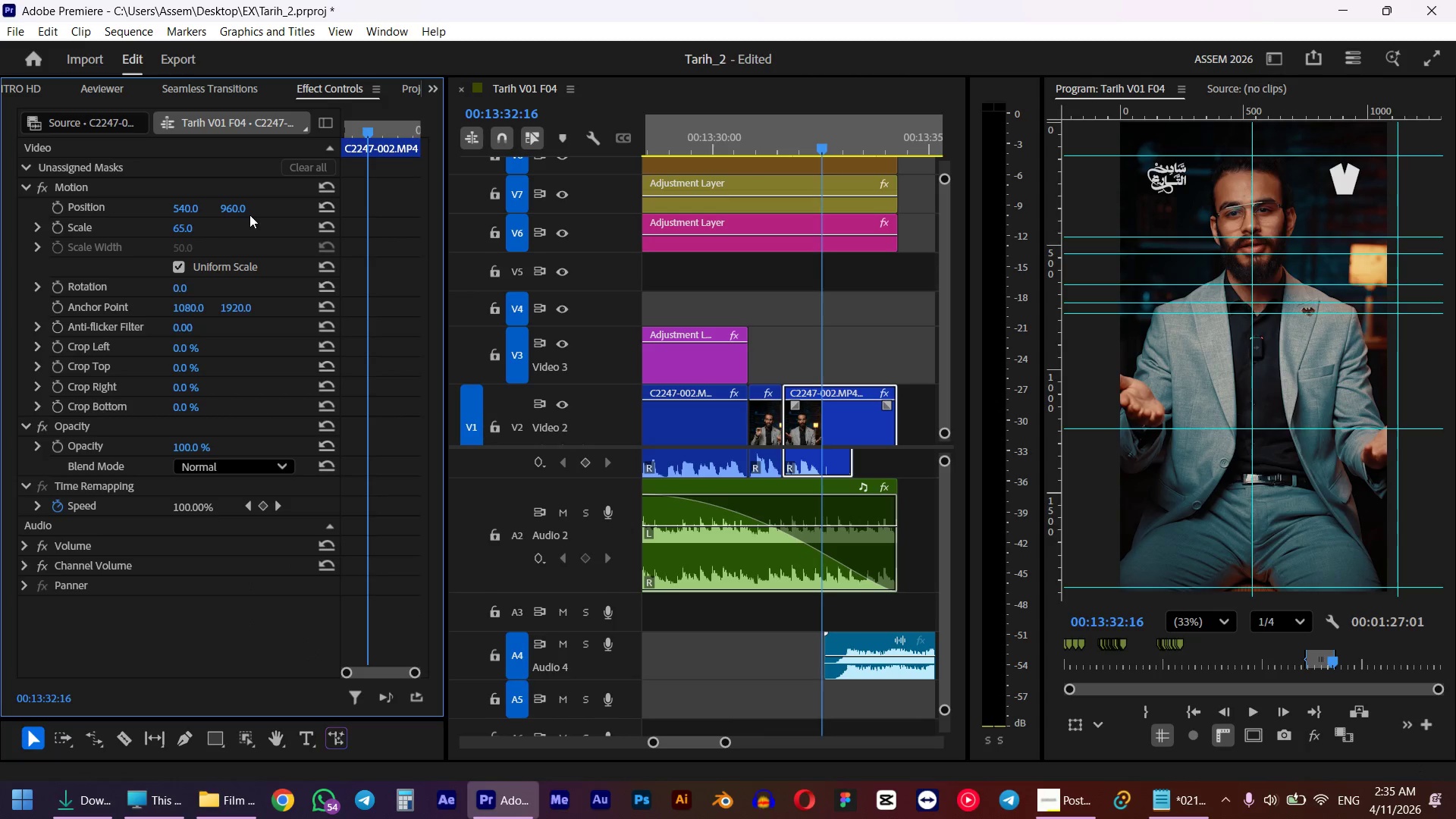 
left_click_drag(start_coordinate=[238, 209], to_coordinate=[383, 194])
 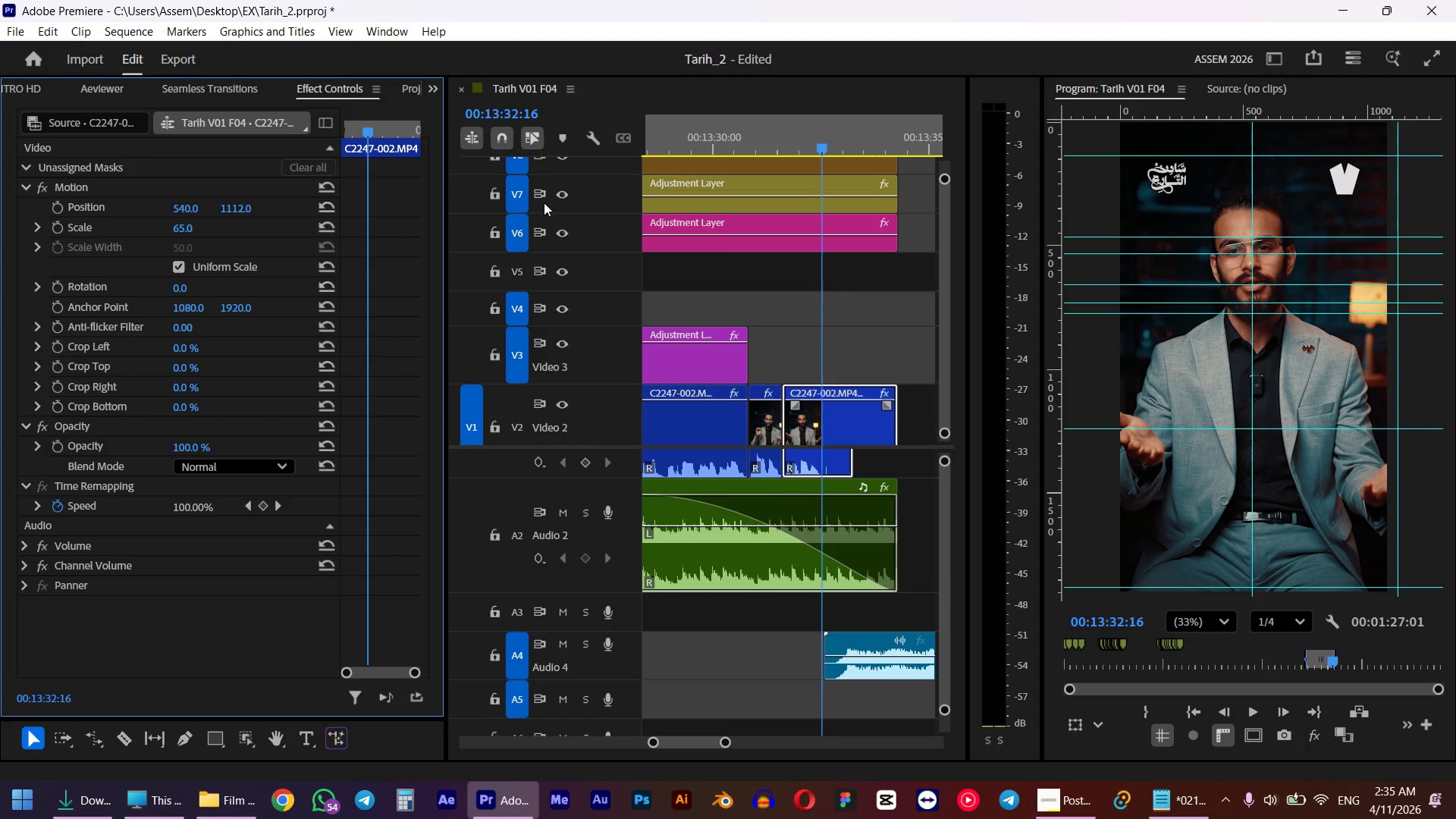 
left_click([744, 146])
 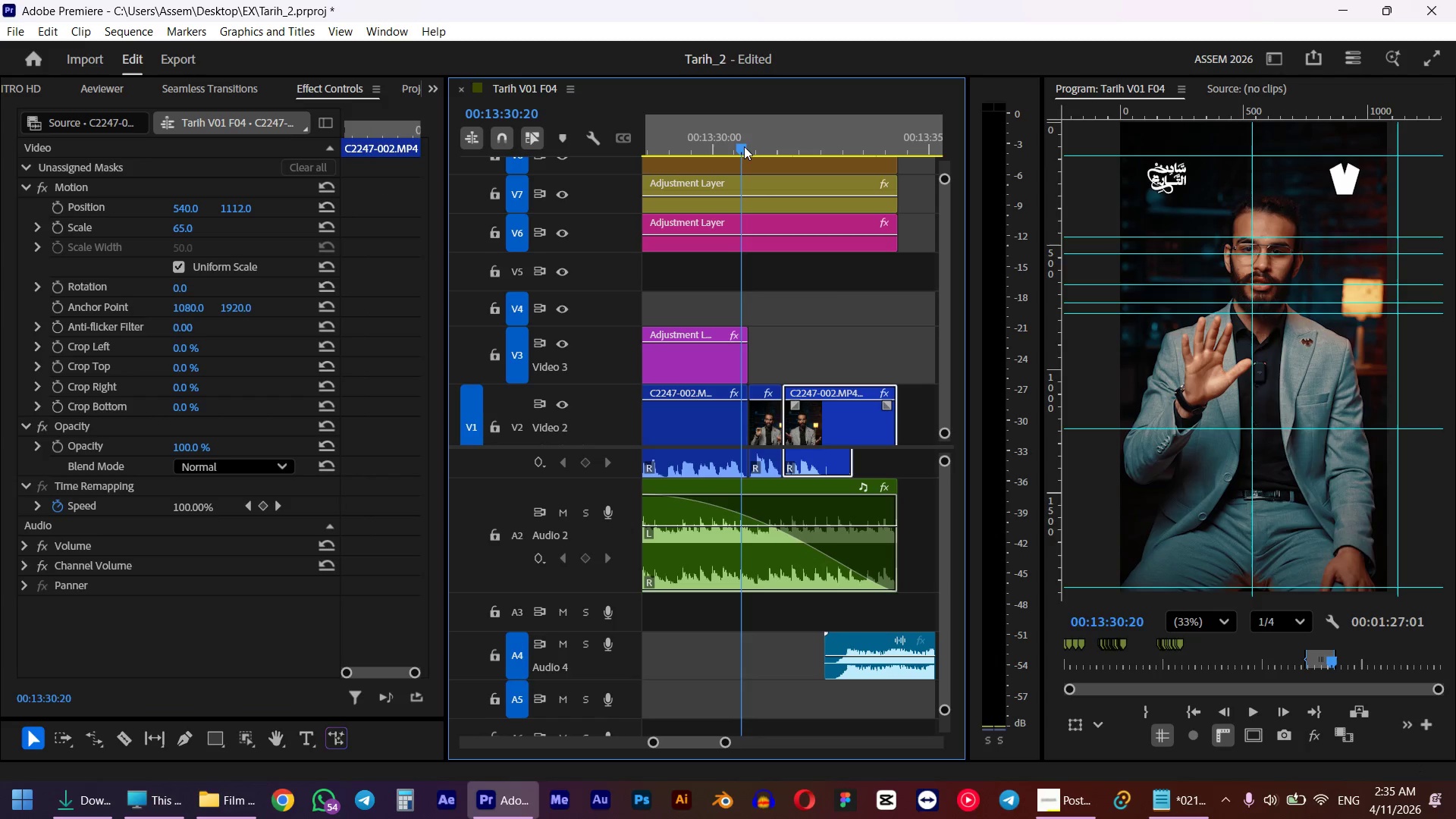 
key(Space)
 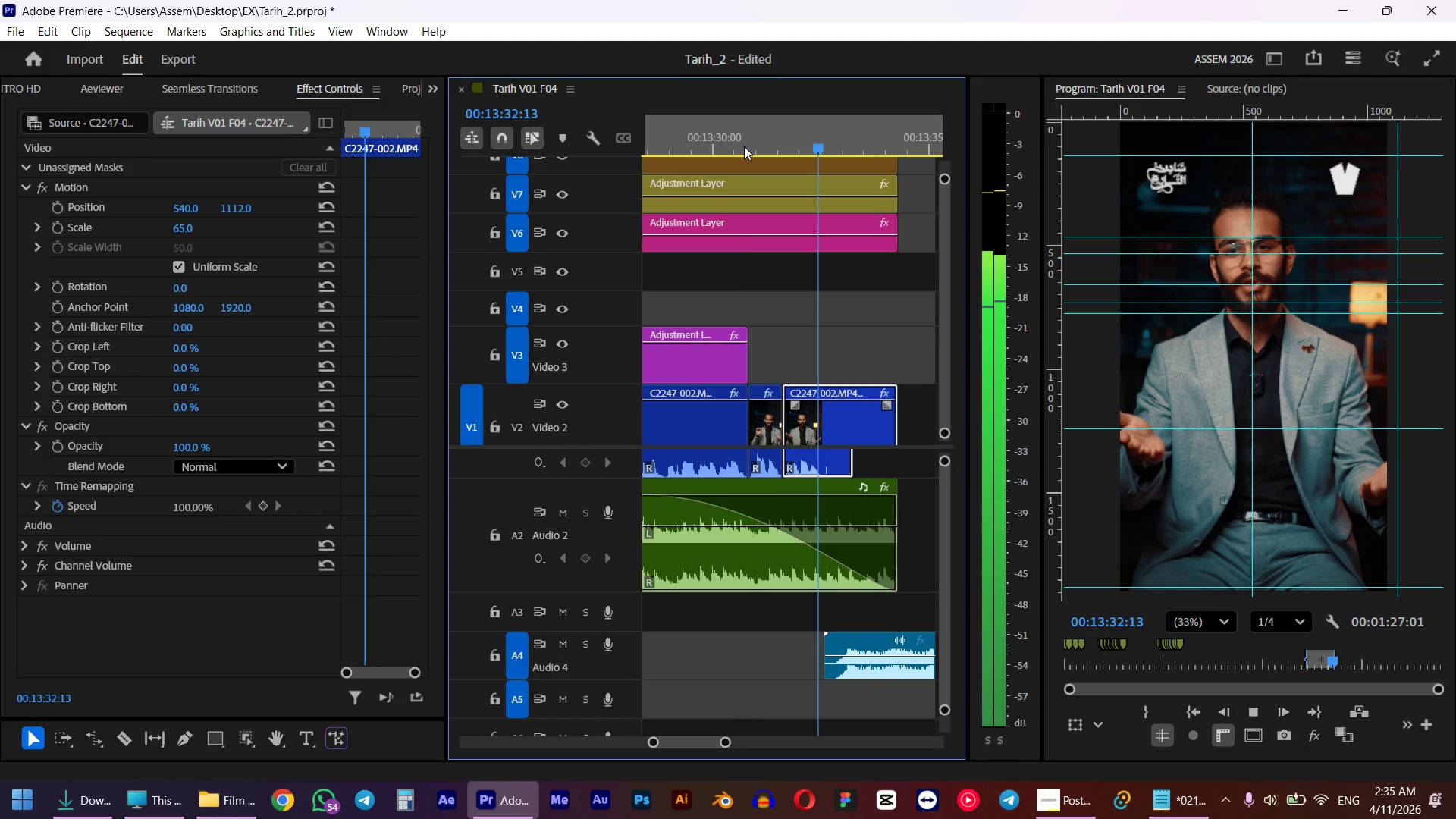 
key(Space)
 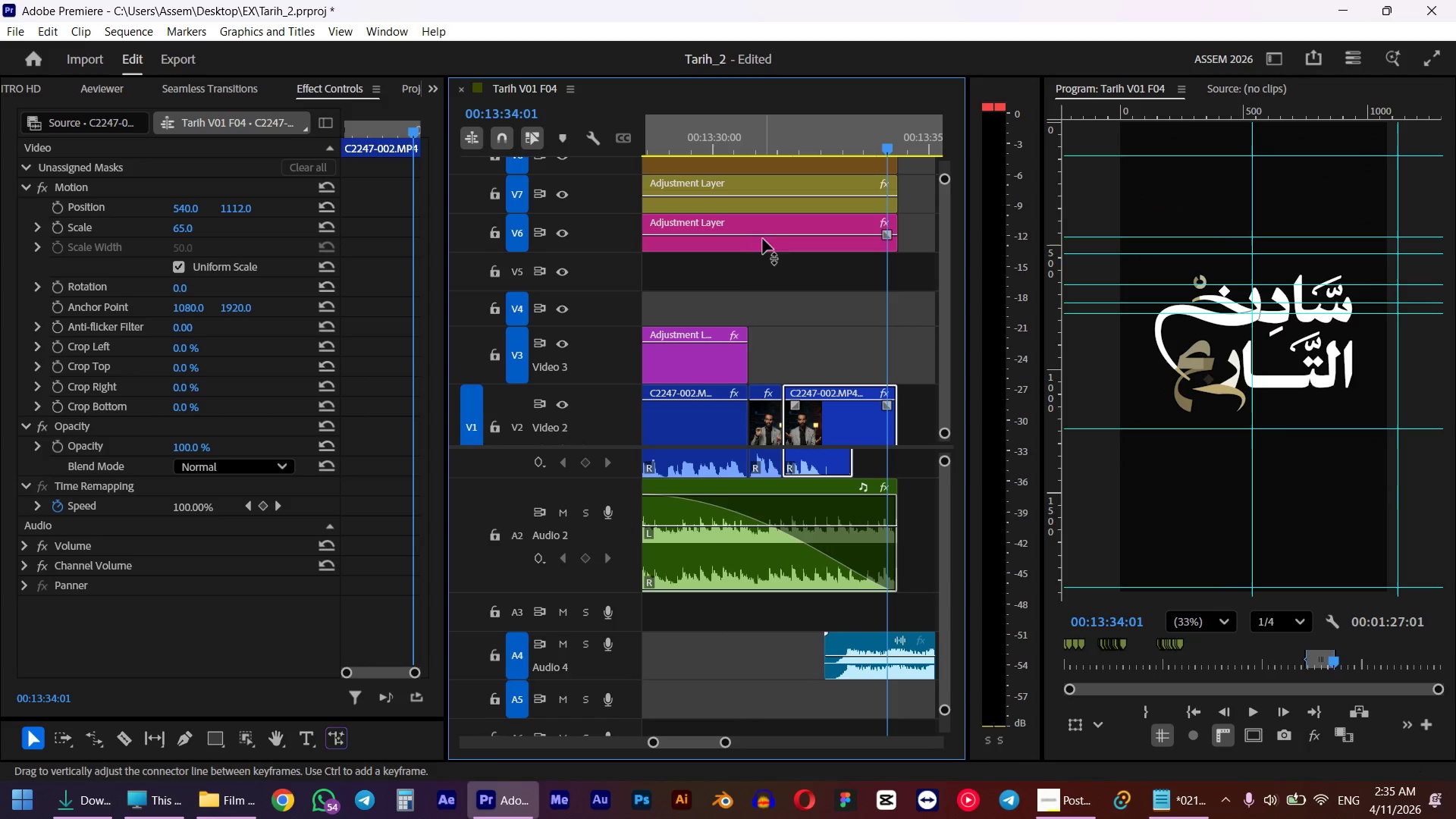 
hold_key(key=AltLeft, duration=0.45)
 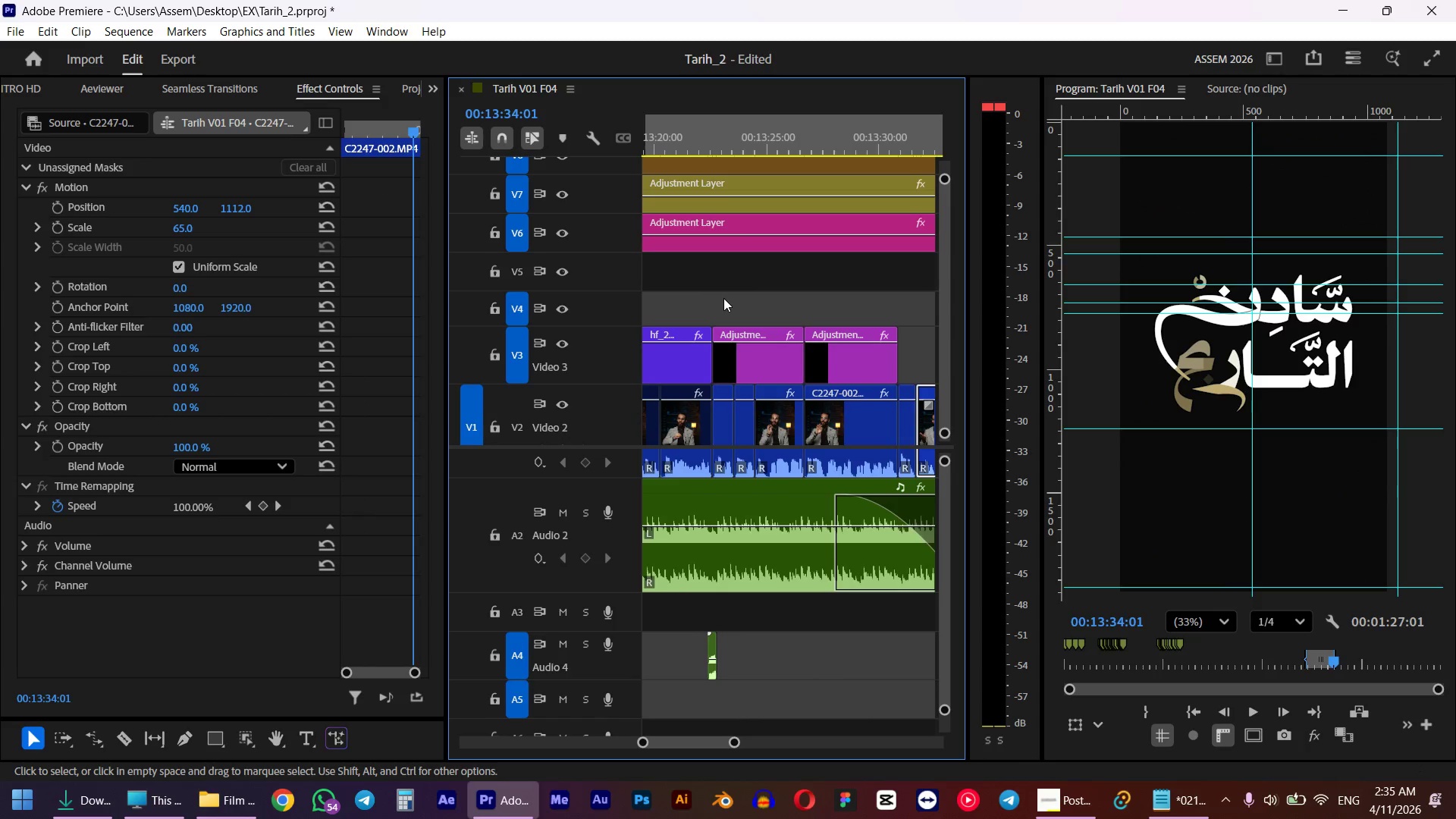 
wait(5.41)
 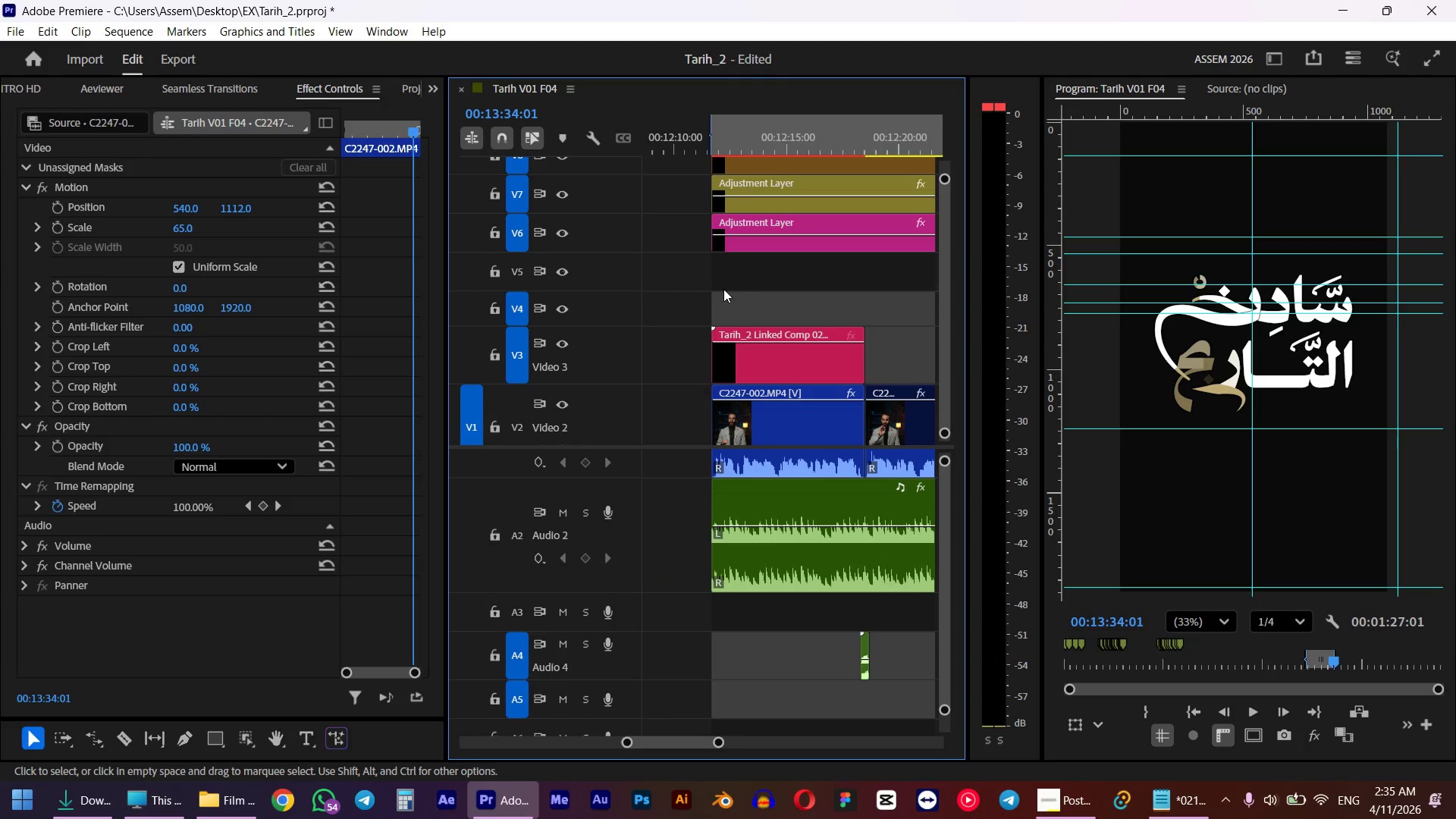 
left_click([877, 146])
 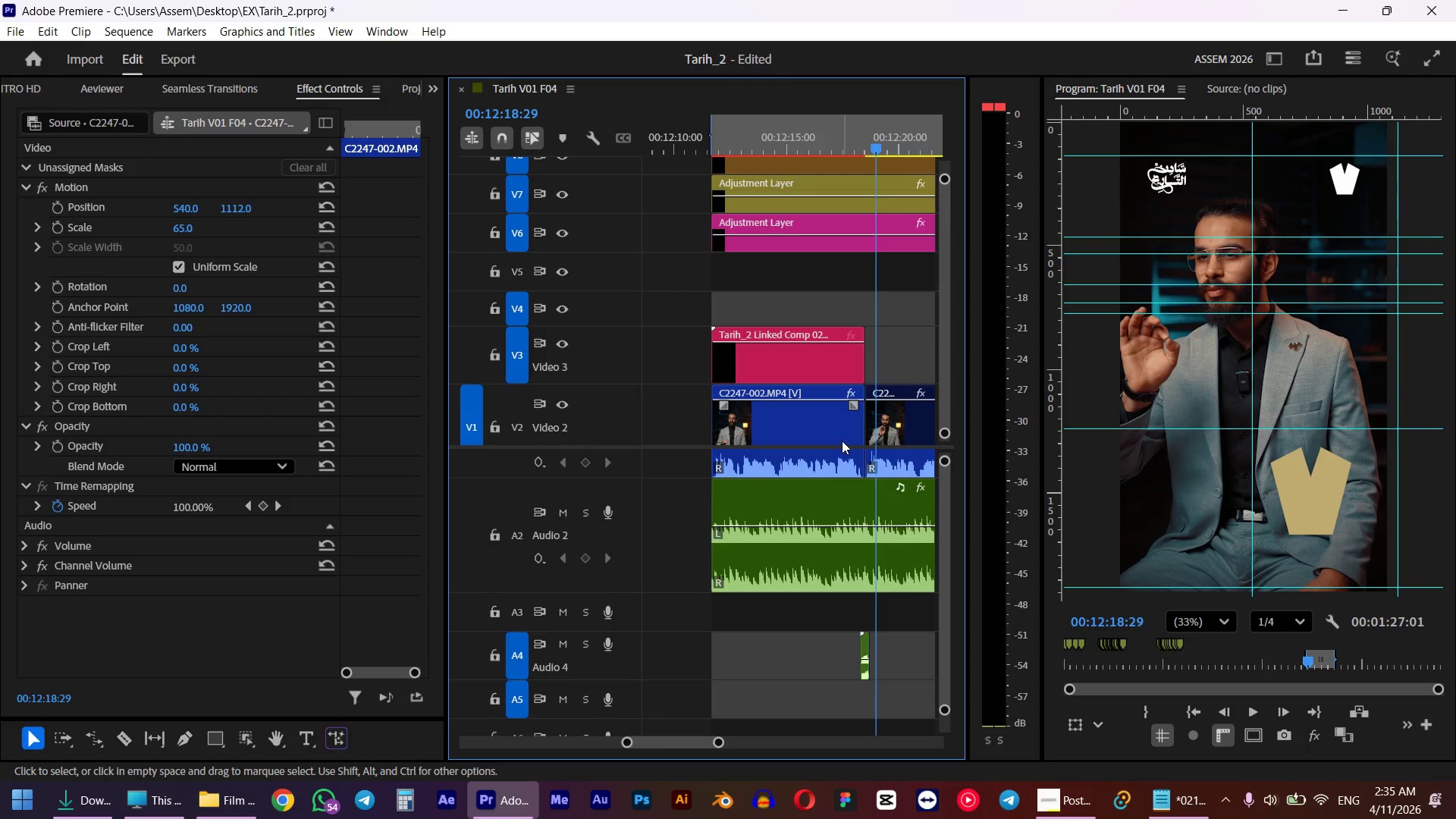 
scroll: coordinate [723, 289], scroll_direction: up, amount: 55.0
 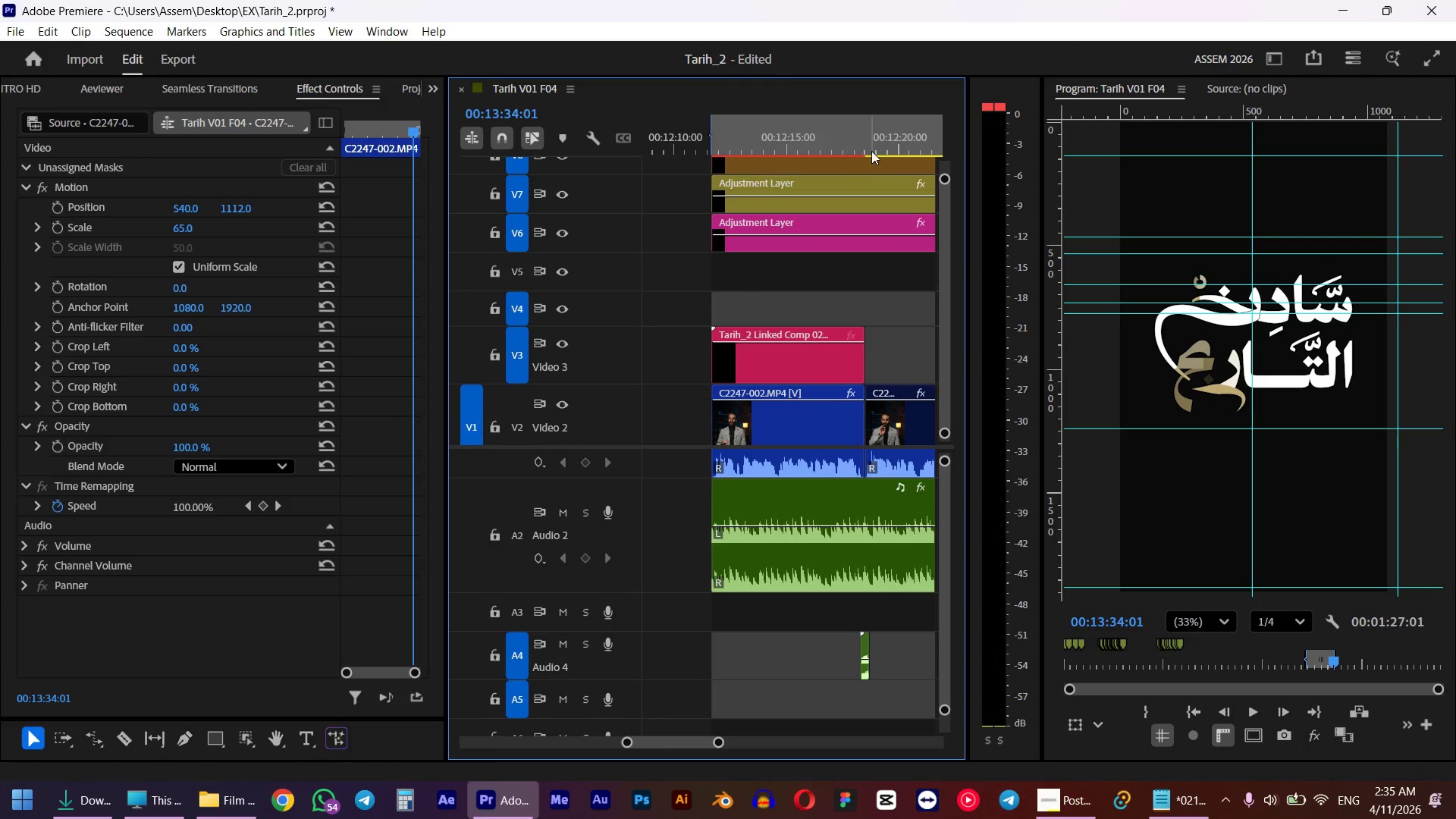 
key(Space)
 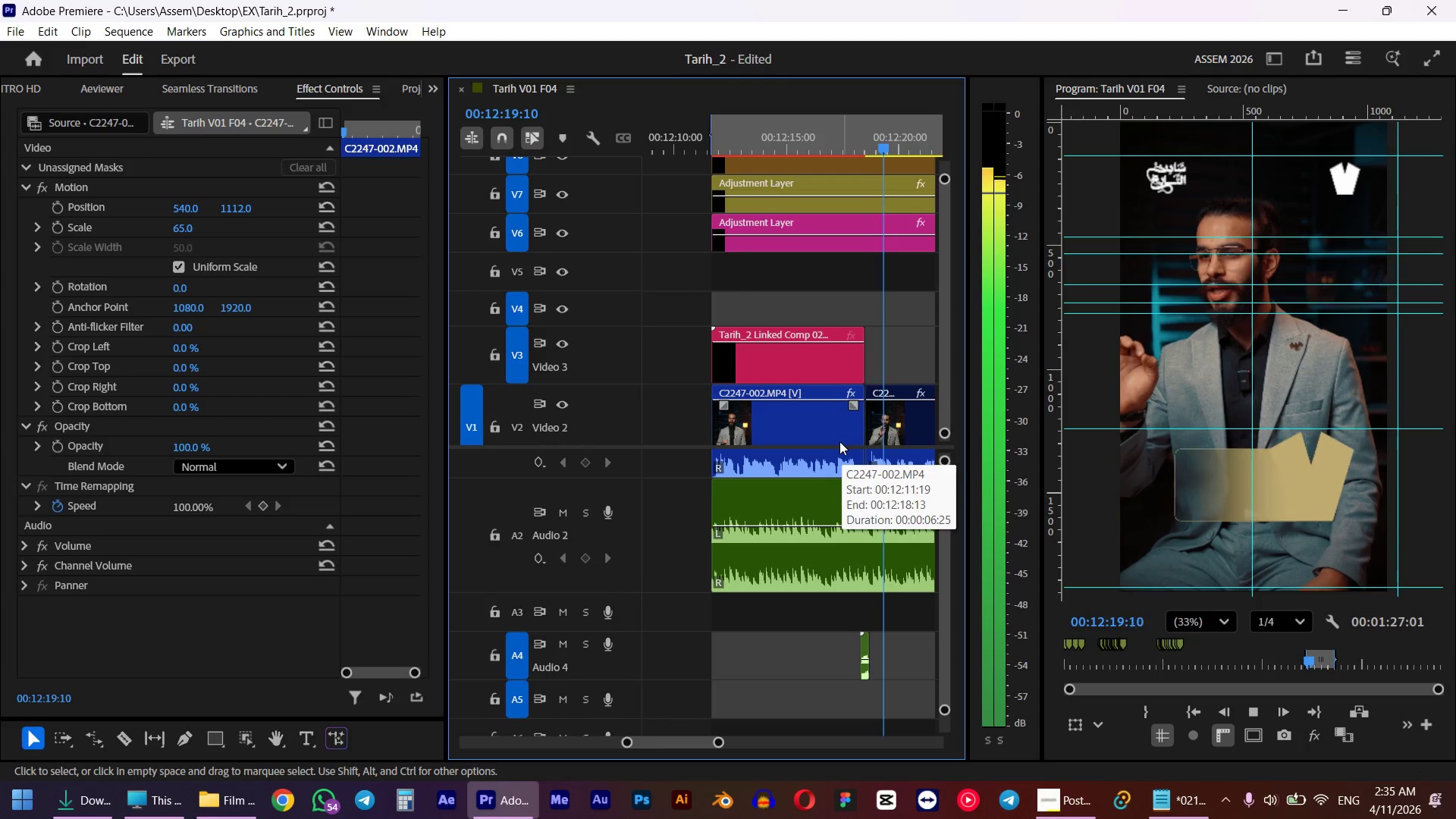 
scroll: coordinate [836, 383], scroll_direction: down, amount: 13.0
 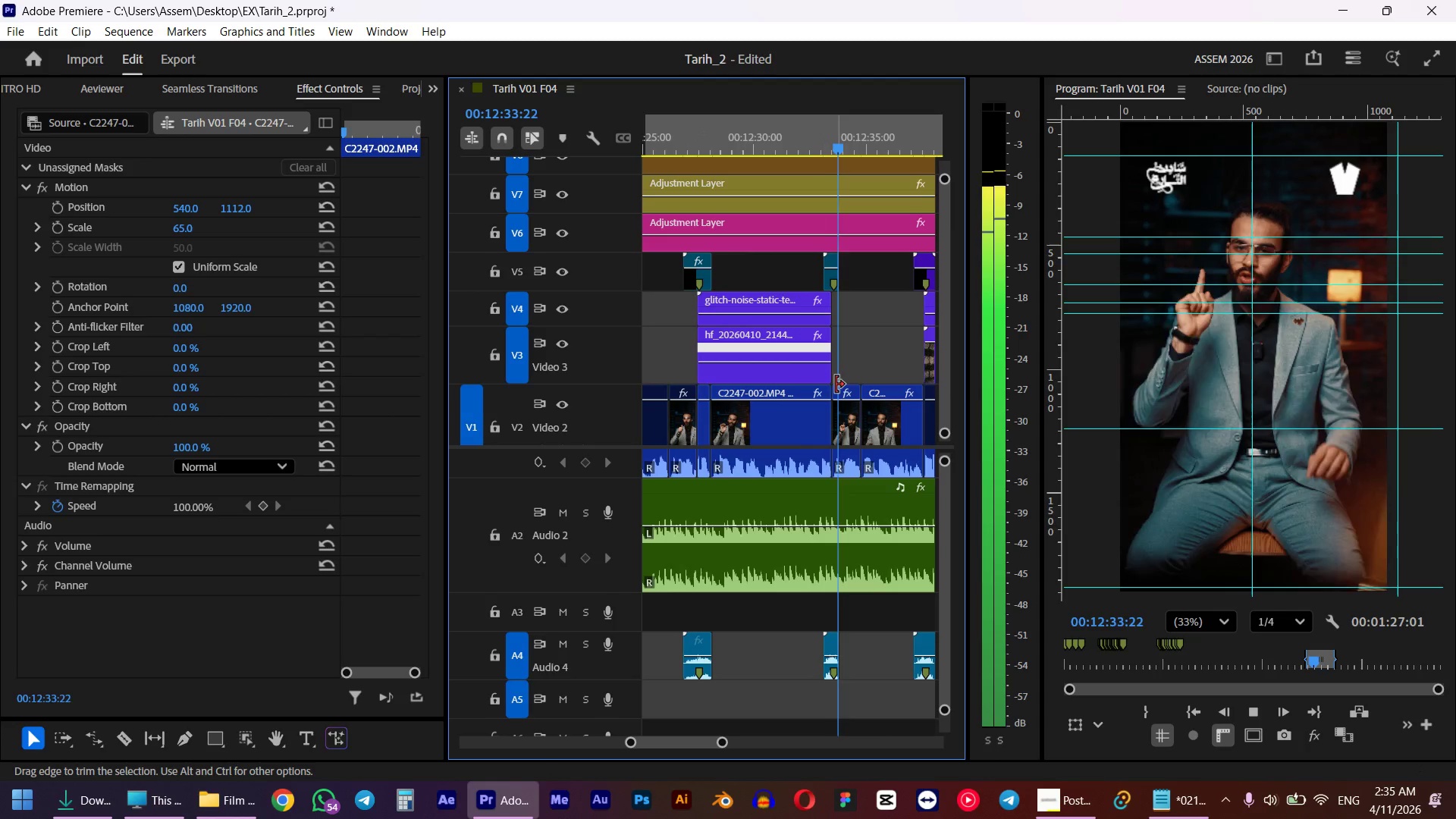 
hold_key(key=AltLeft, duration=1.01)
 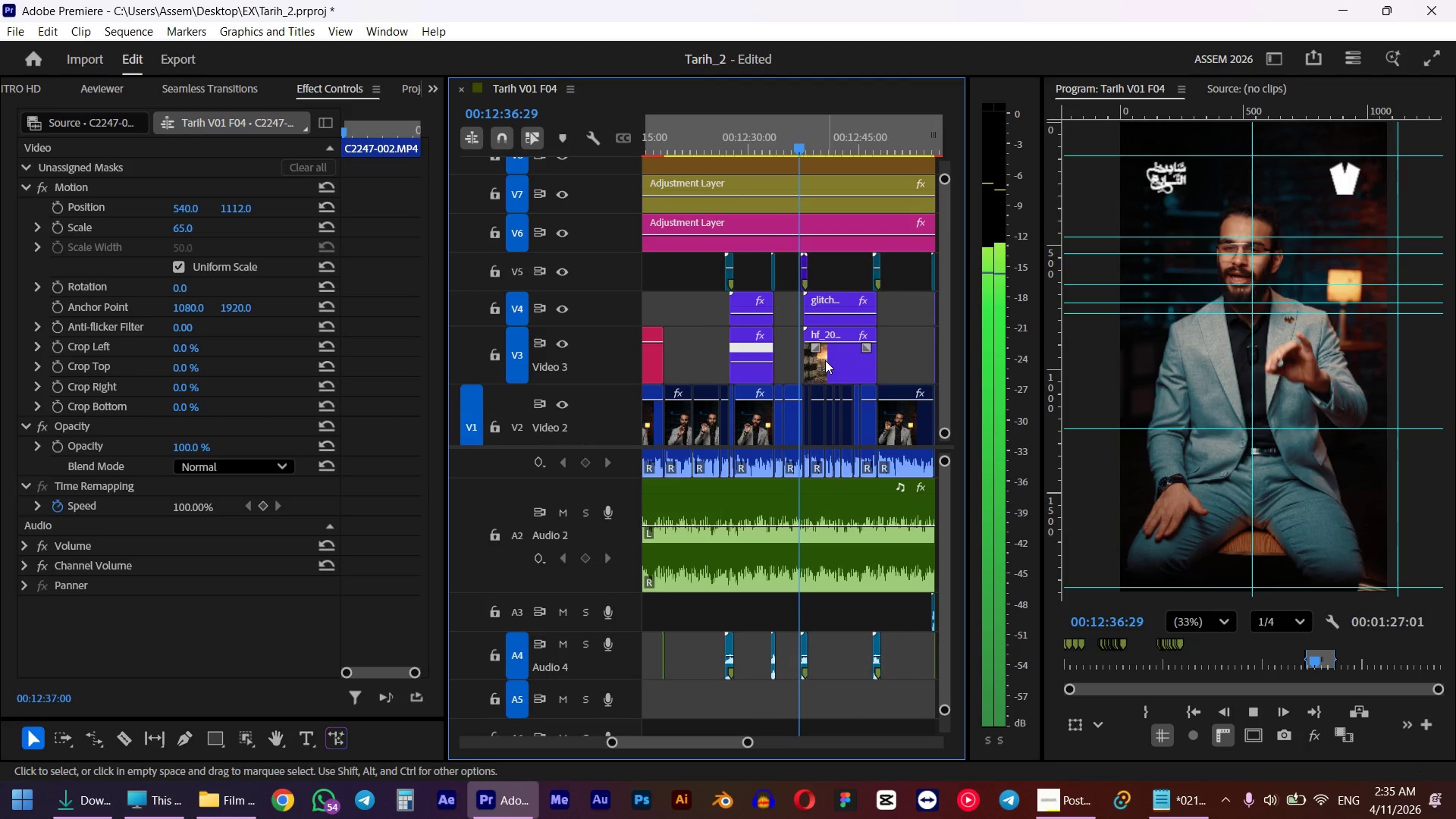 
scroll: coordinate [836, 384], scroll_direction: down, amount: 5.0
 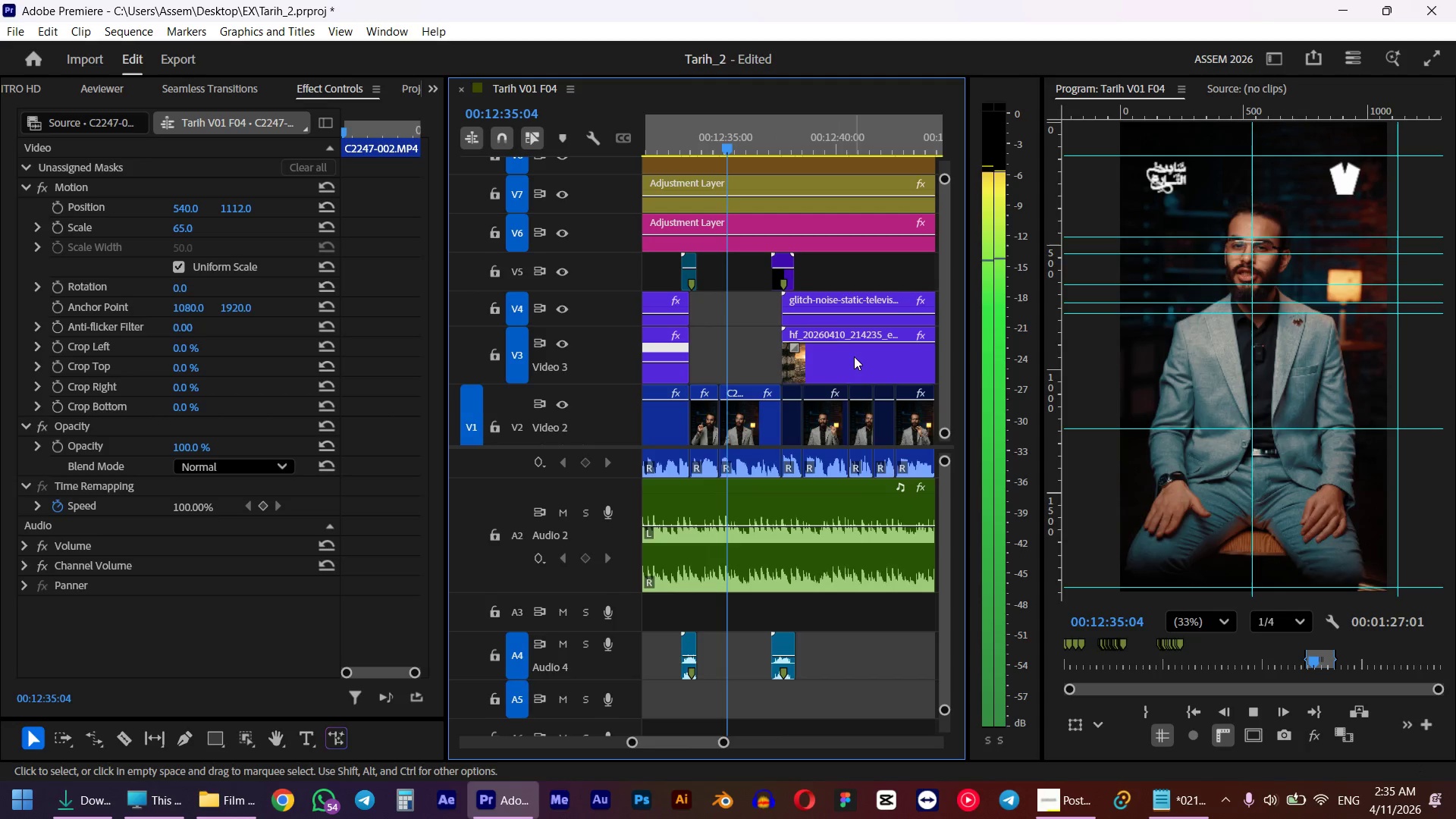 
hold_key(key=AltLeft, duration=0.36)
 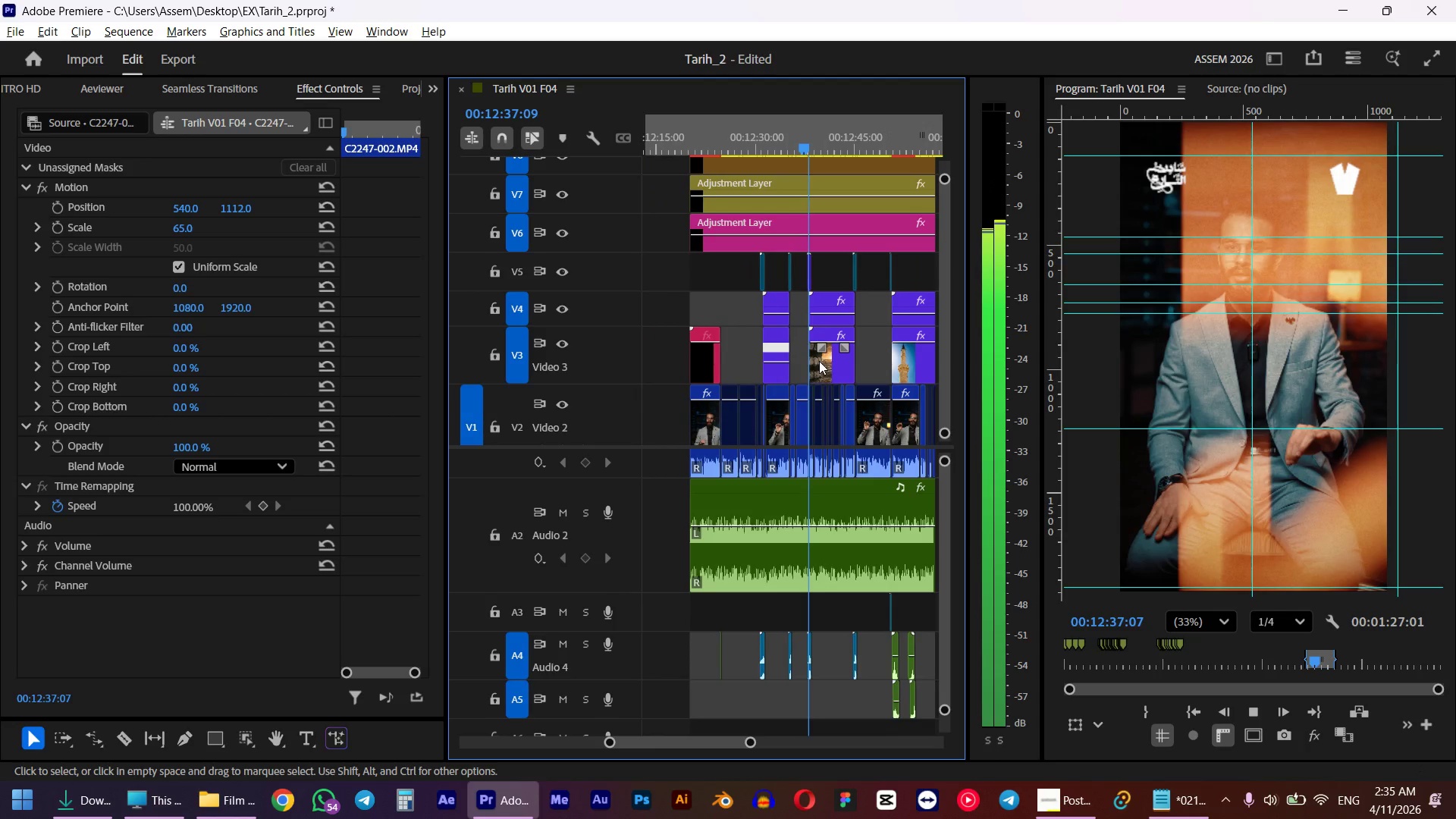 
scroll: coordinate [814, 328], scroll_direction: down, amount: 10.0
 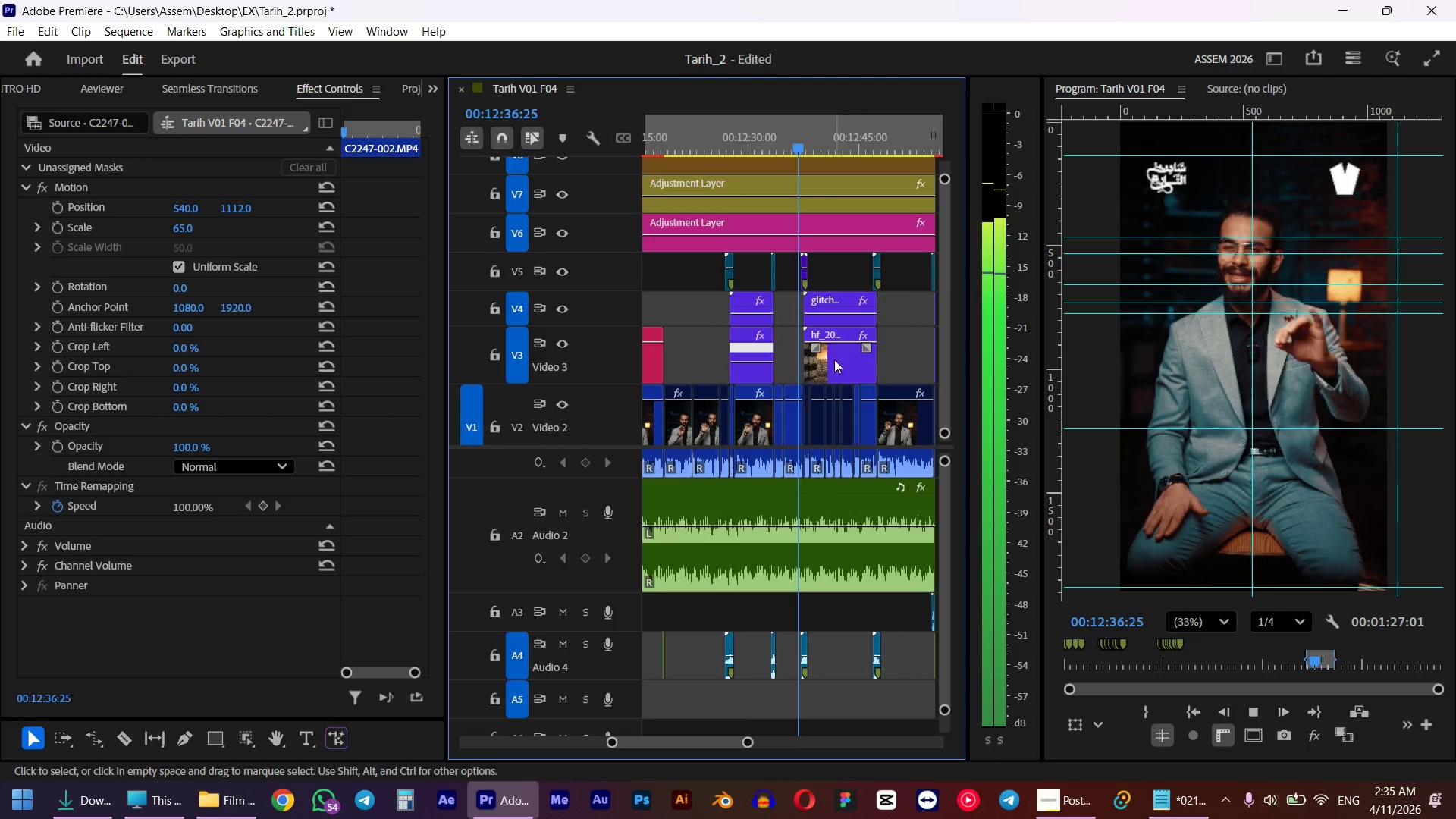 
left_click([829, 319])
 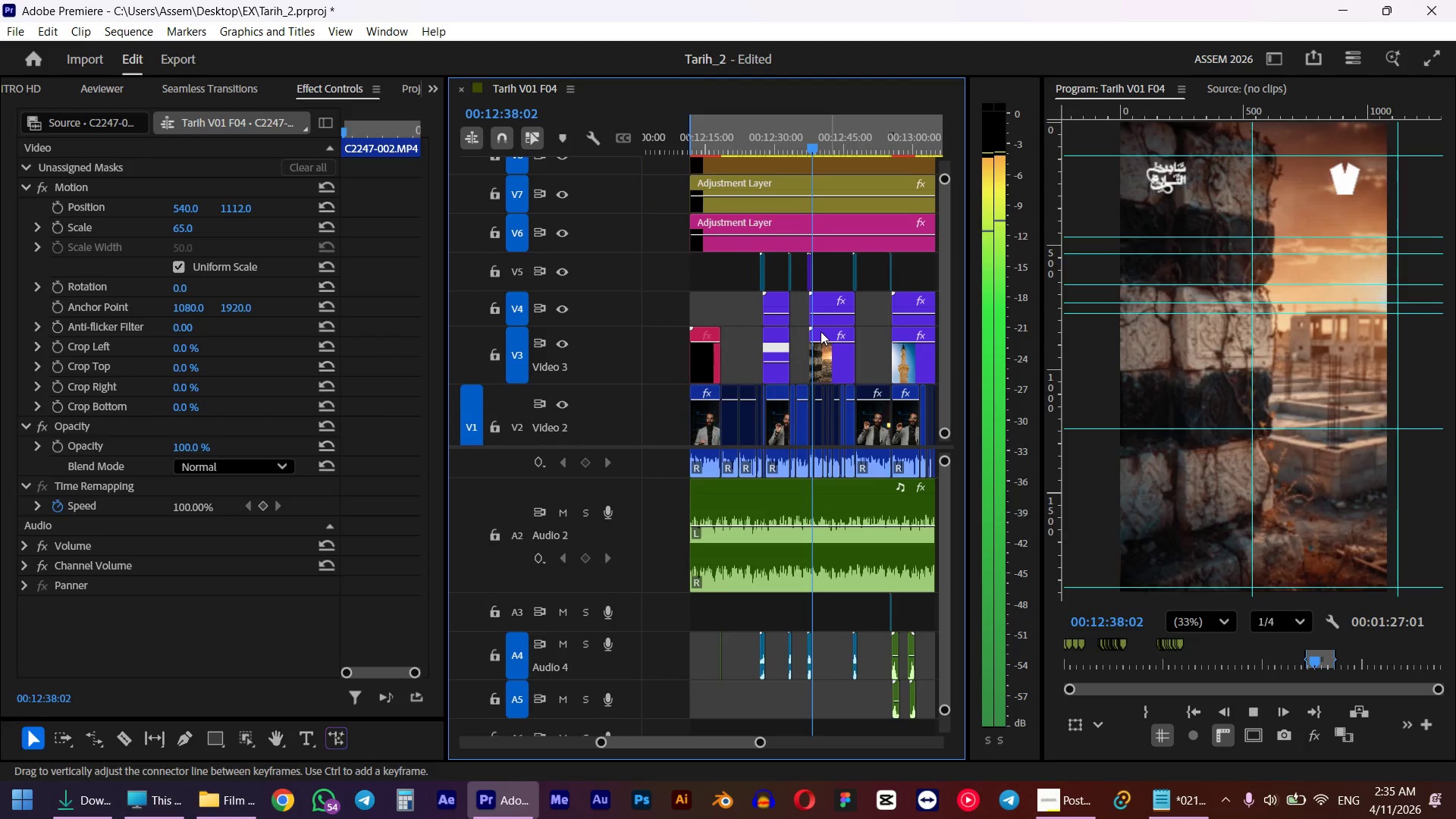 
scroll: coordinate [820, 361], scroll_direction: down, amount: 4.0
 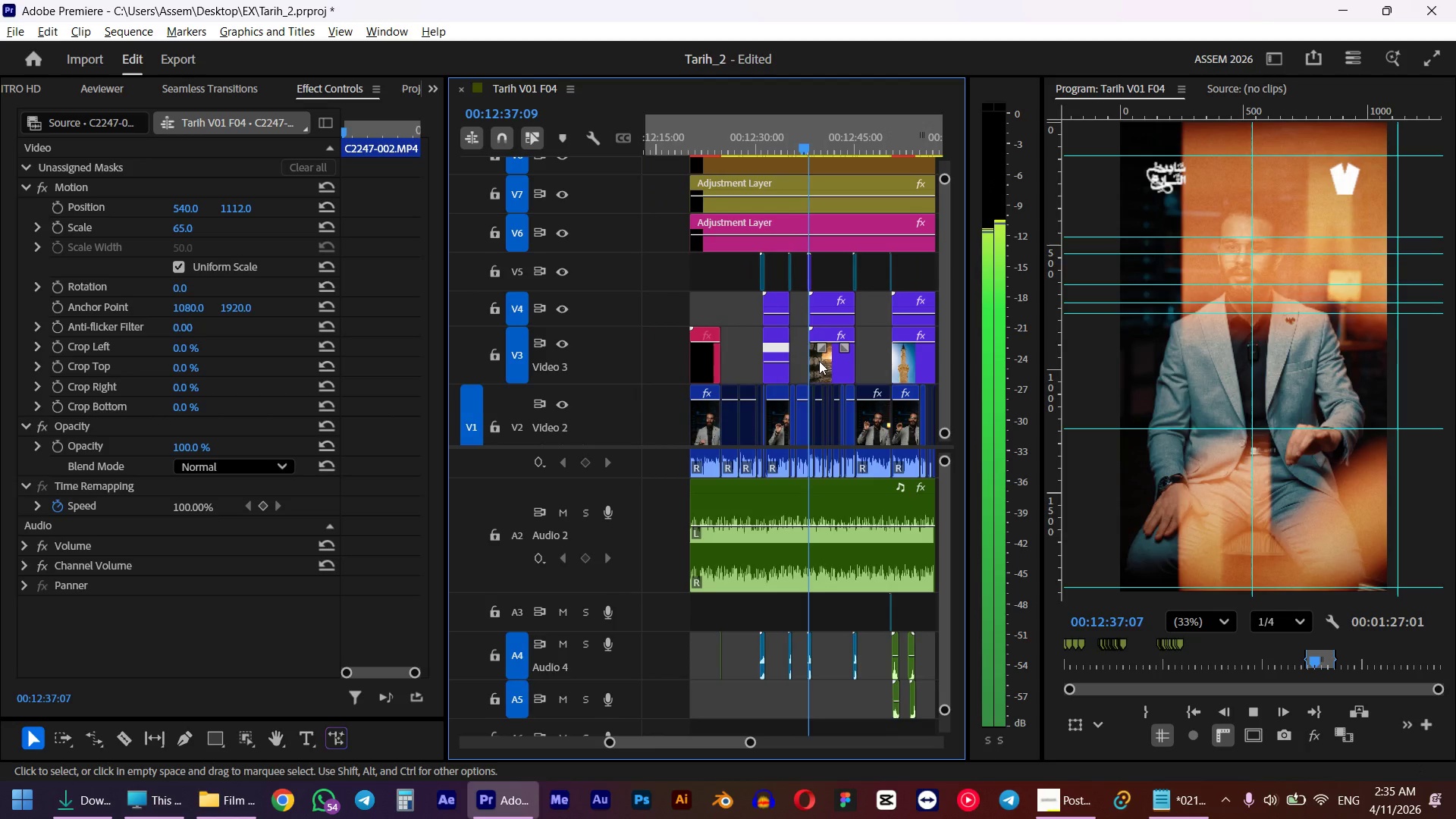 
key(Control+C)
 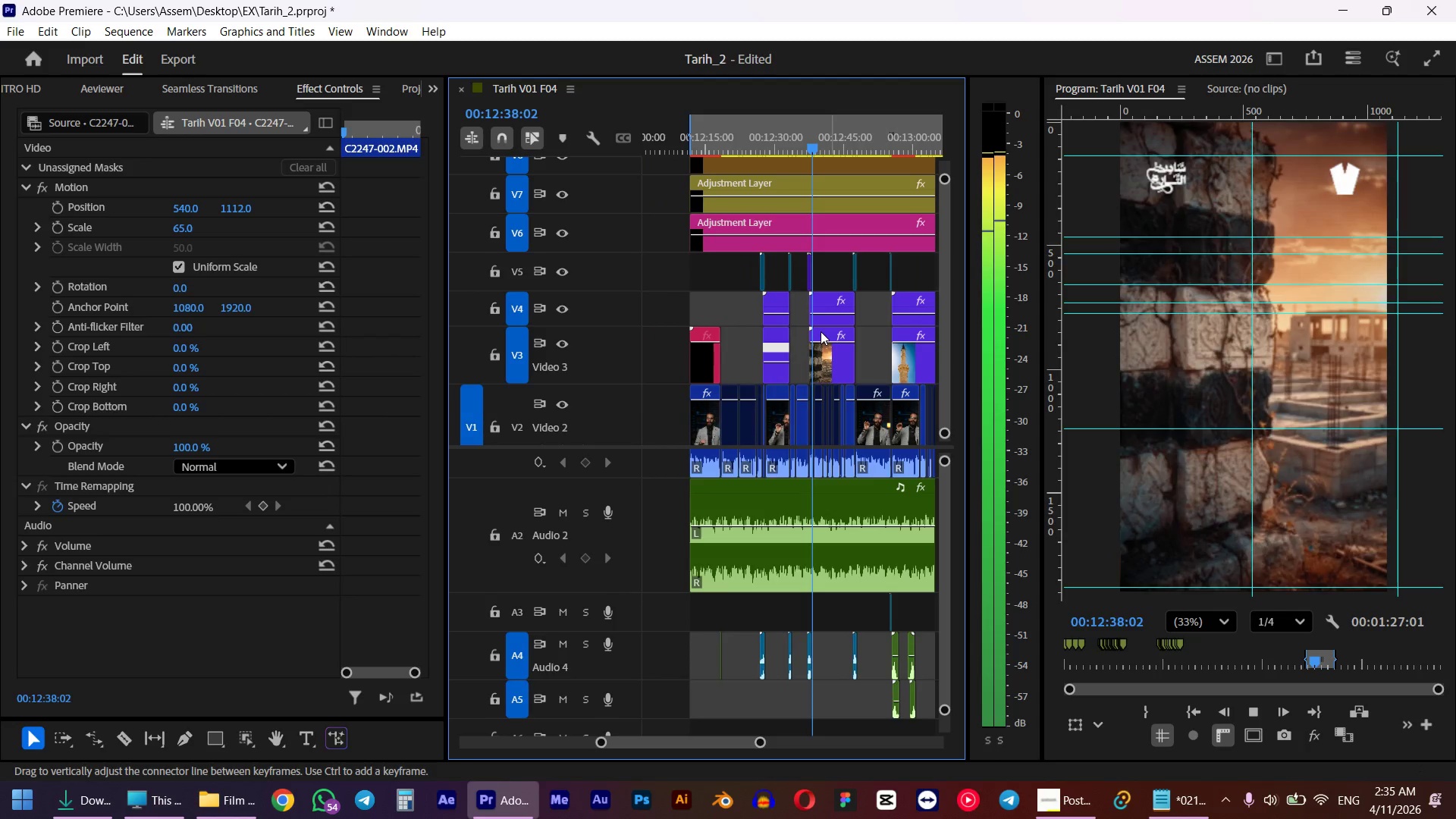 
scroll: coordinate [850, 368], scroll_direction: down, amount: 5.0
 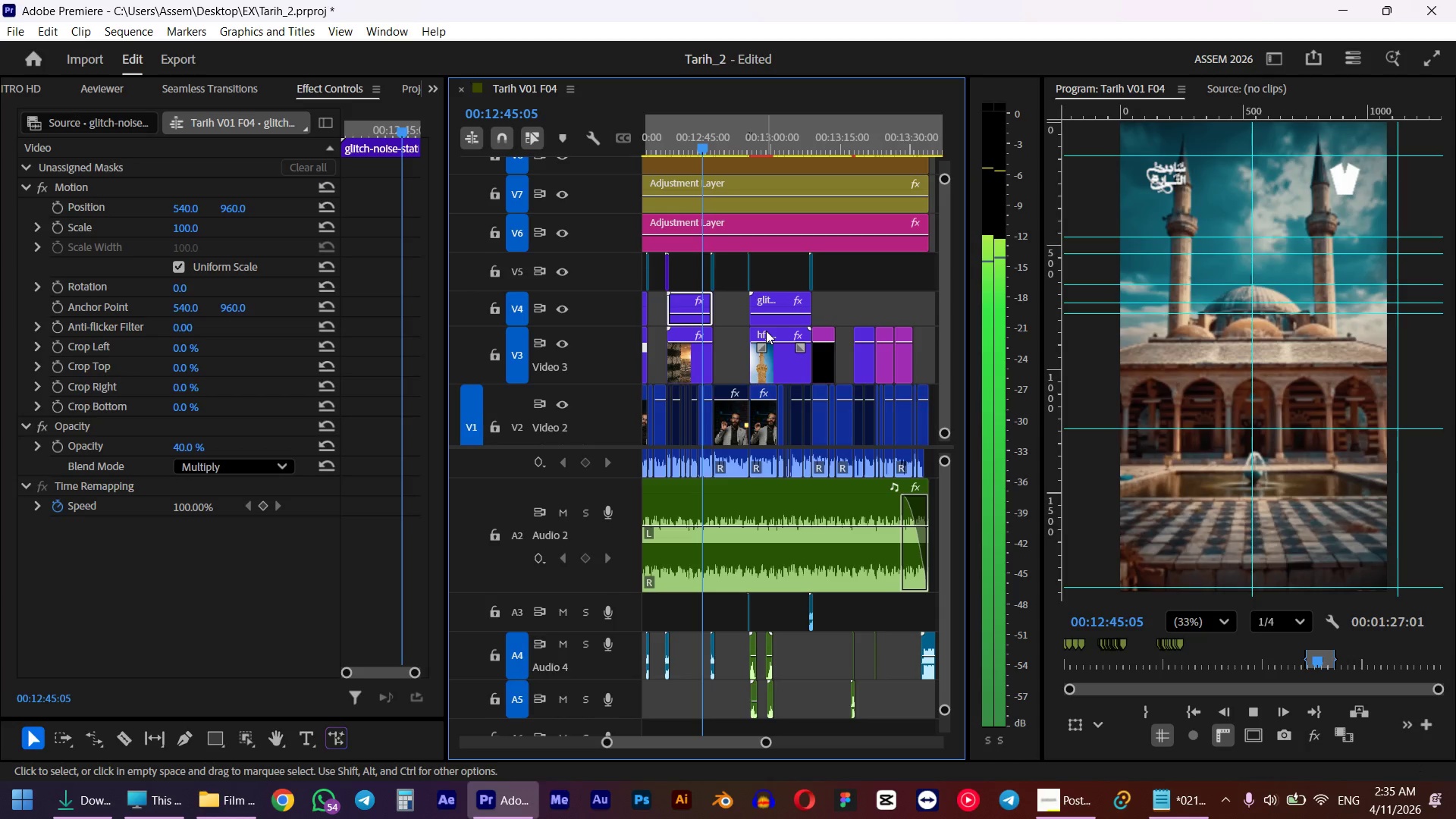 
hold_key(key=AltLeft, duration=4.76)
left_click_drag(start_coordinate=[782, 321], to_coordinate=[885, 309])
 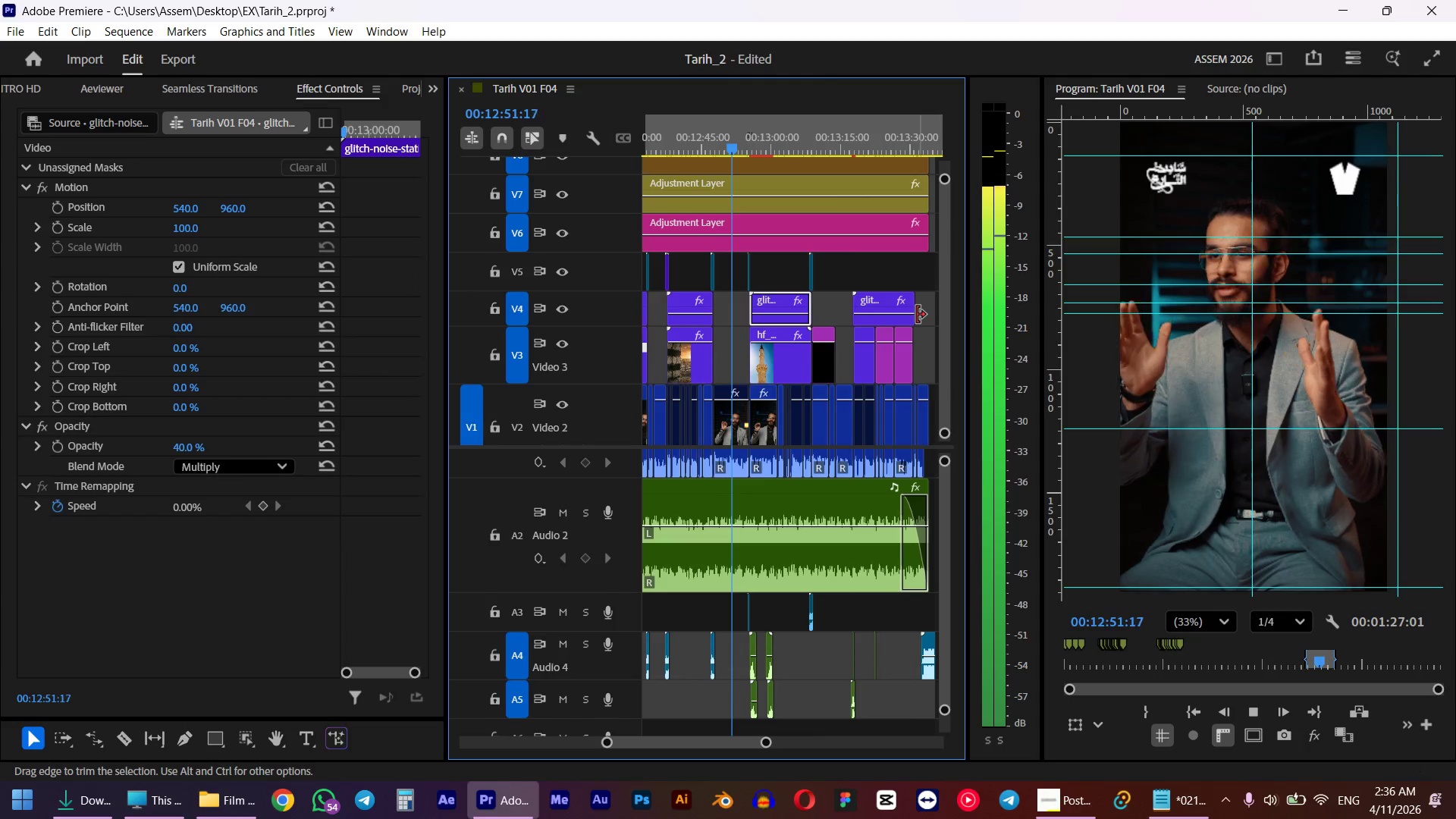 
left_click_drag(start_coordinate=[917, 315], to_coordinate=[875, 312])
 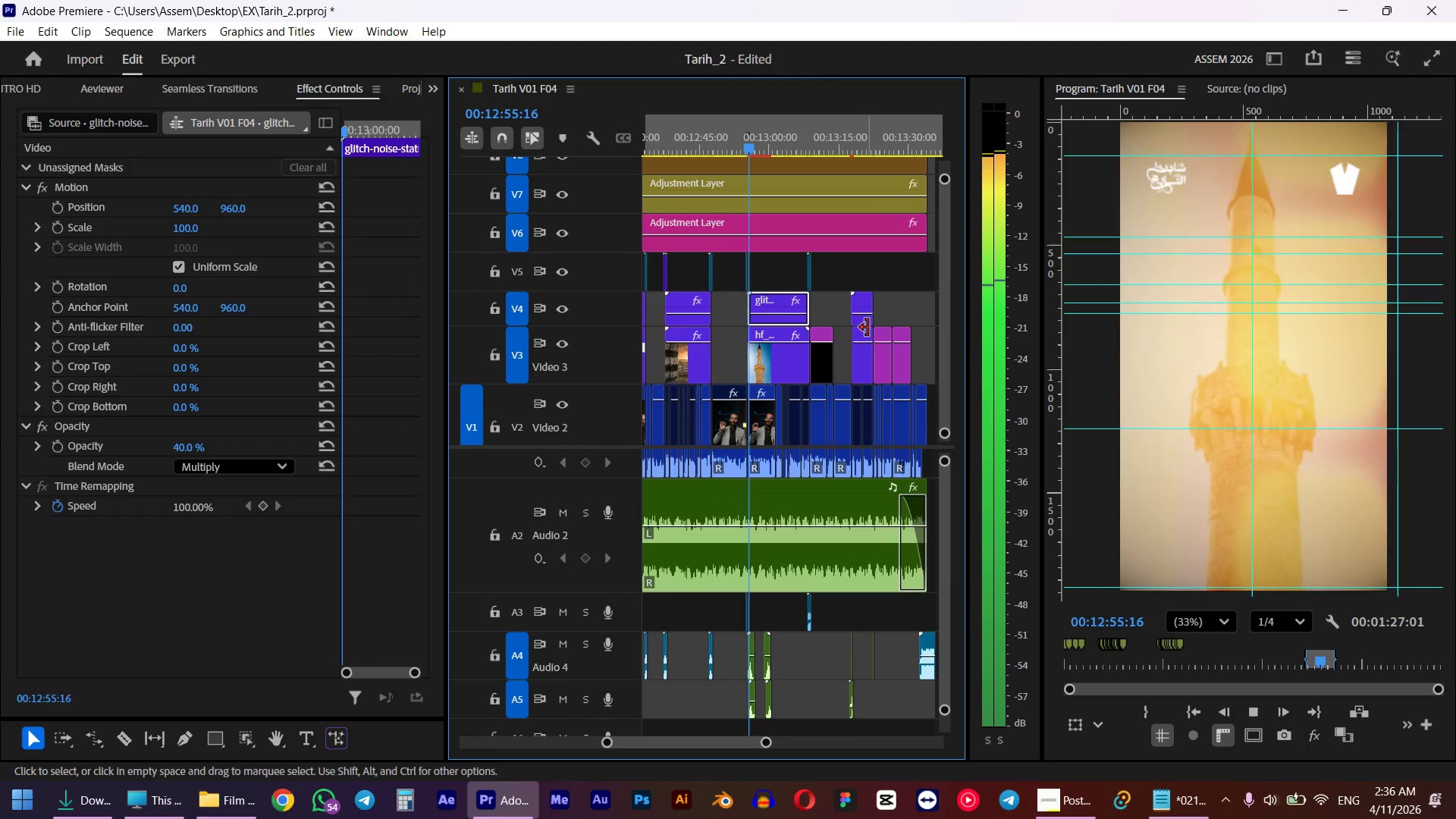 
hold_key(key=AltLeft, duration=0.47)
scroll: coordinate [877, 325], scroll_direction: up, amount: 3.0
 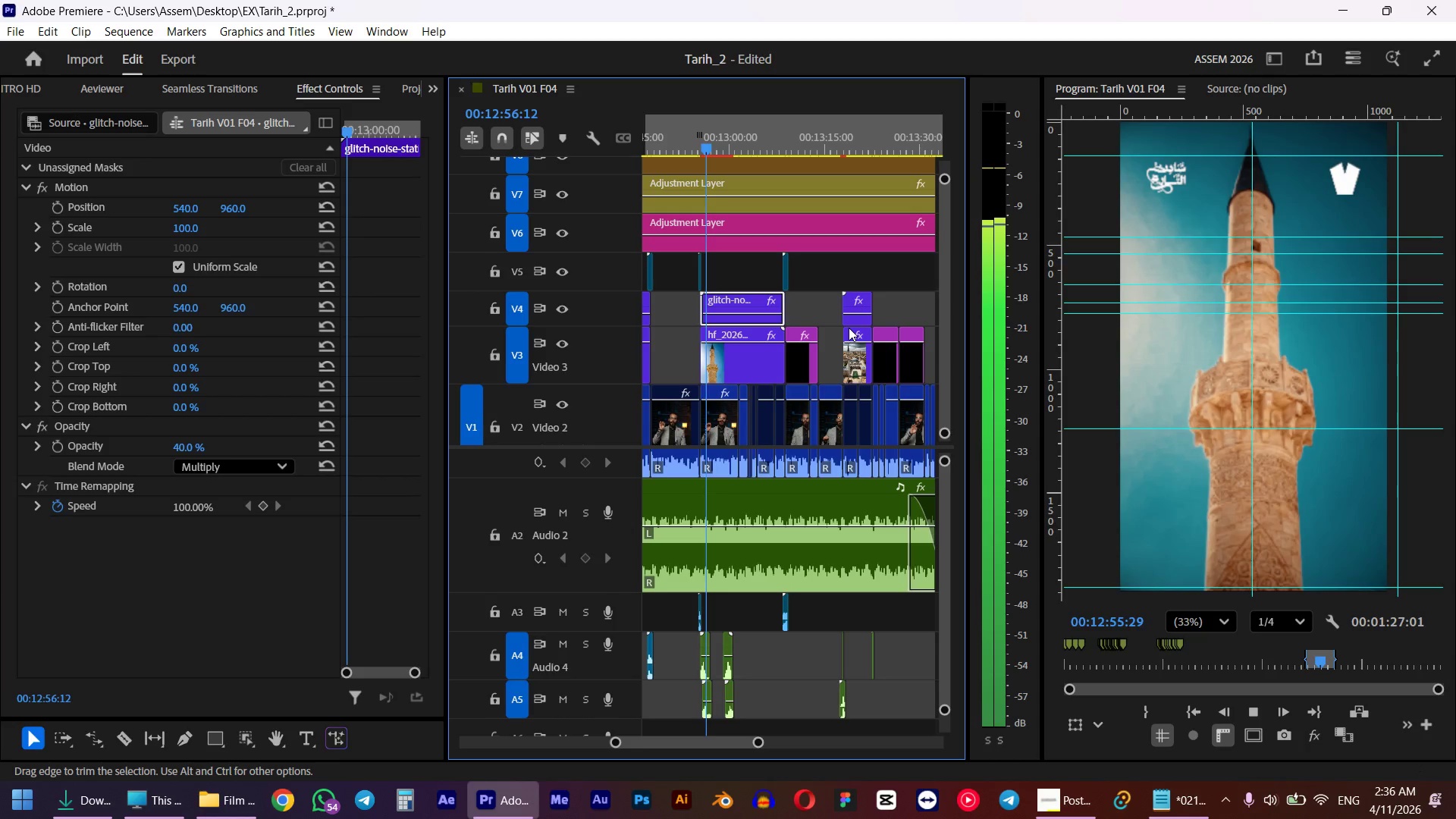 
left_click_drag(start_coordinate=[843, 315], to_coordinate=[839, 315])
 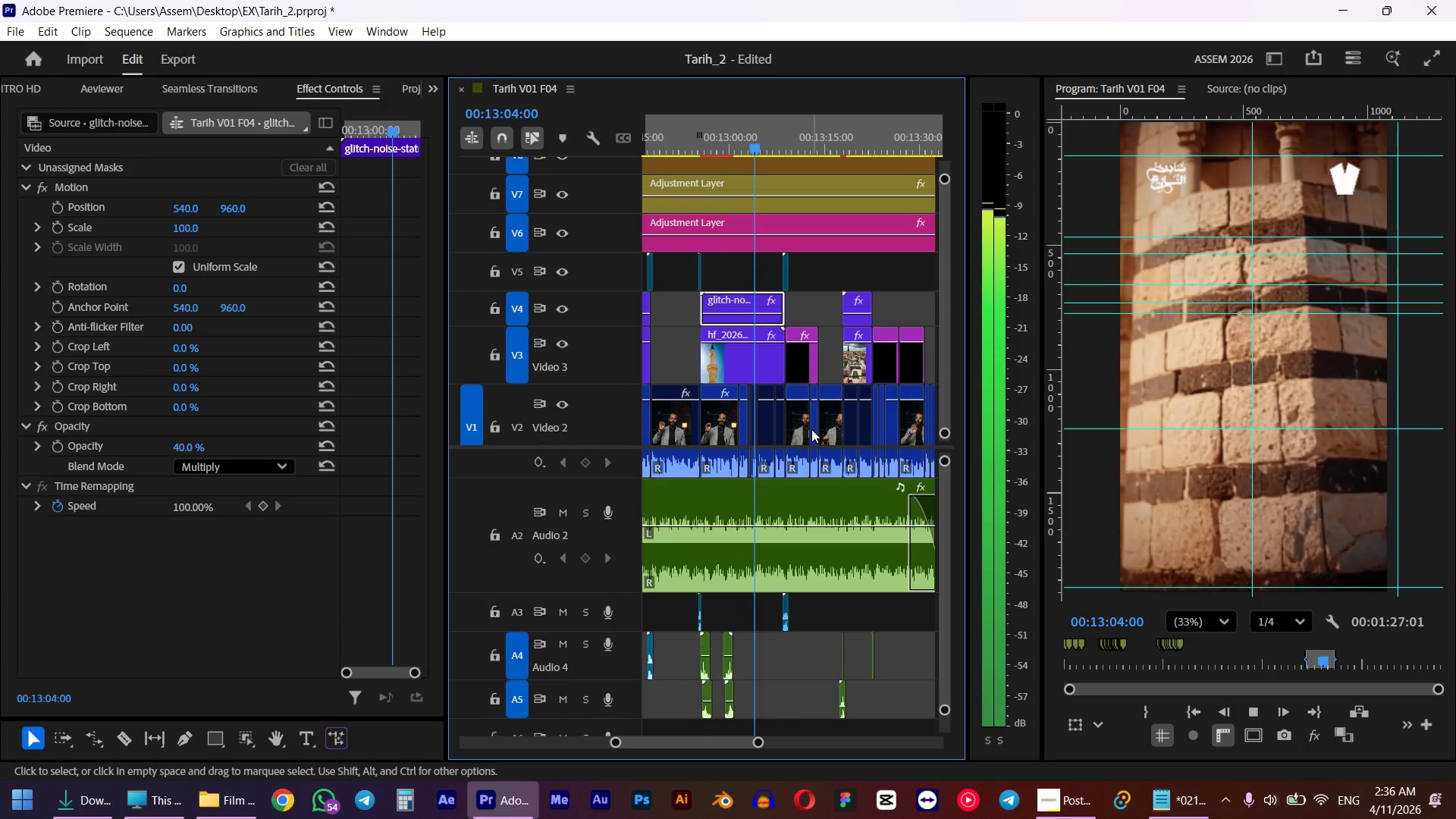 
mouse_move([792, 441])
 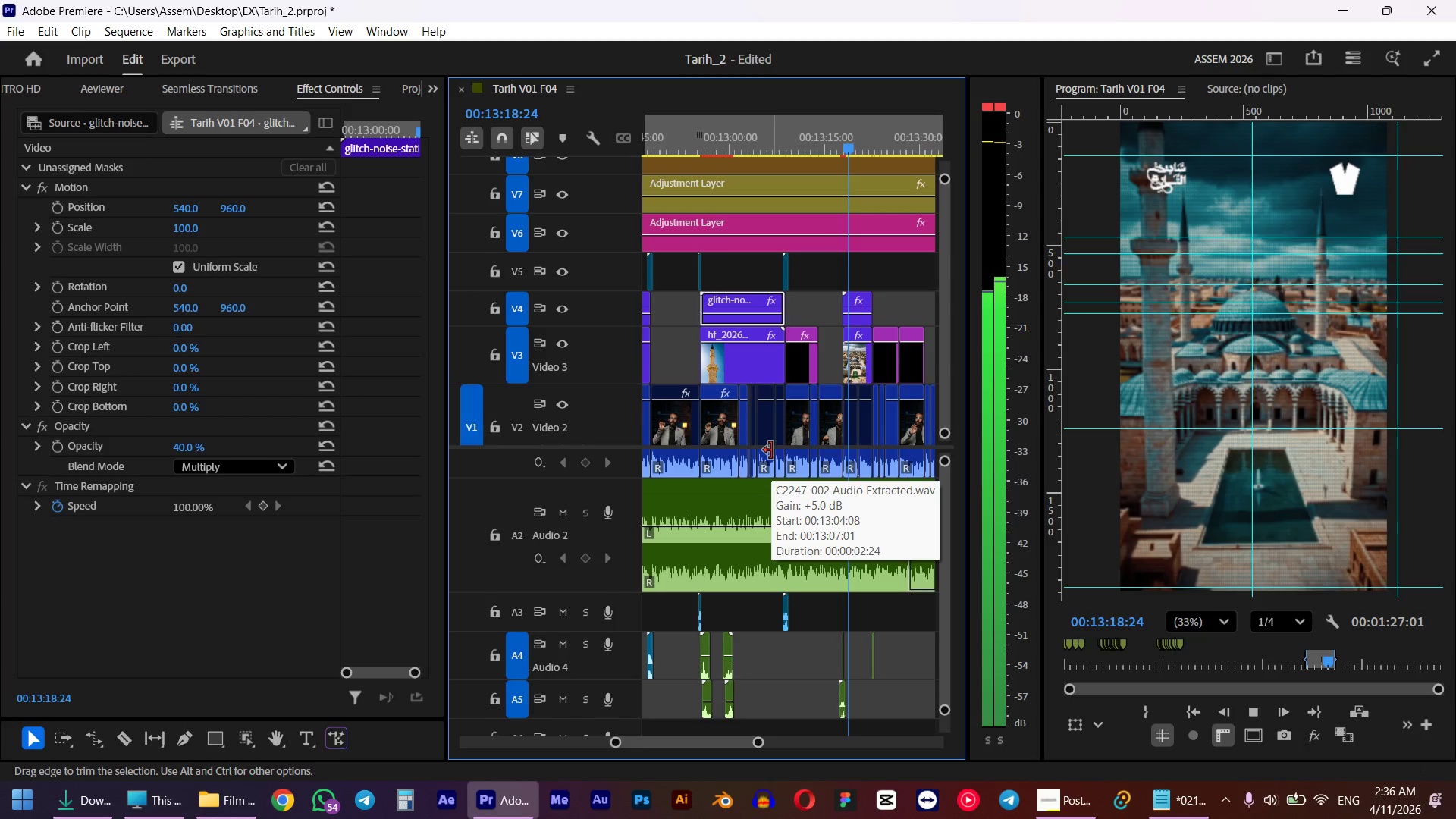 
wait(11.74)
 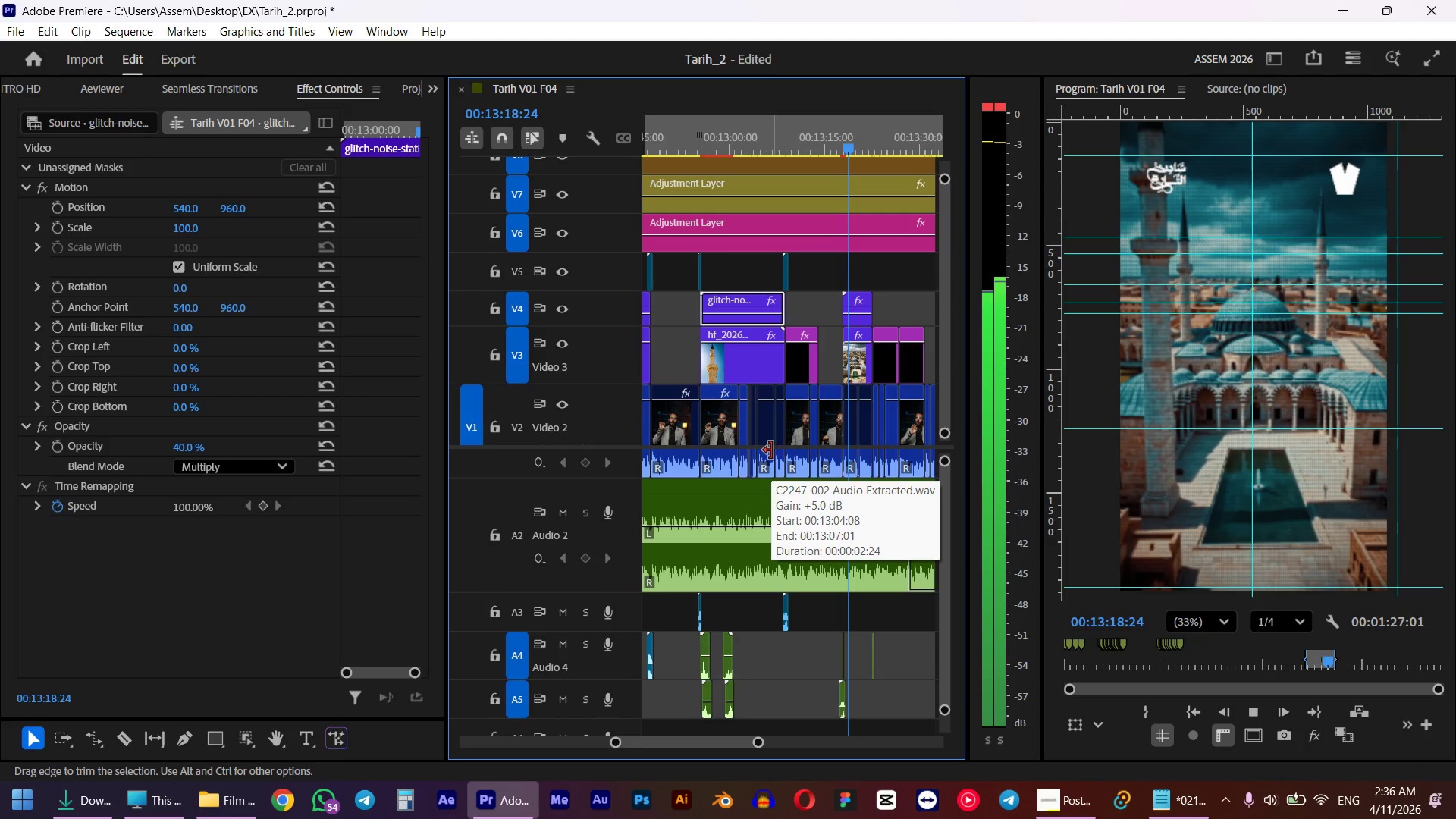 
key(Space)
 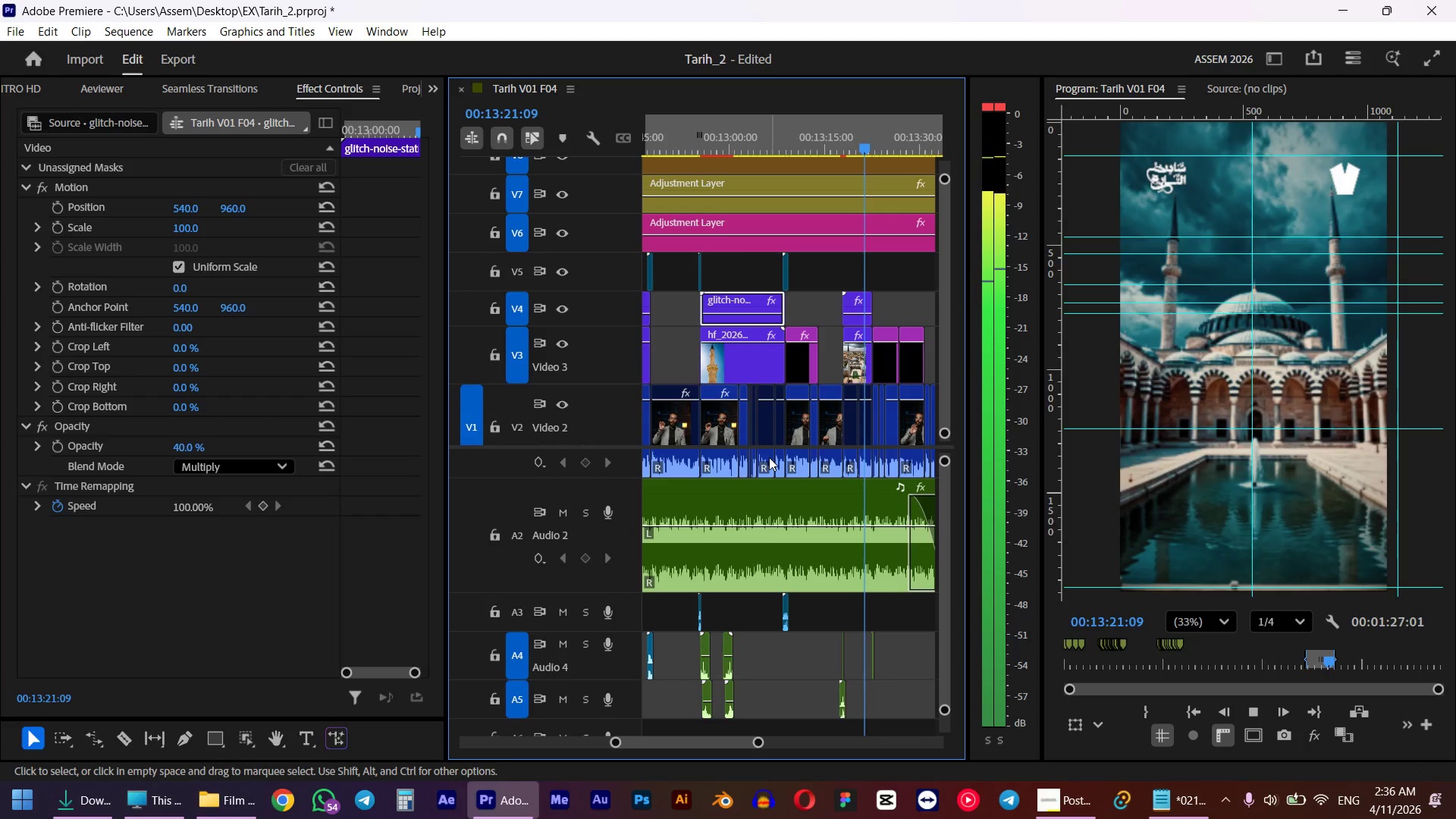 
left_click([854, 377])
 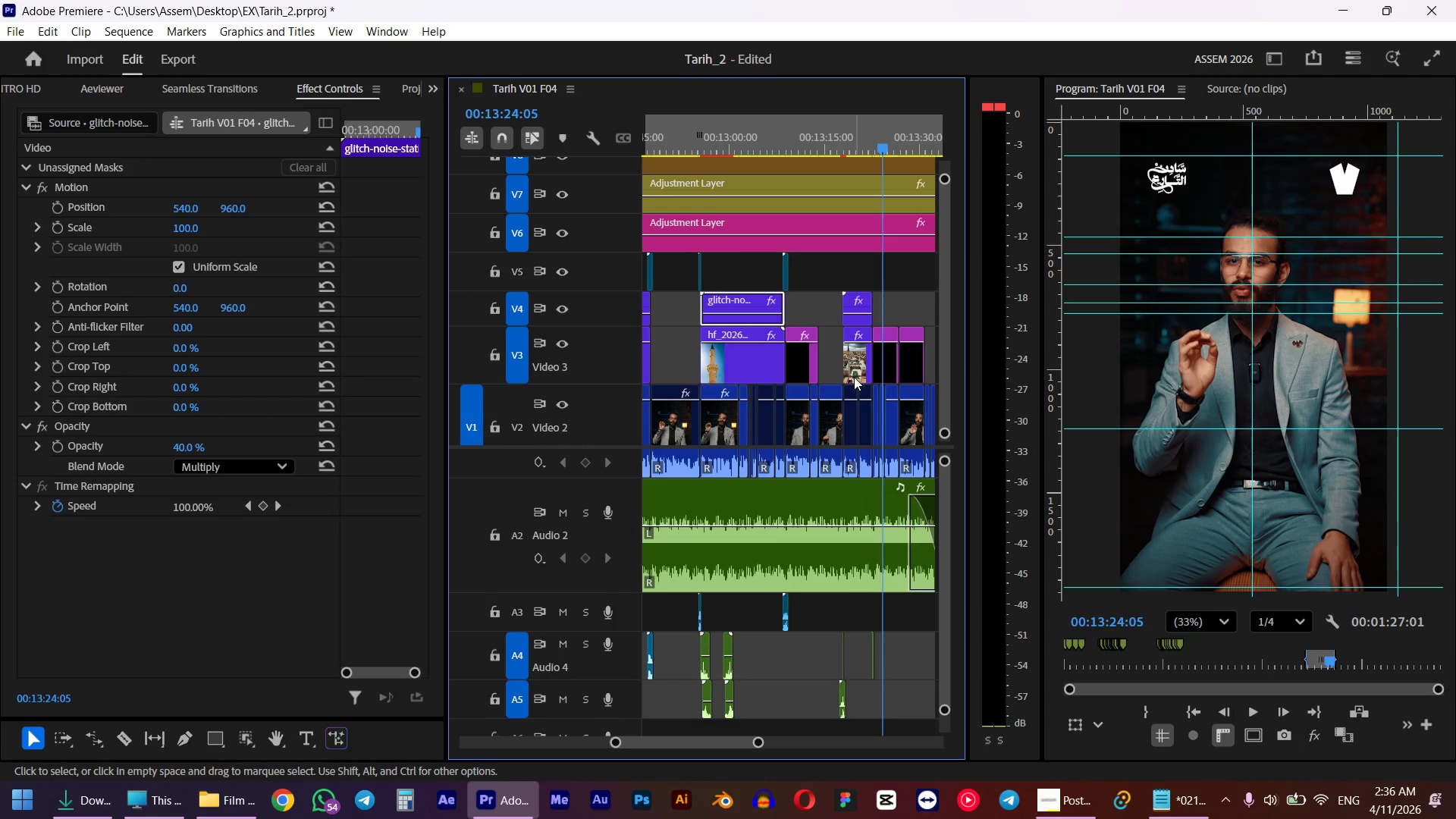 
key(Shift+S)
 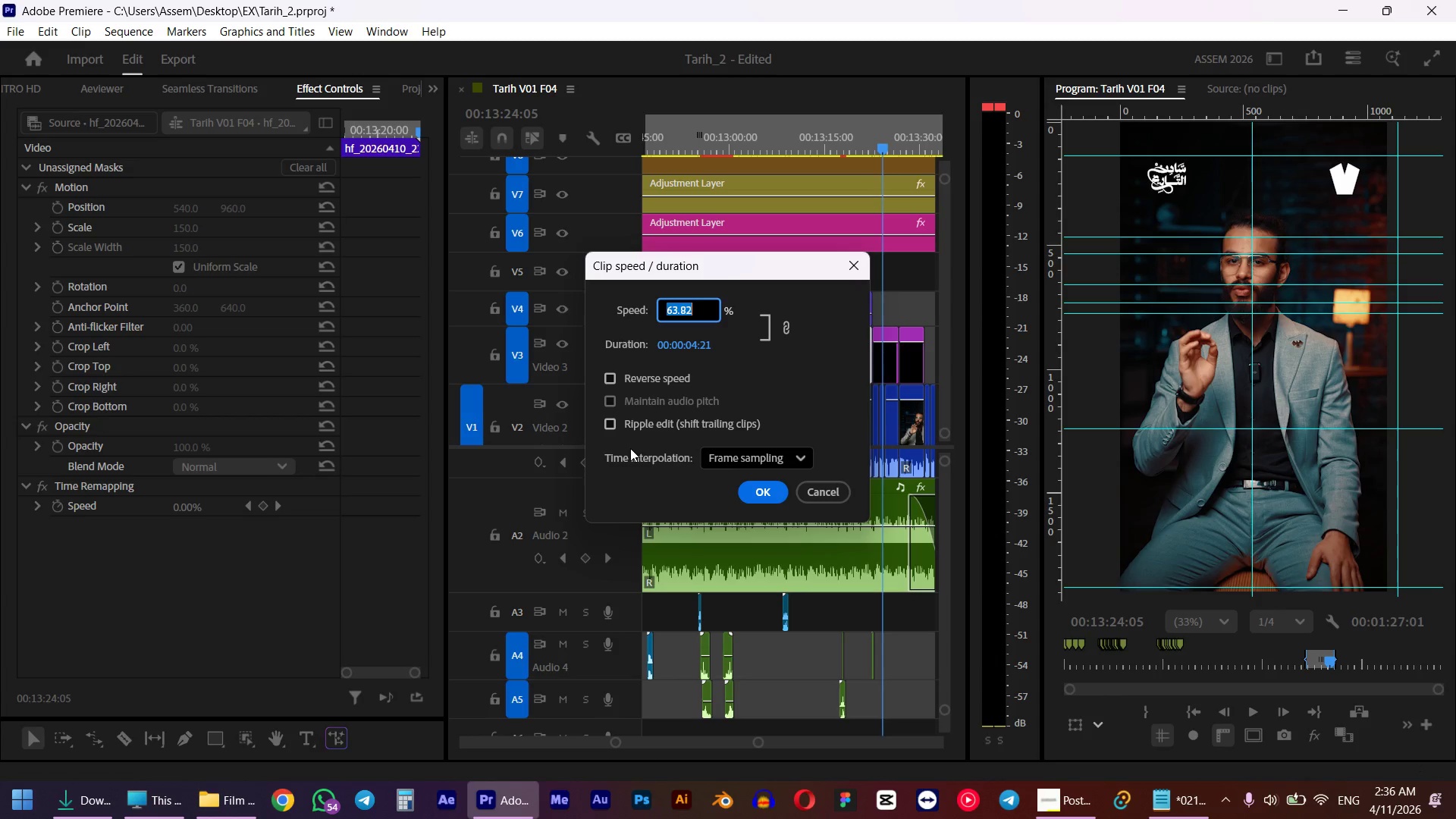 
left_click([810, 500])
 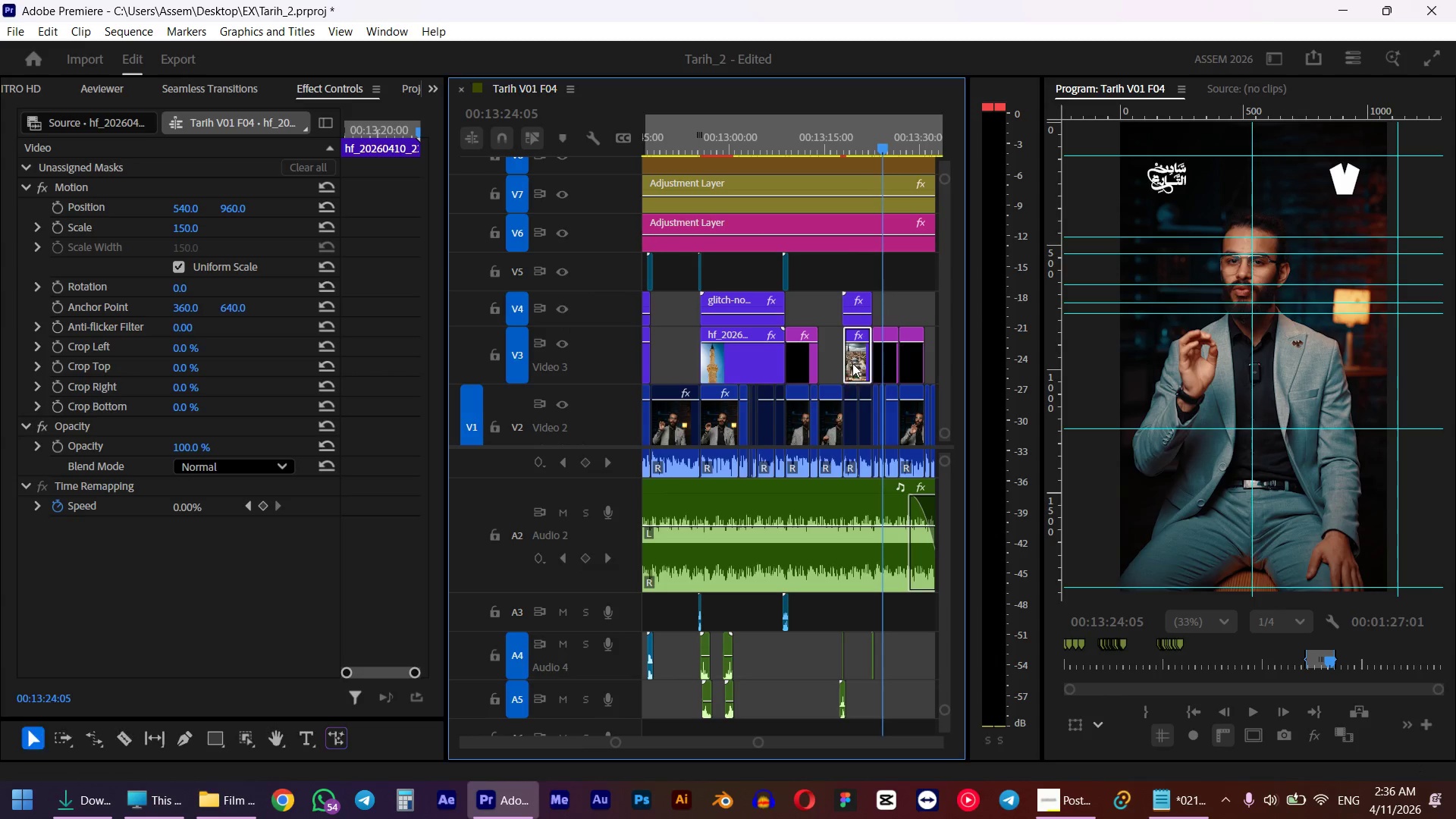 
right_click([852, 363])
 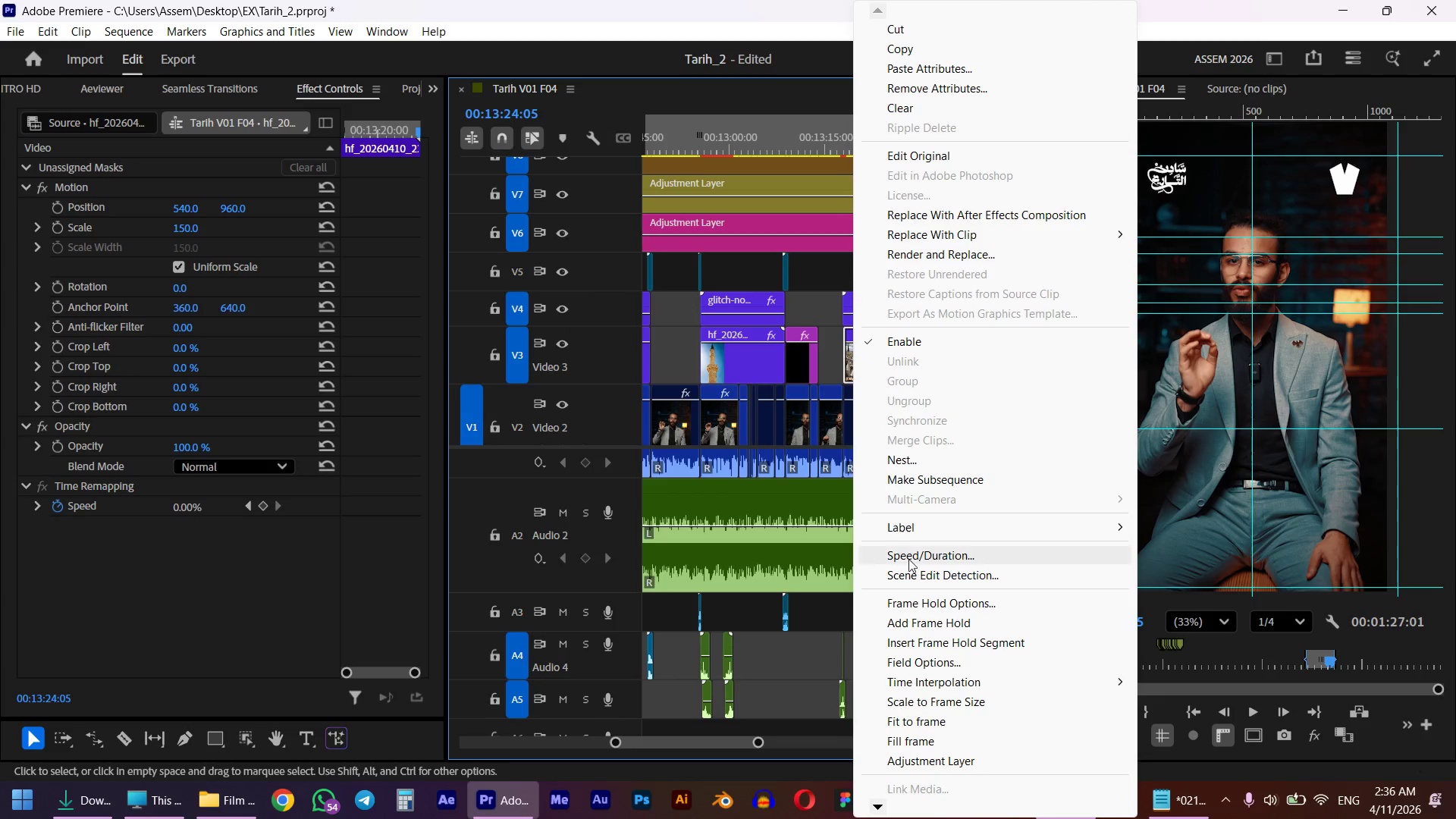 
left_click([911, 560])
 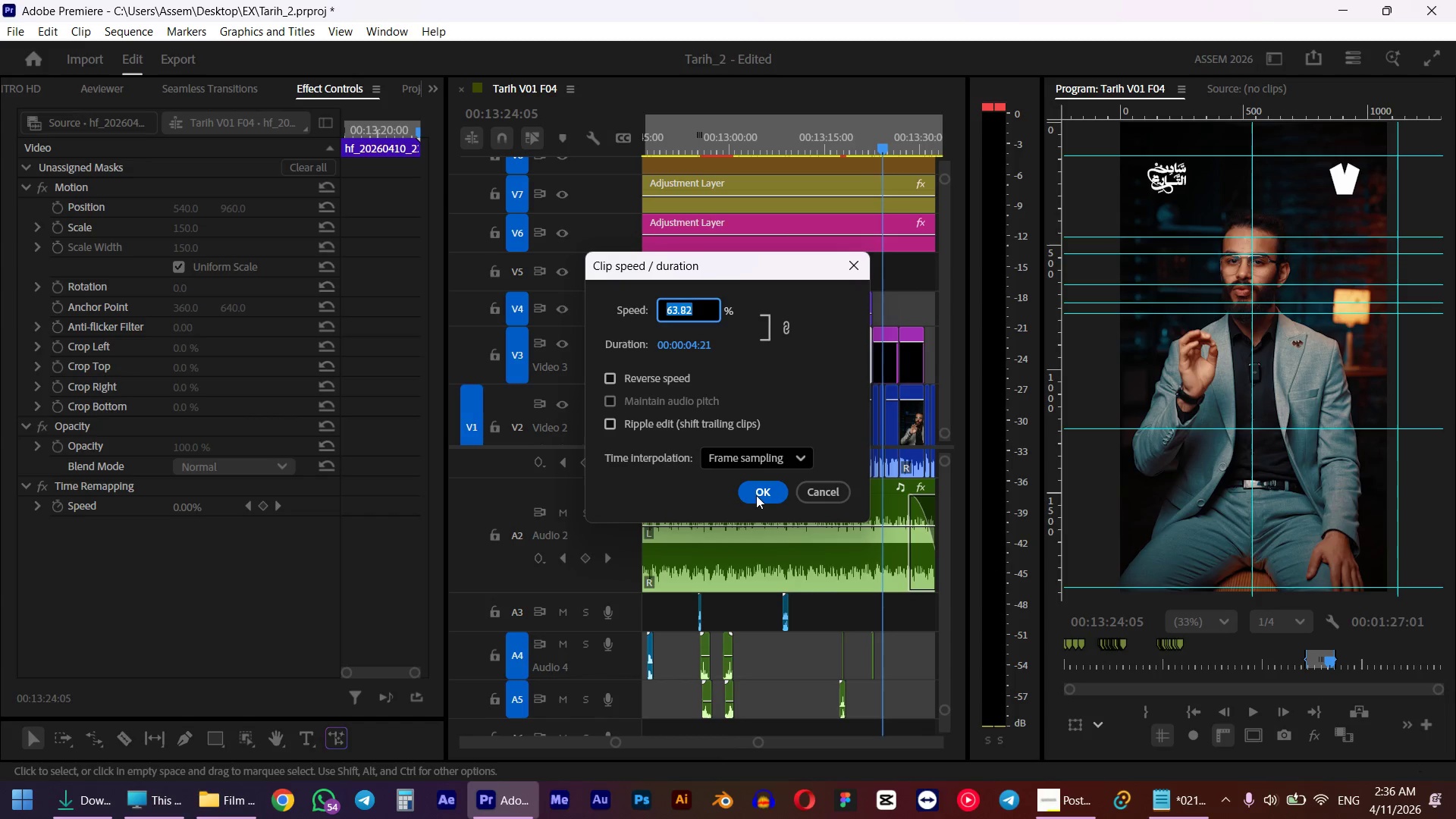 
left_click([775, 452])
 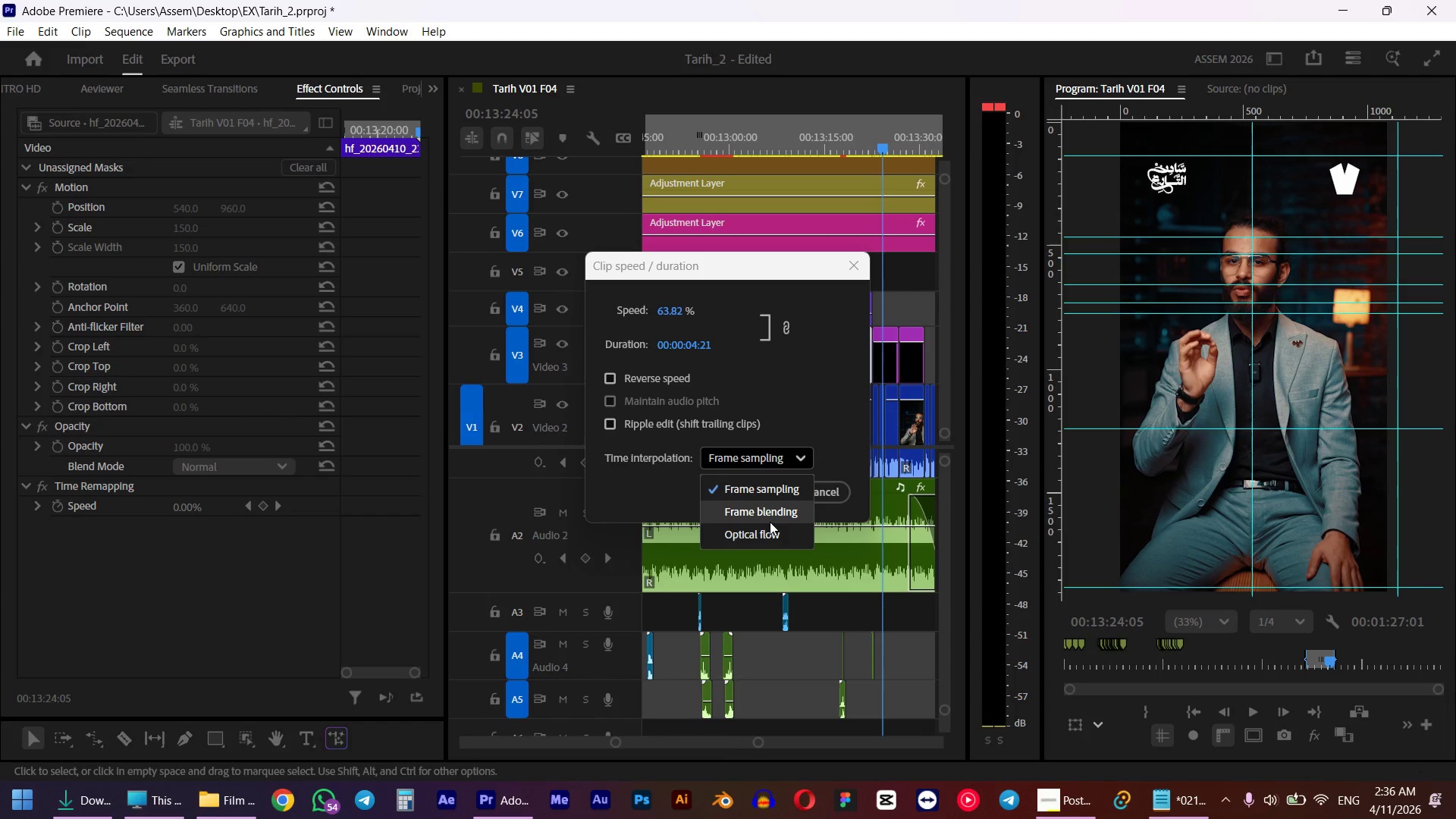 
left_click([770, 522])
 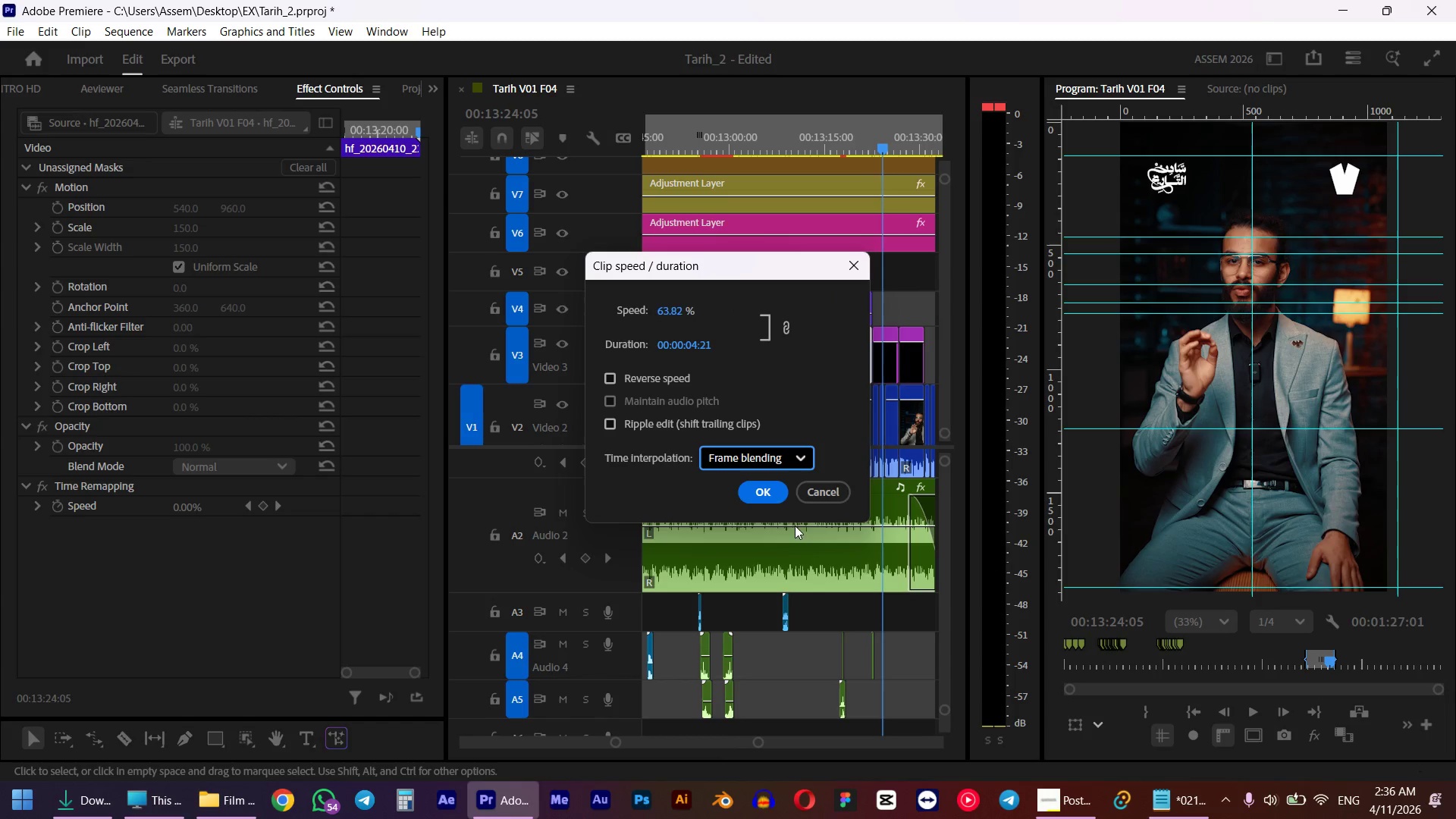 
left_click([764, 489])
 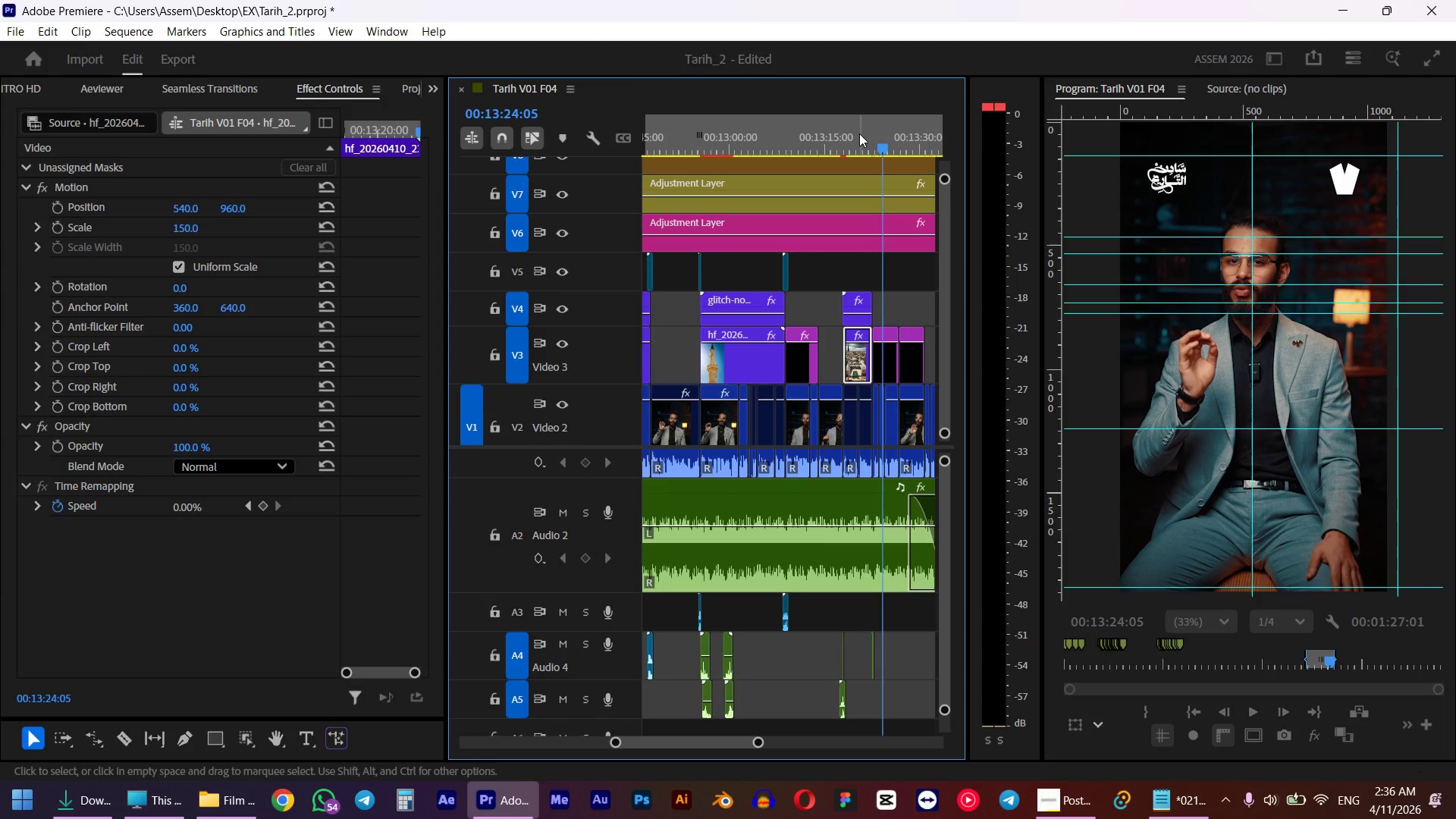 
left_click([834, 140])
 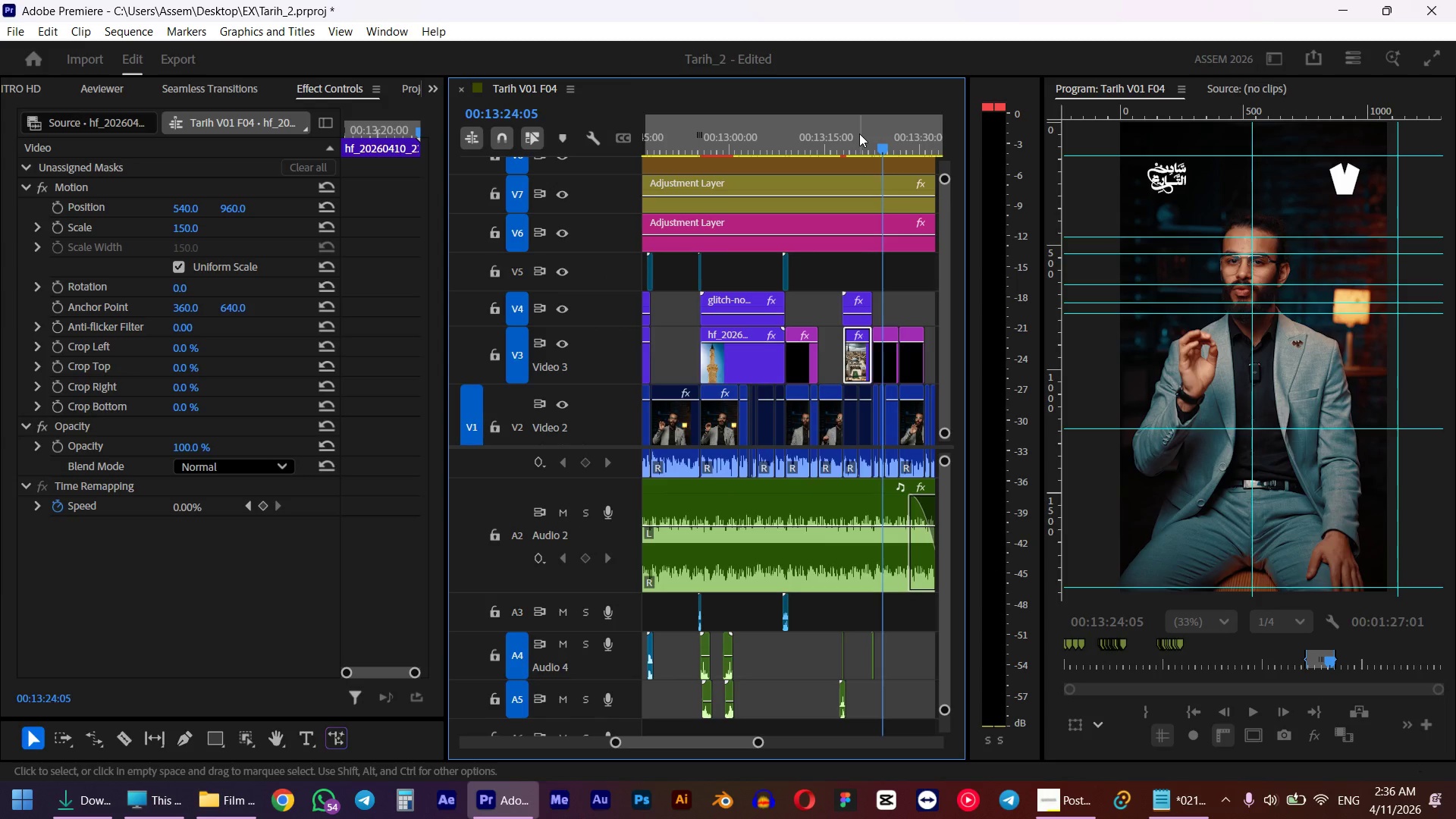 
key(Space)
 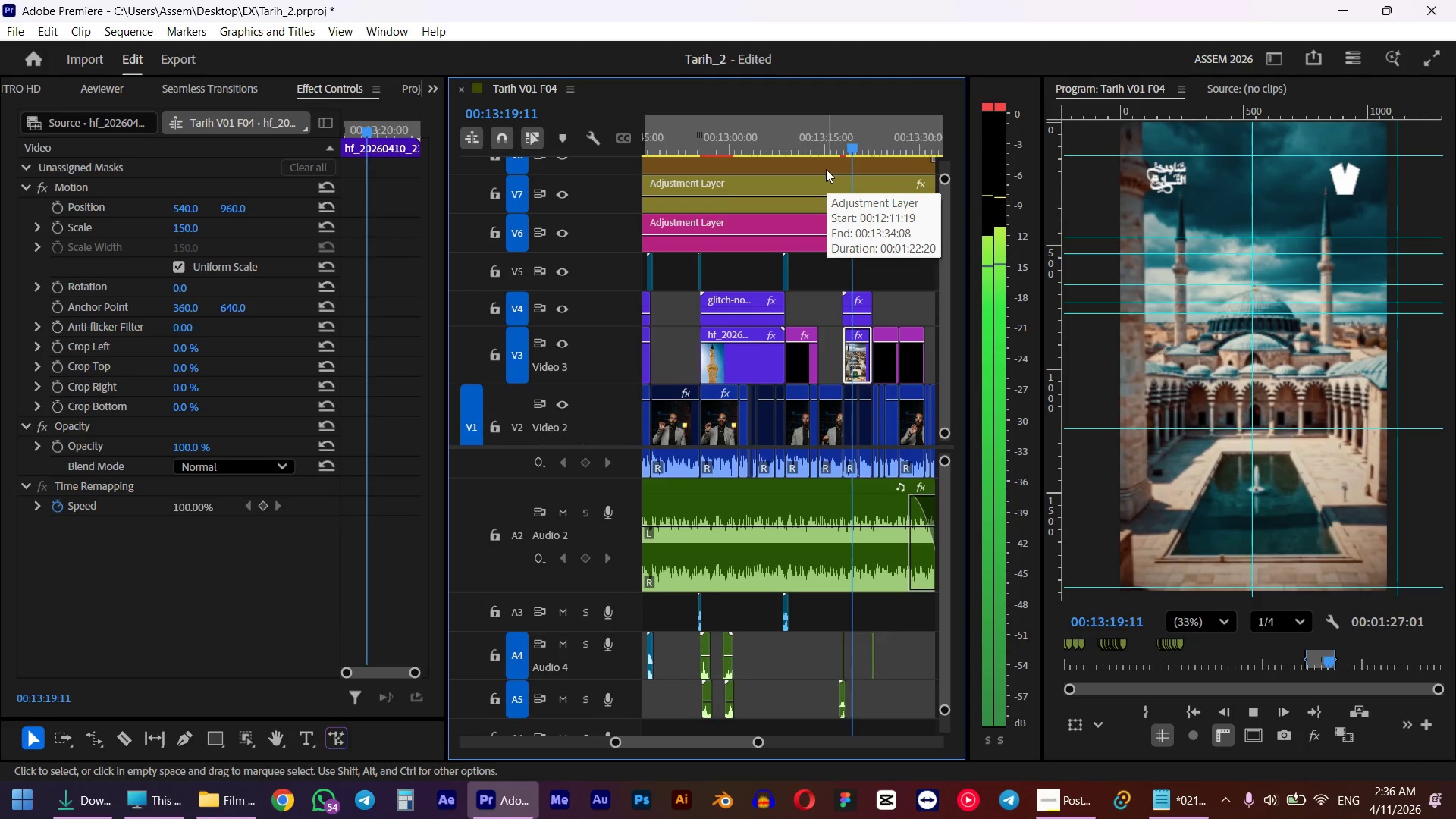 
wait(9.56)
 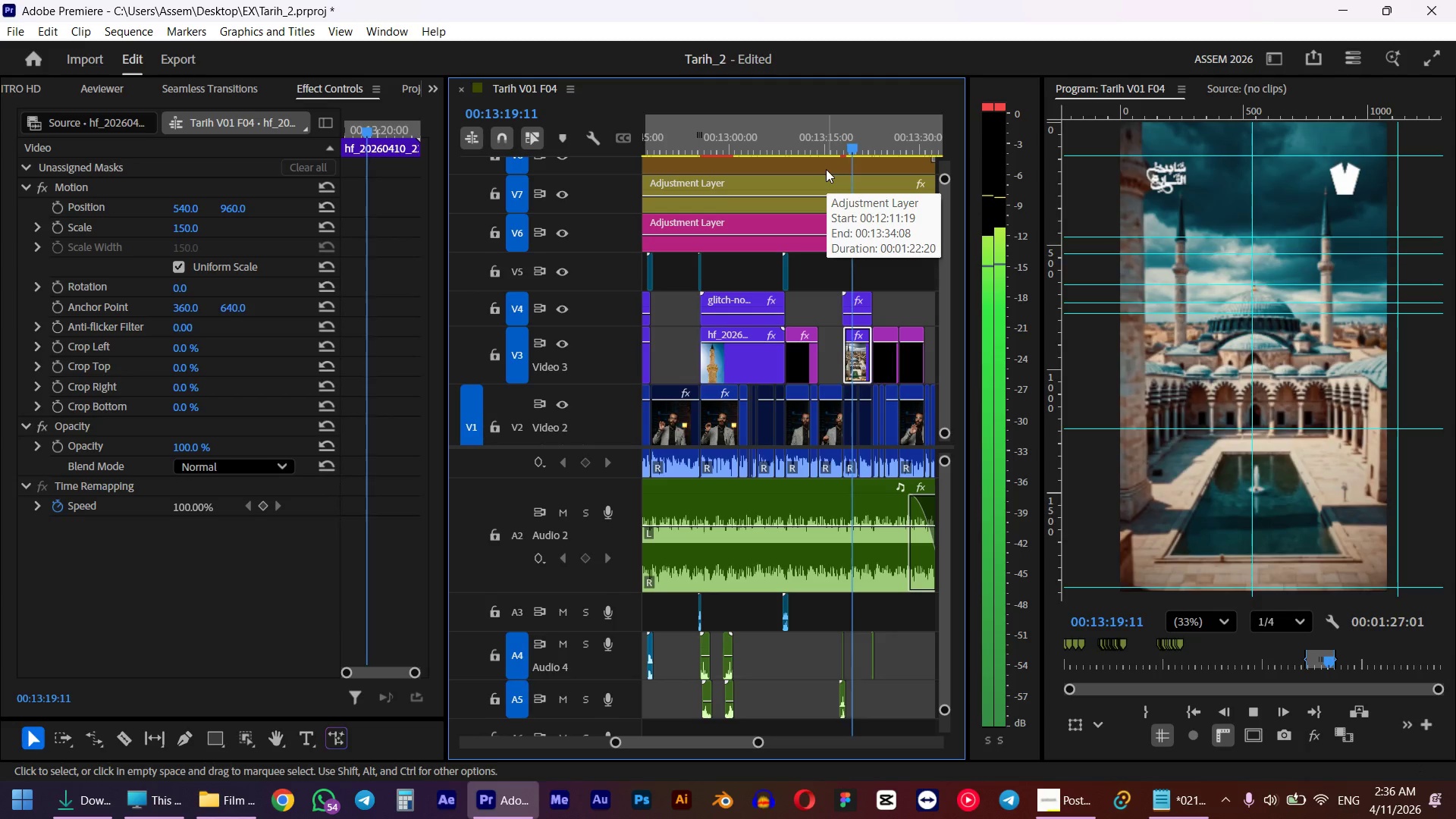 
hold_key(key=AltLeft, duration=2.94)
scroll: coordinate [829, 347], scroll_direction: down, amount: 5.0
 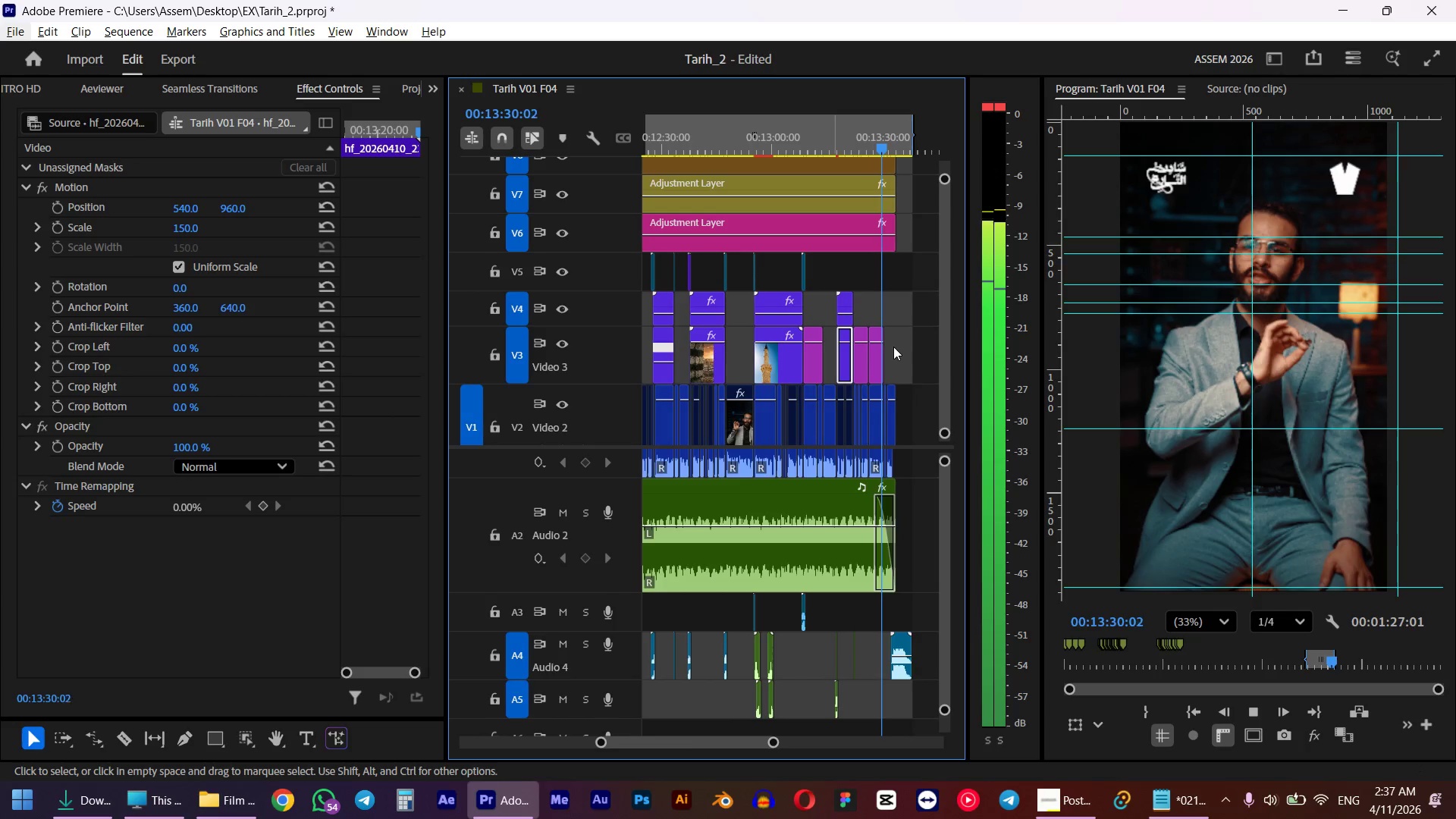 
key(Space)
 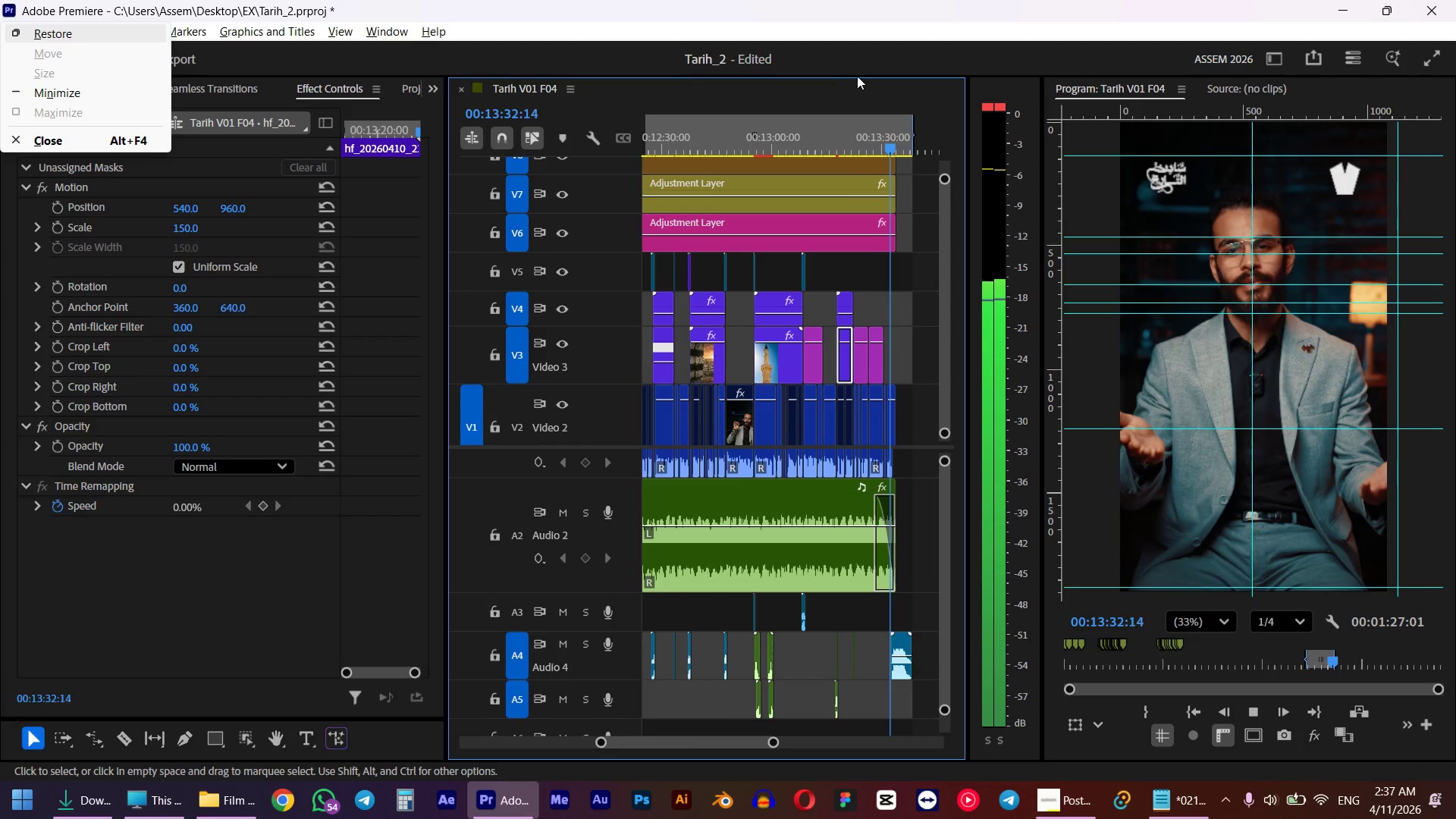 
left_click([838, 154])
 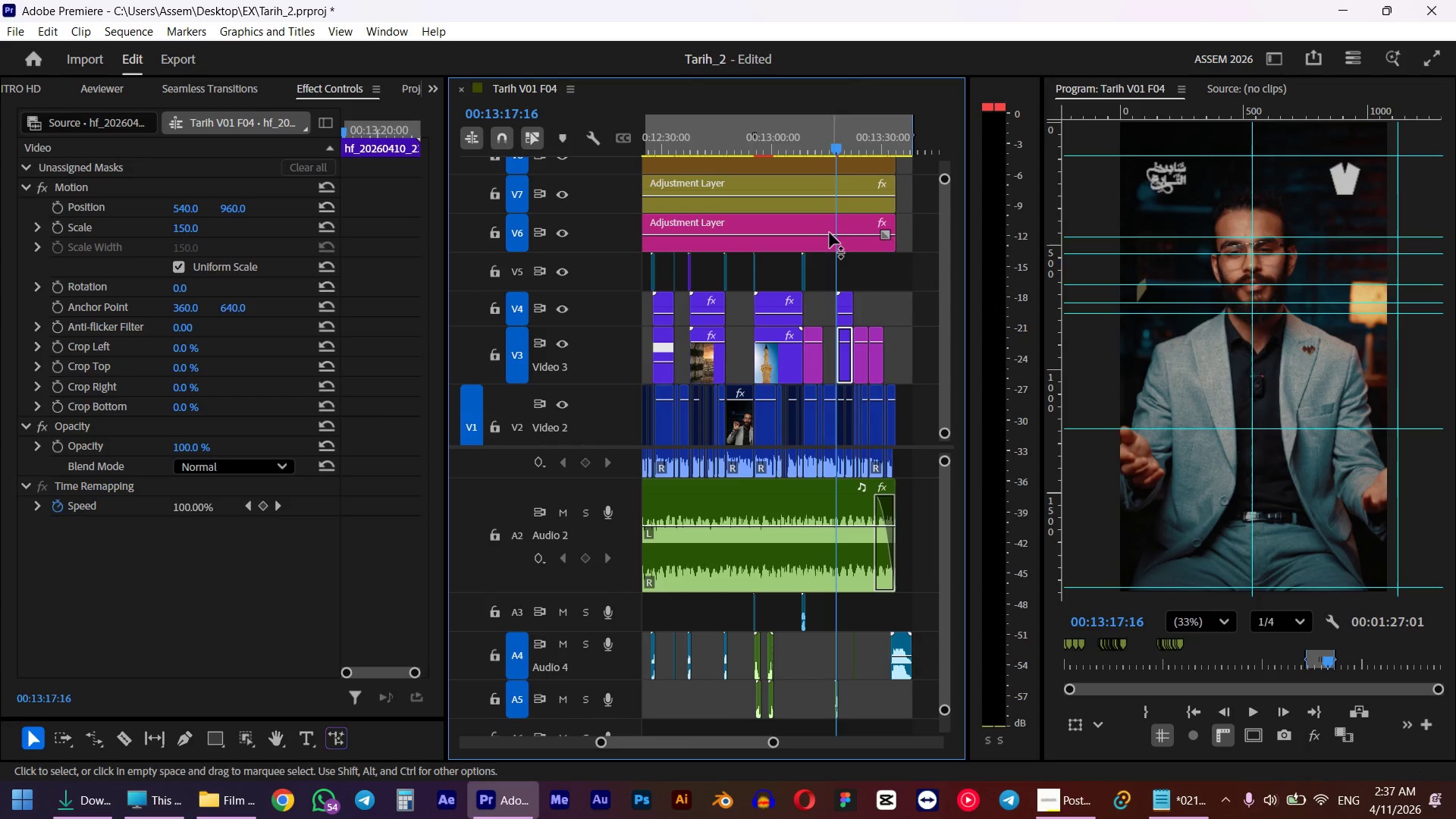 
hold_key(key=AltLeft, duration=0.47)
 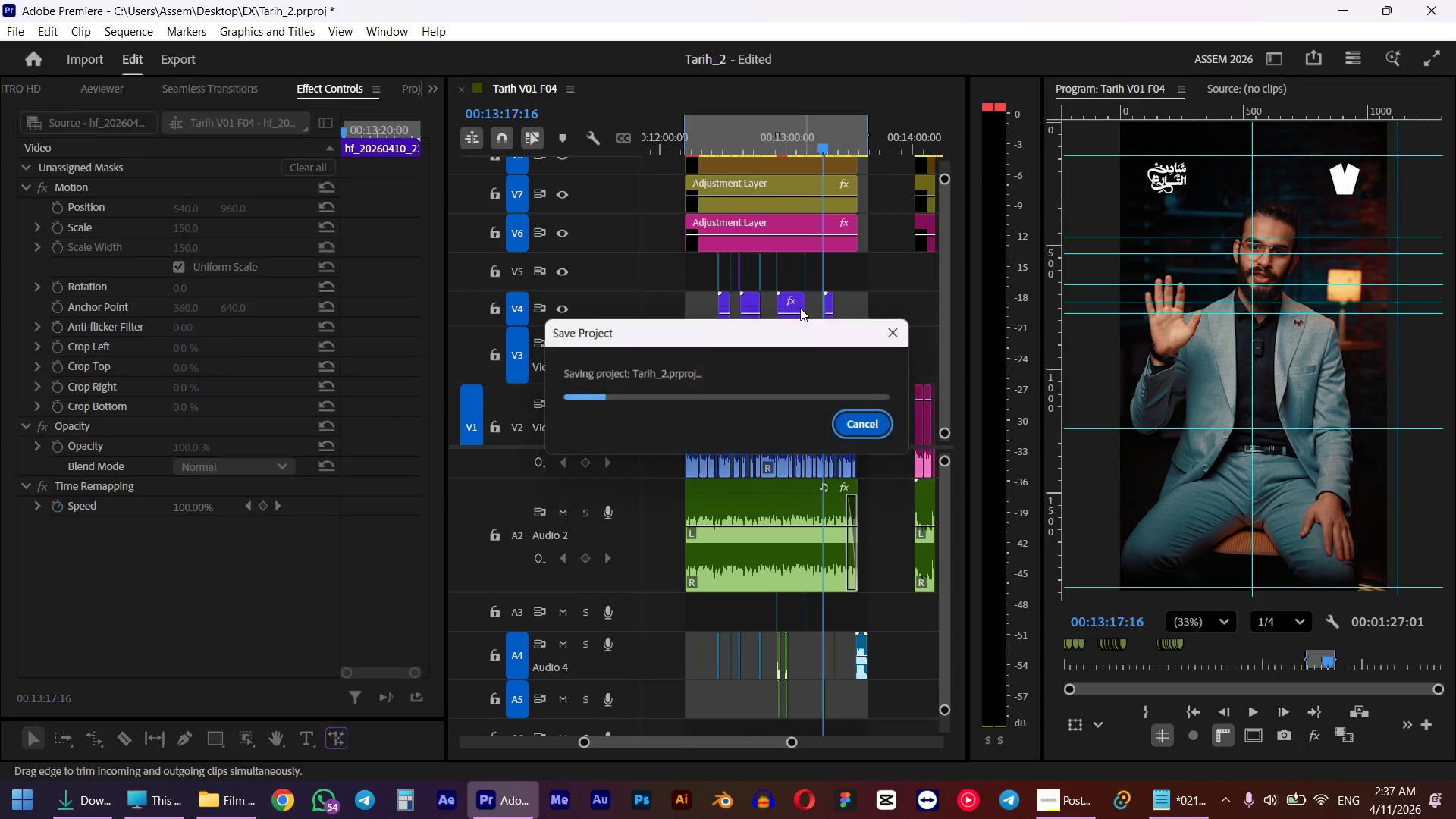 
key(Control+ControlLeft)
 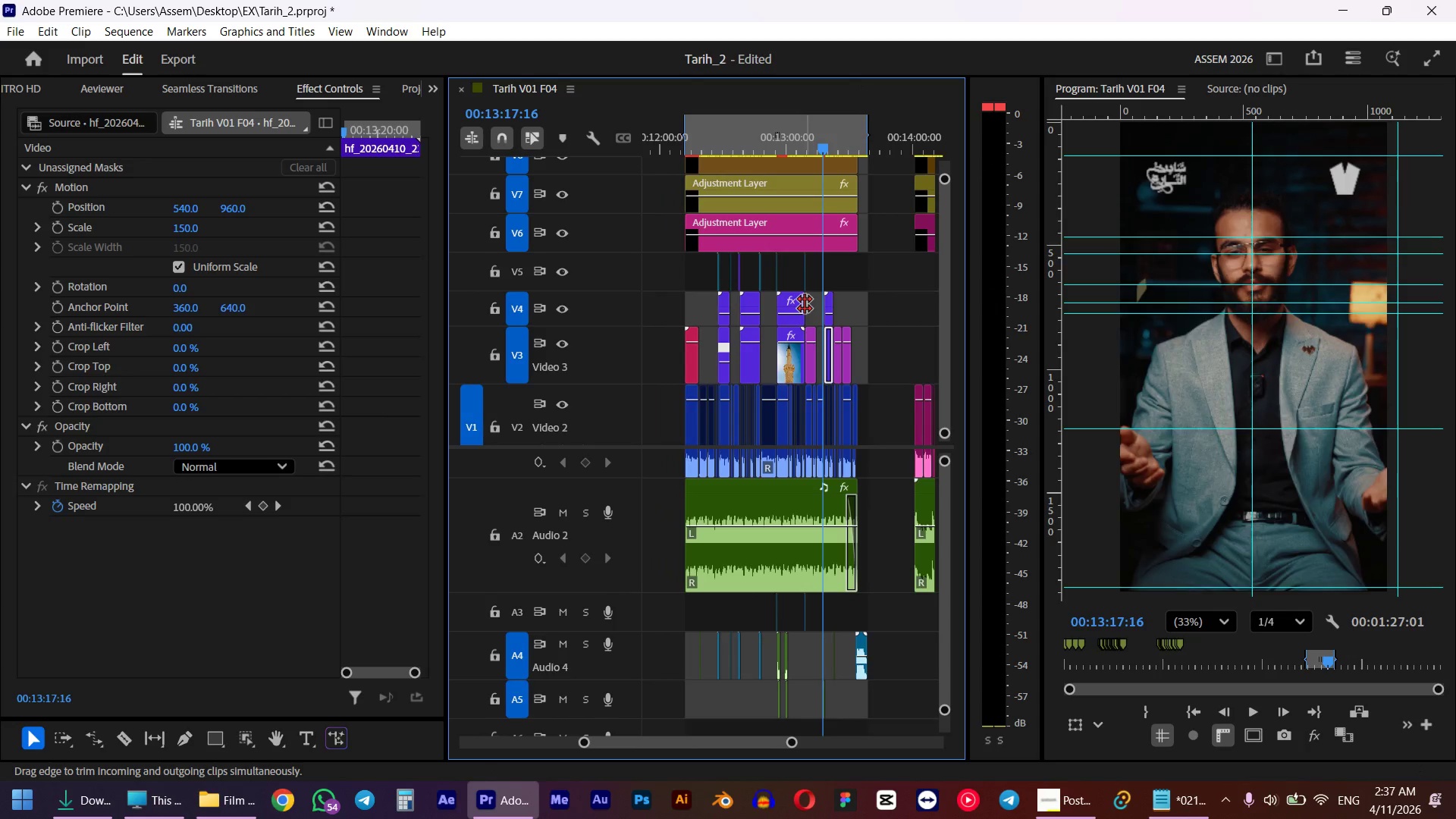 
key(Control+S)
 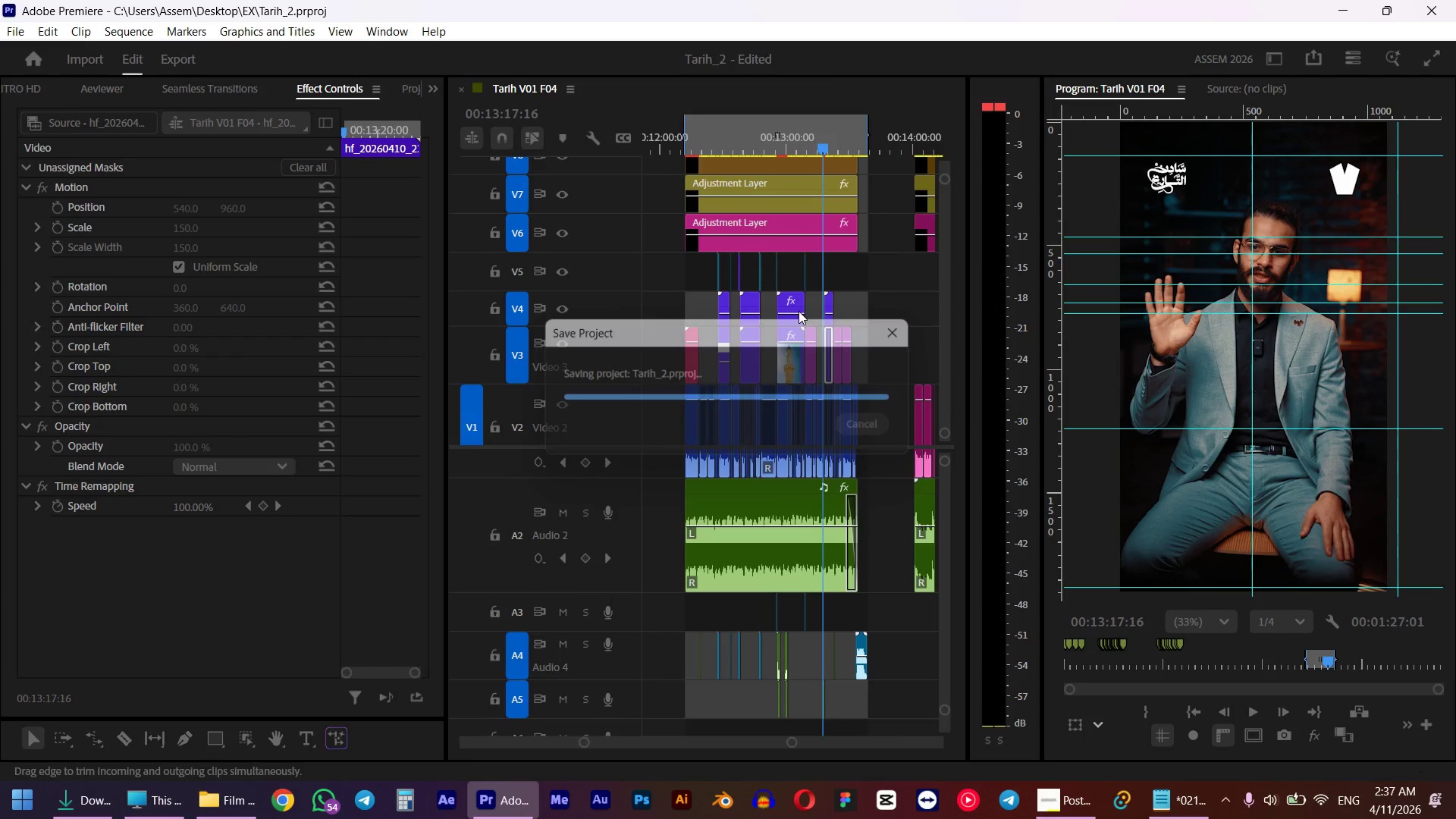 
scroll: coordinate [806, 302], scroll_direction: down, amount: 4.0
 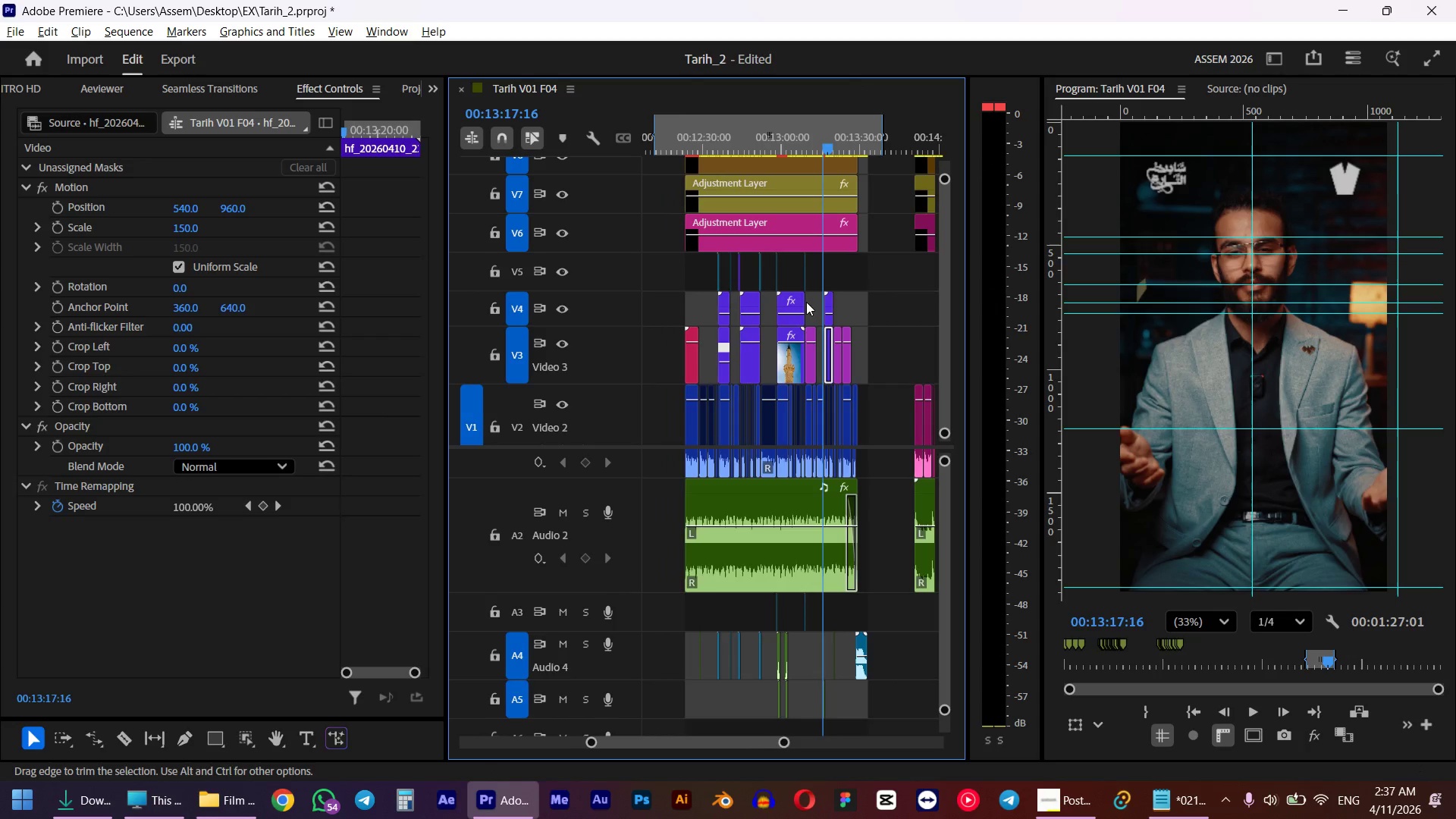 
key(Control+M)
 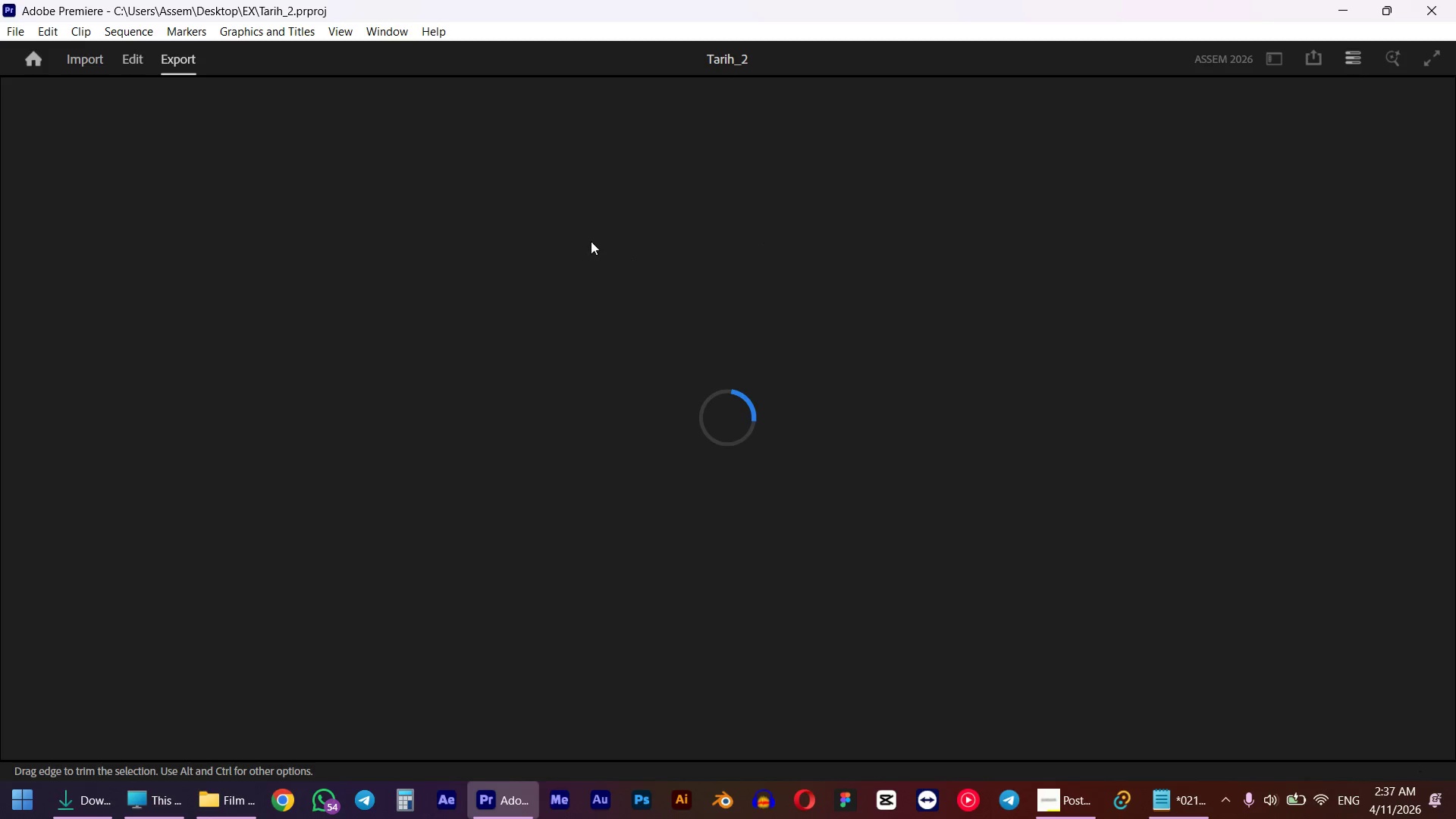 
left_click([956, 426])
 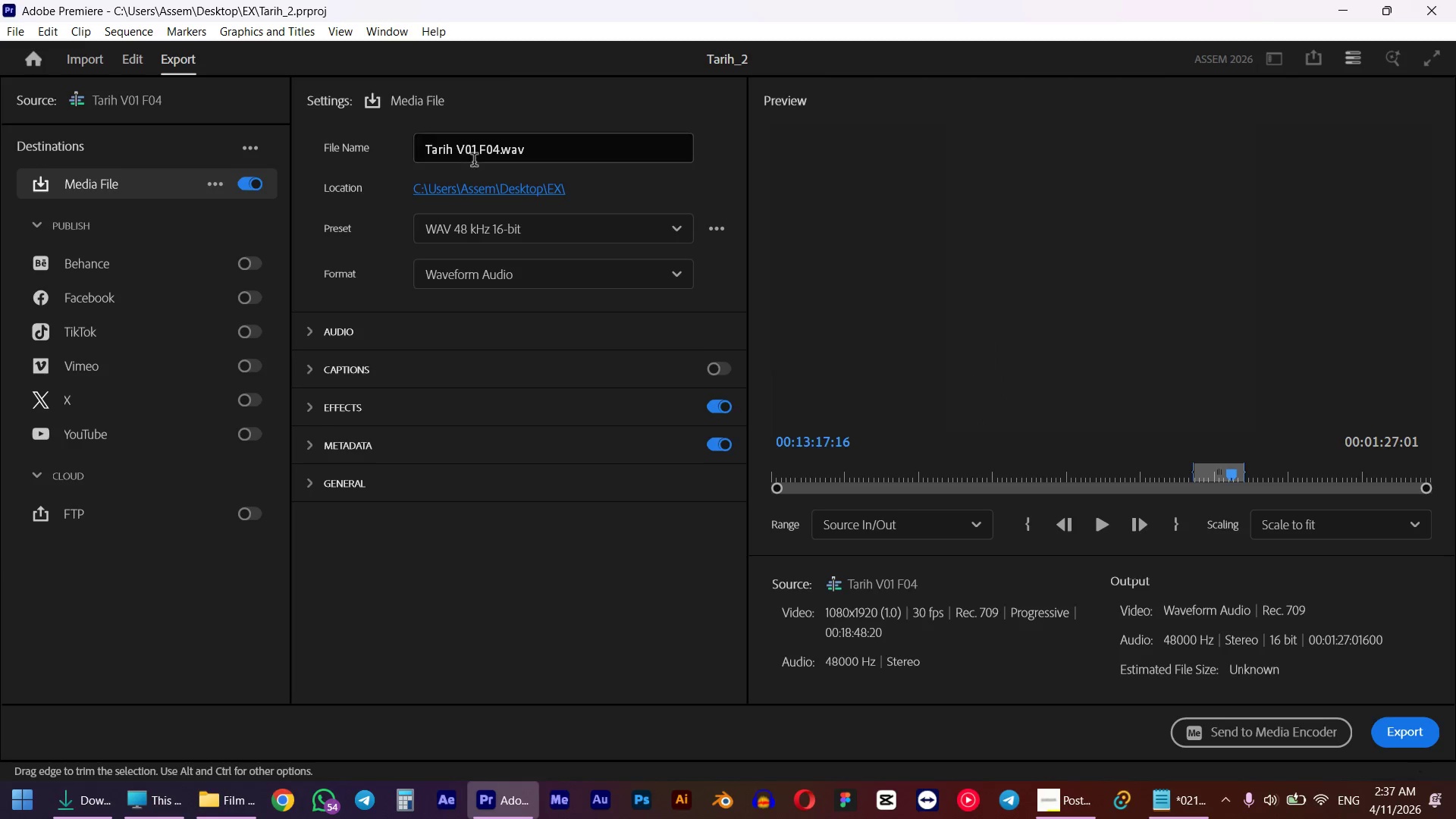 
left_click_drag(start_coordinate=[473, 158], to_coordinate=[478, 158])
 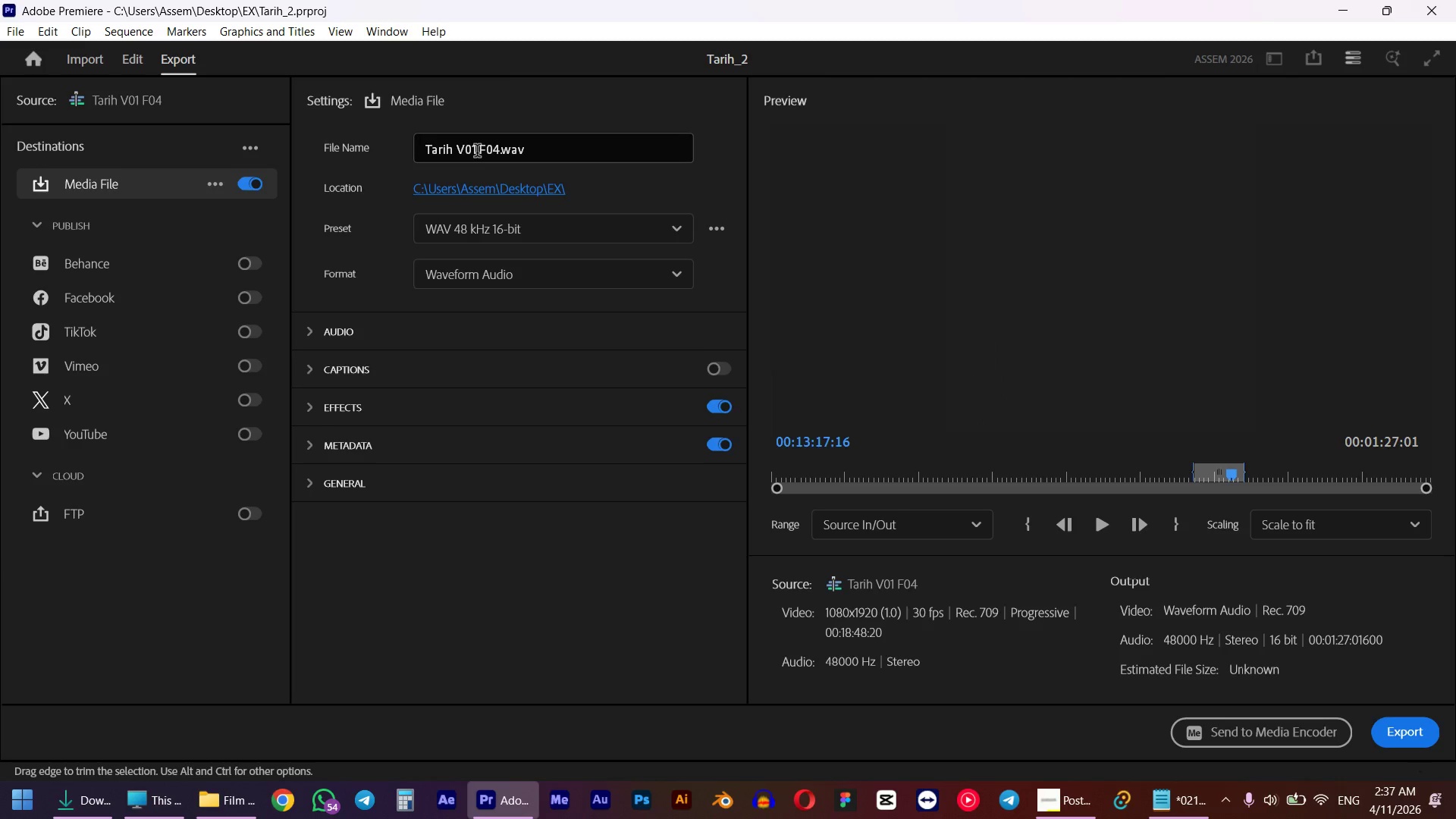 
left_click_drag(start_coordinate=[477, 152], to_coordinate=[473, 155])
 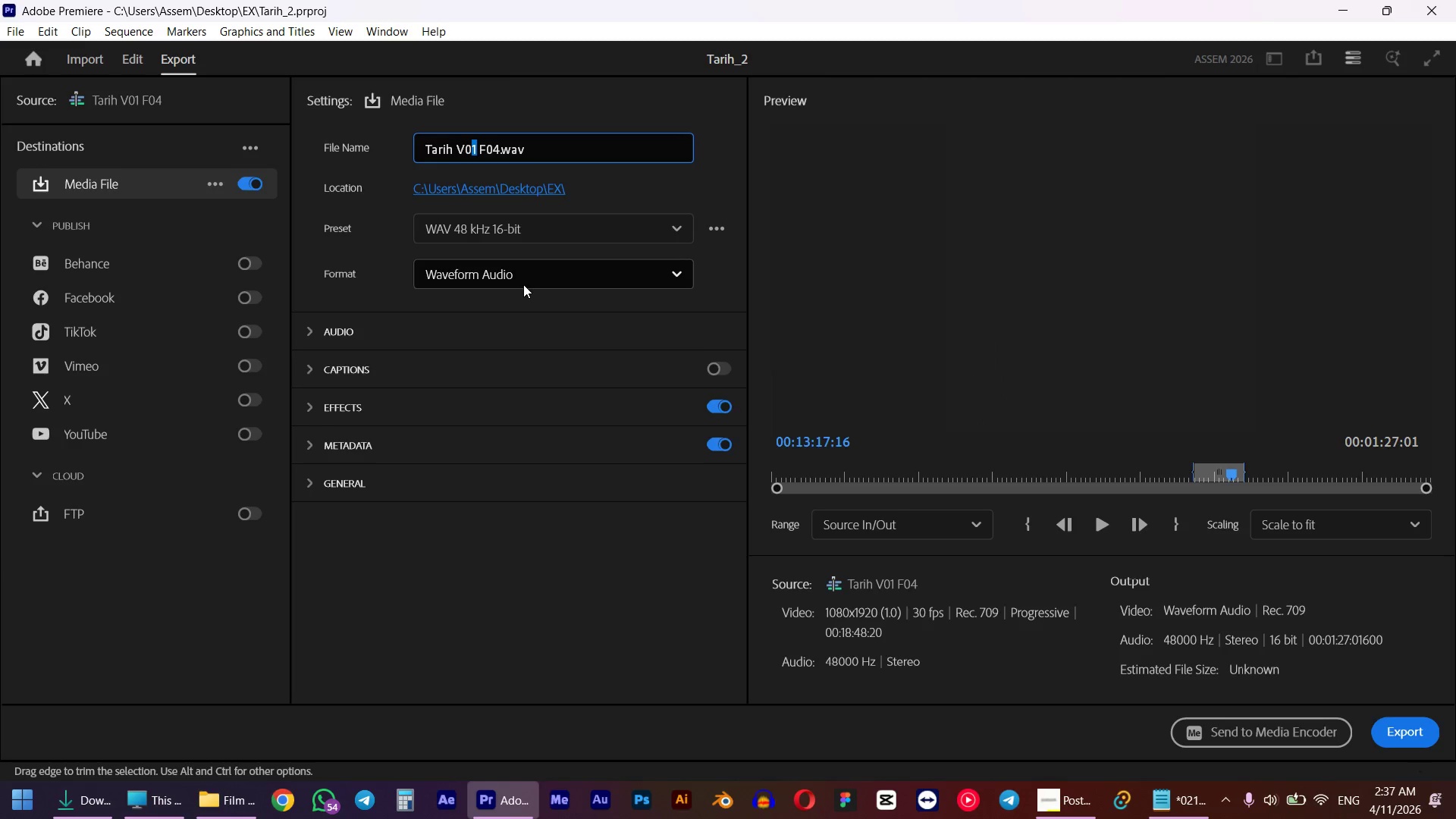 
key(Numpad7)
 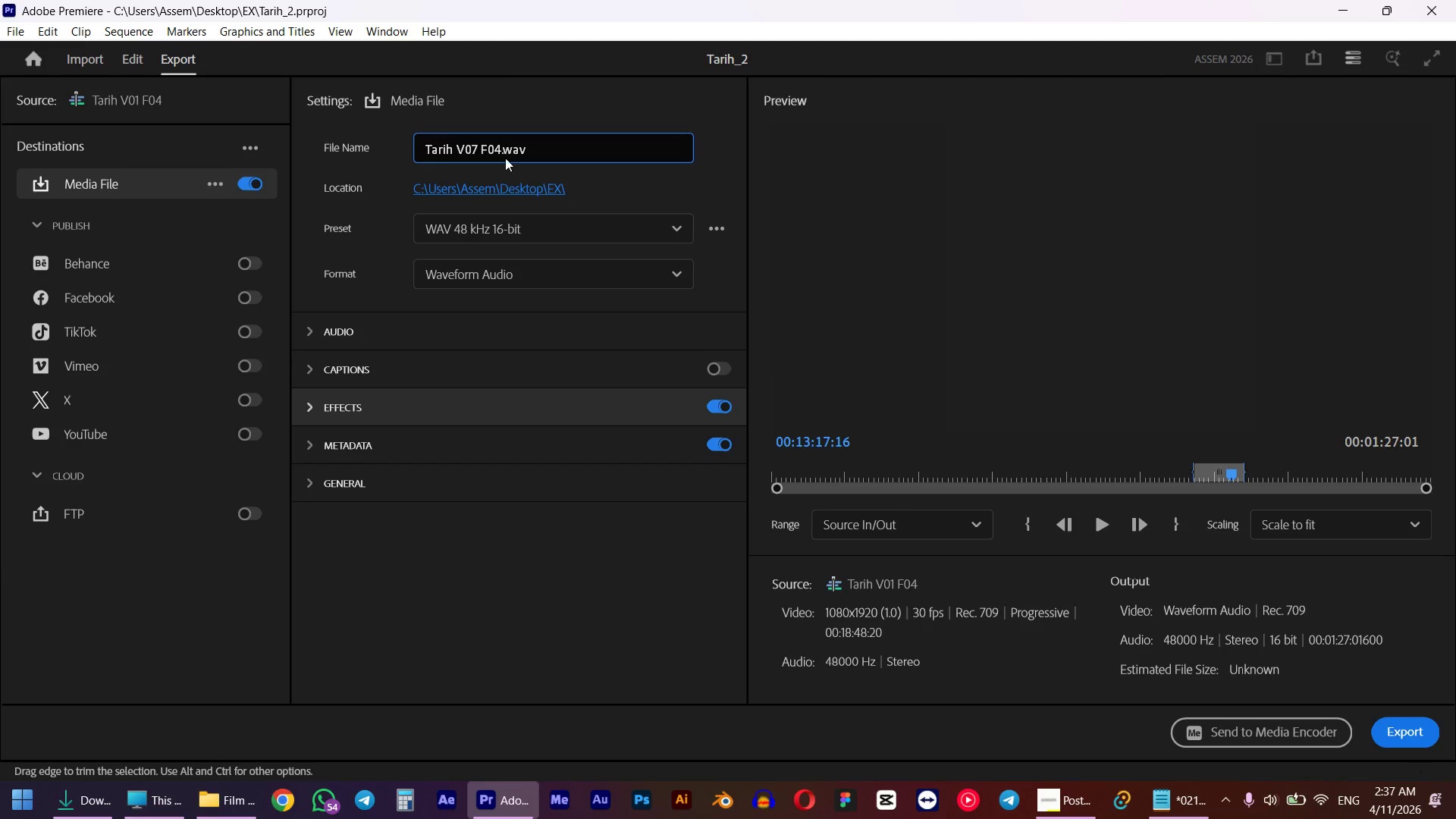 
left_click_drag(start_coordinate=[497, 152], to_coordinate=[501, 152])
 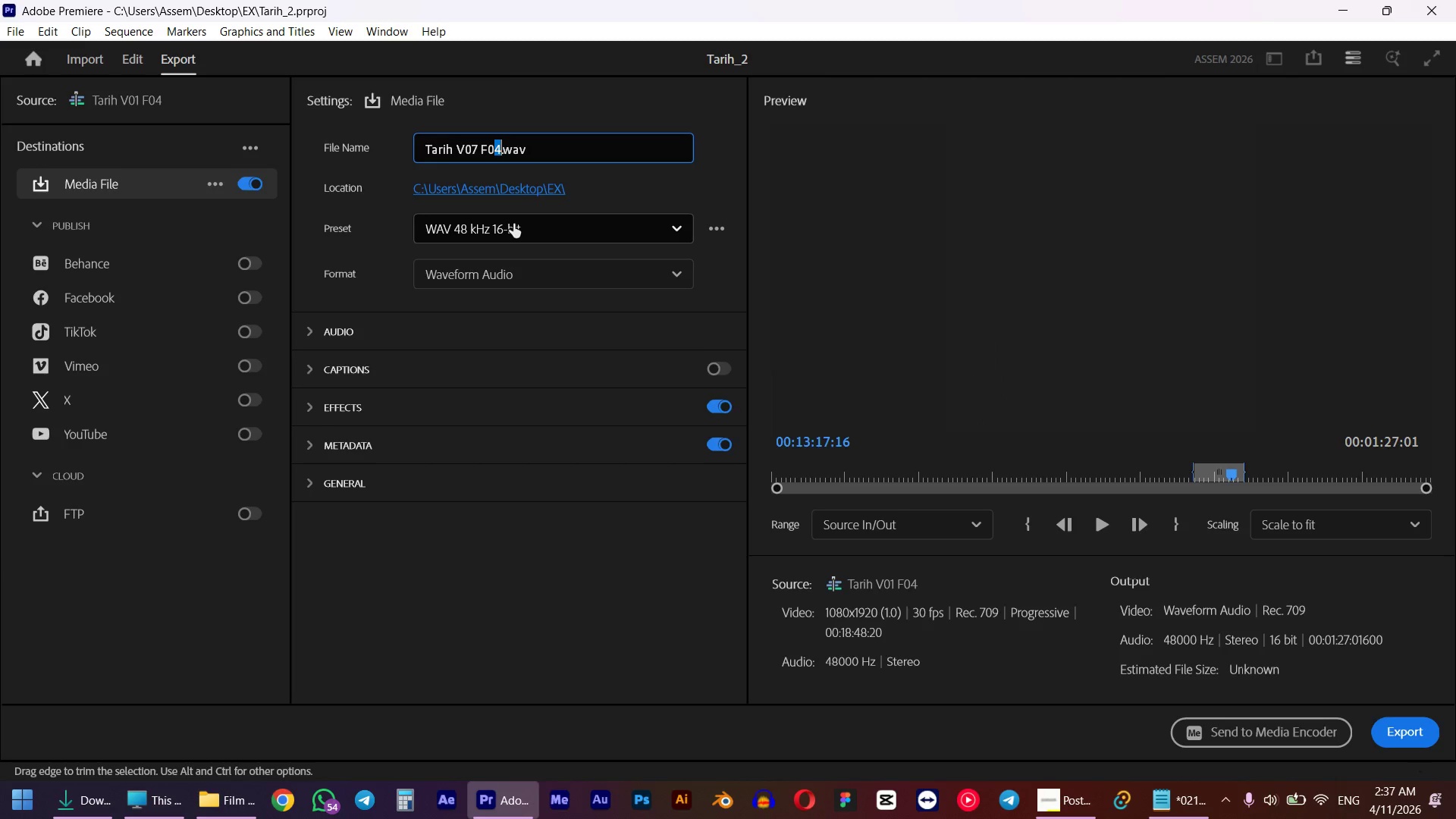 
key(Numpad1)
 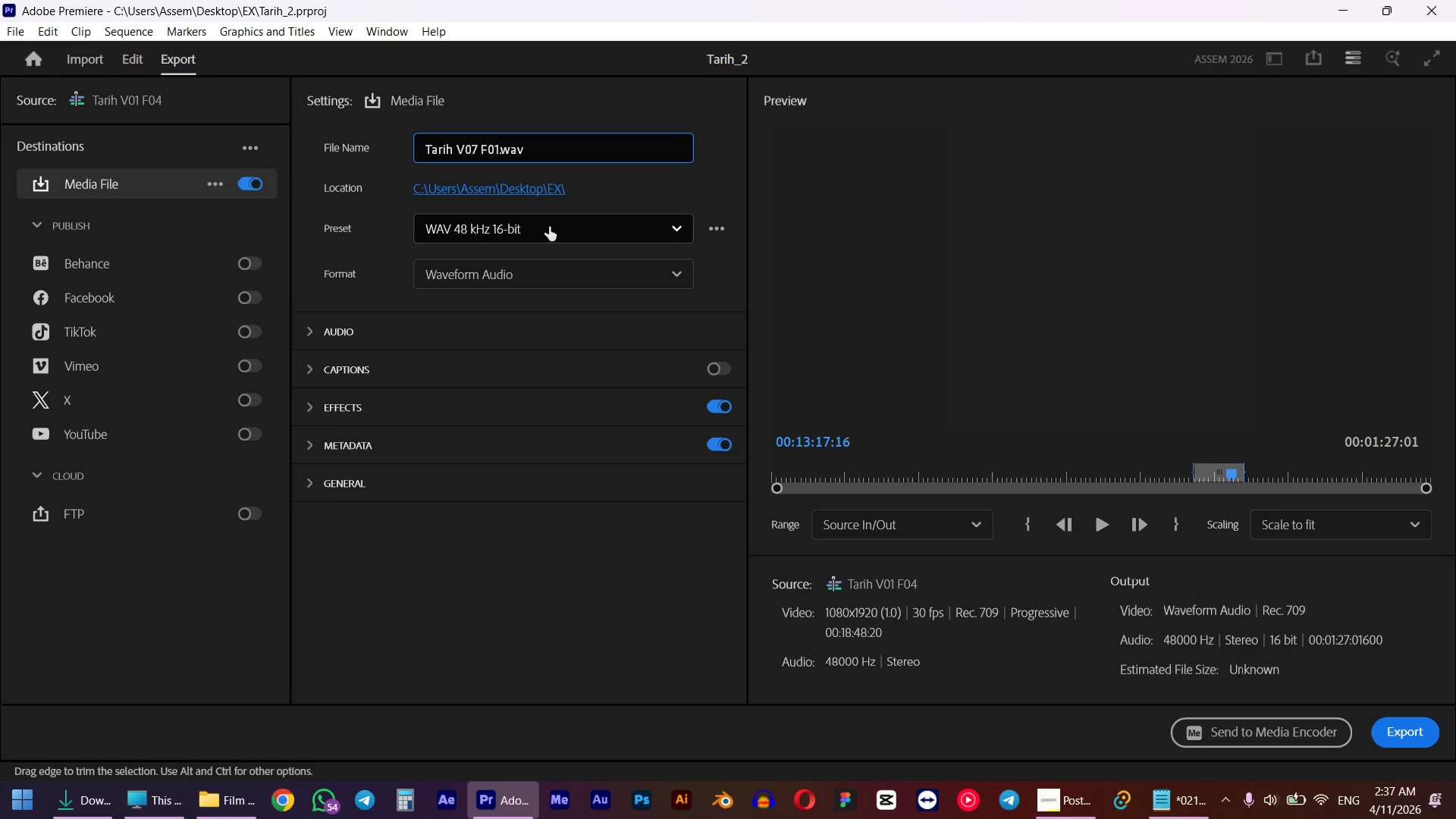 
left_click([549, 227])
 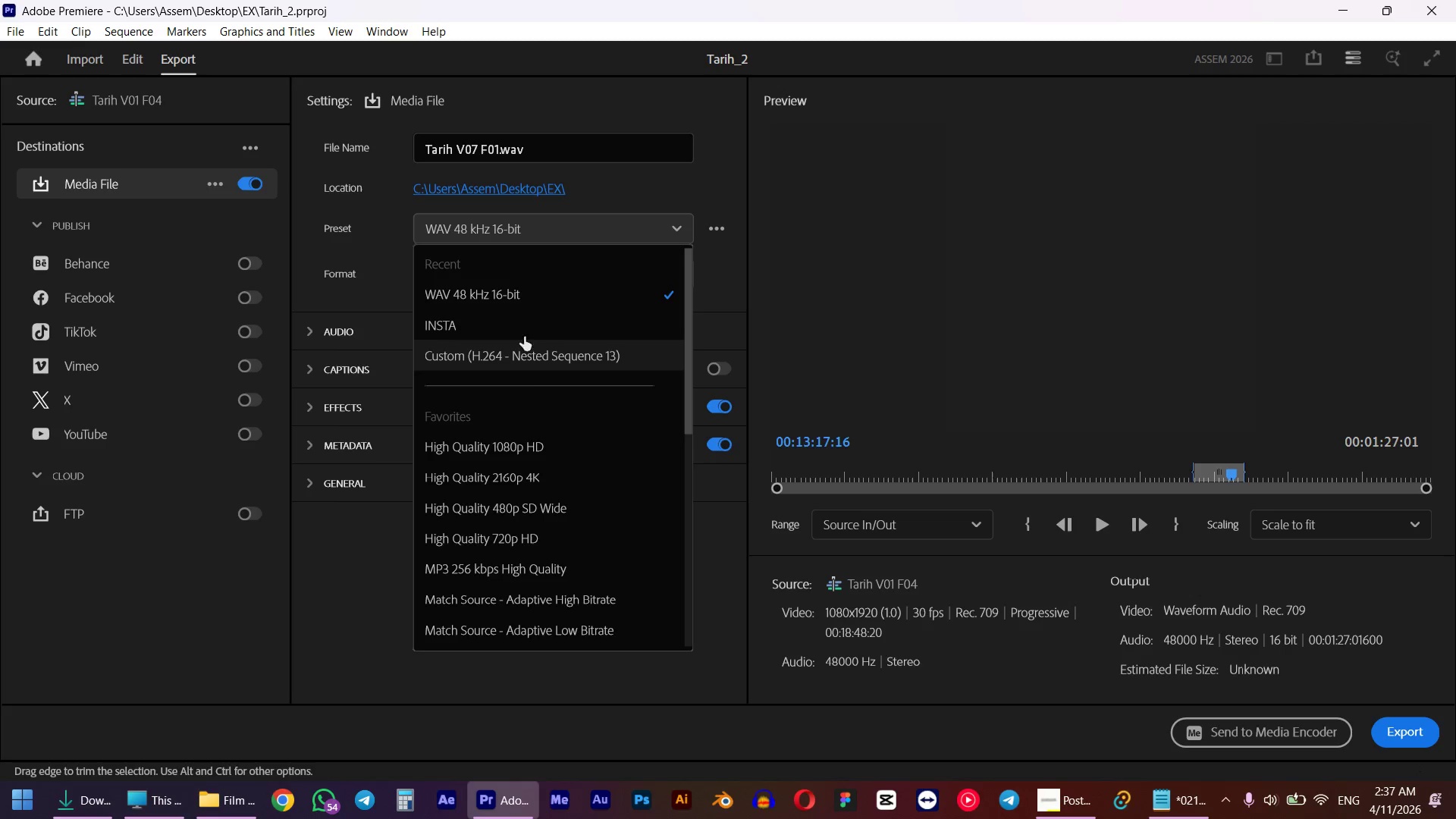 
left_click([522, 328])
 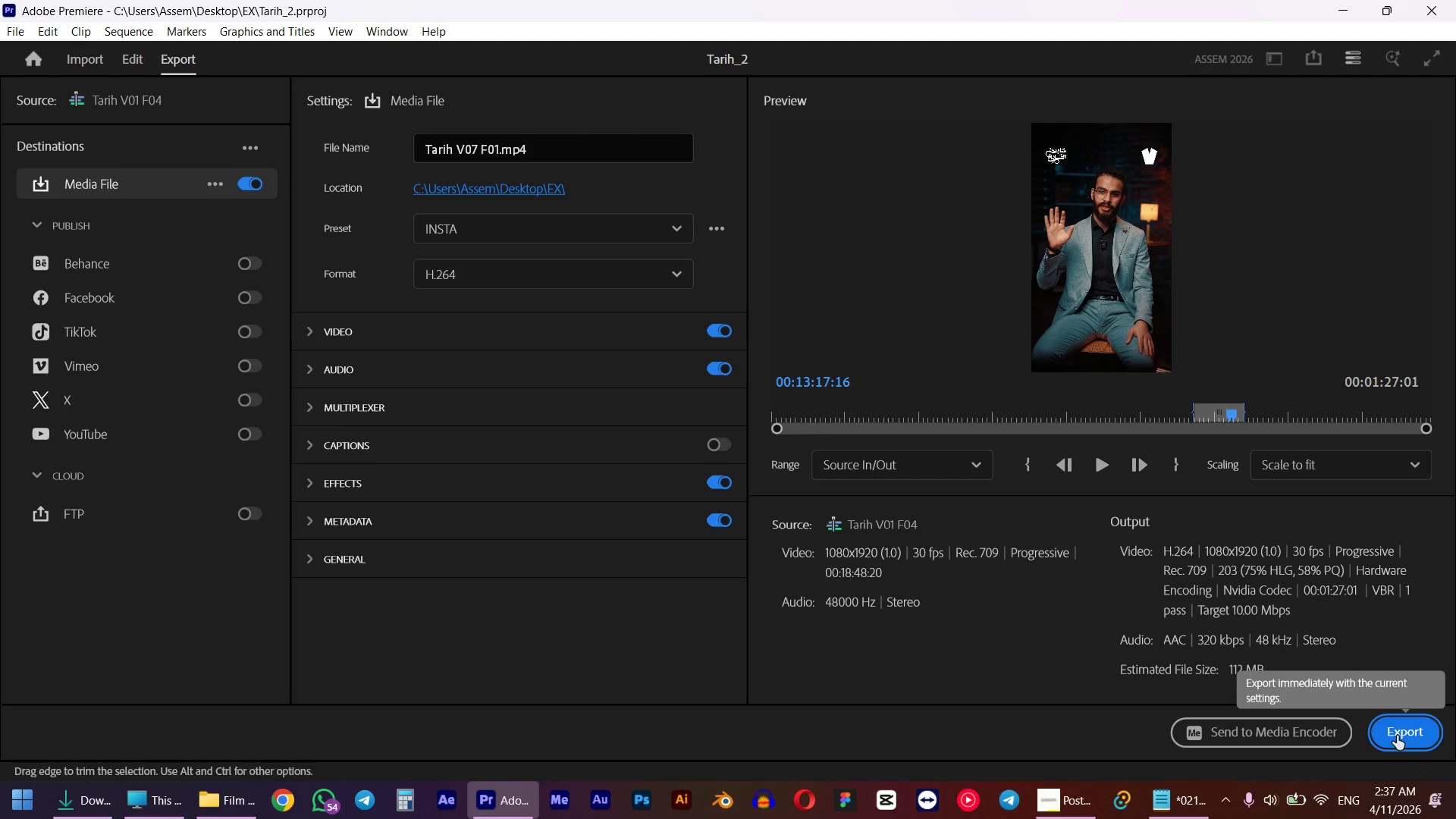 
wait(7.5)
 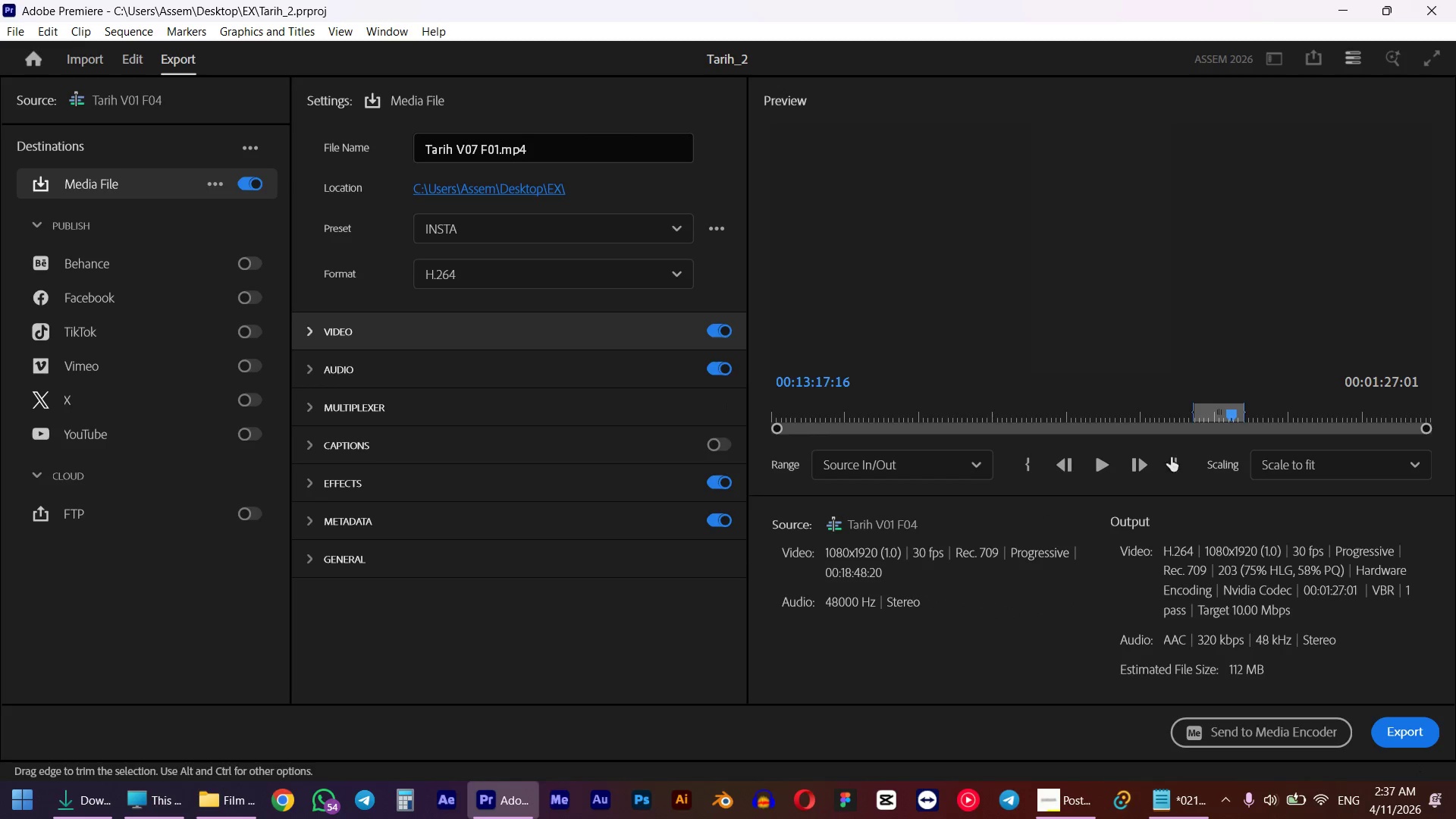 
left_click([1397, 736])
 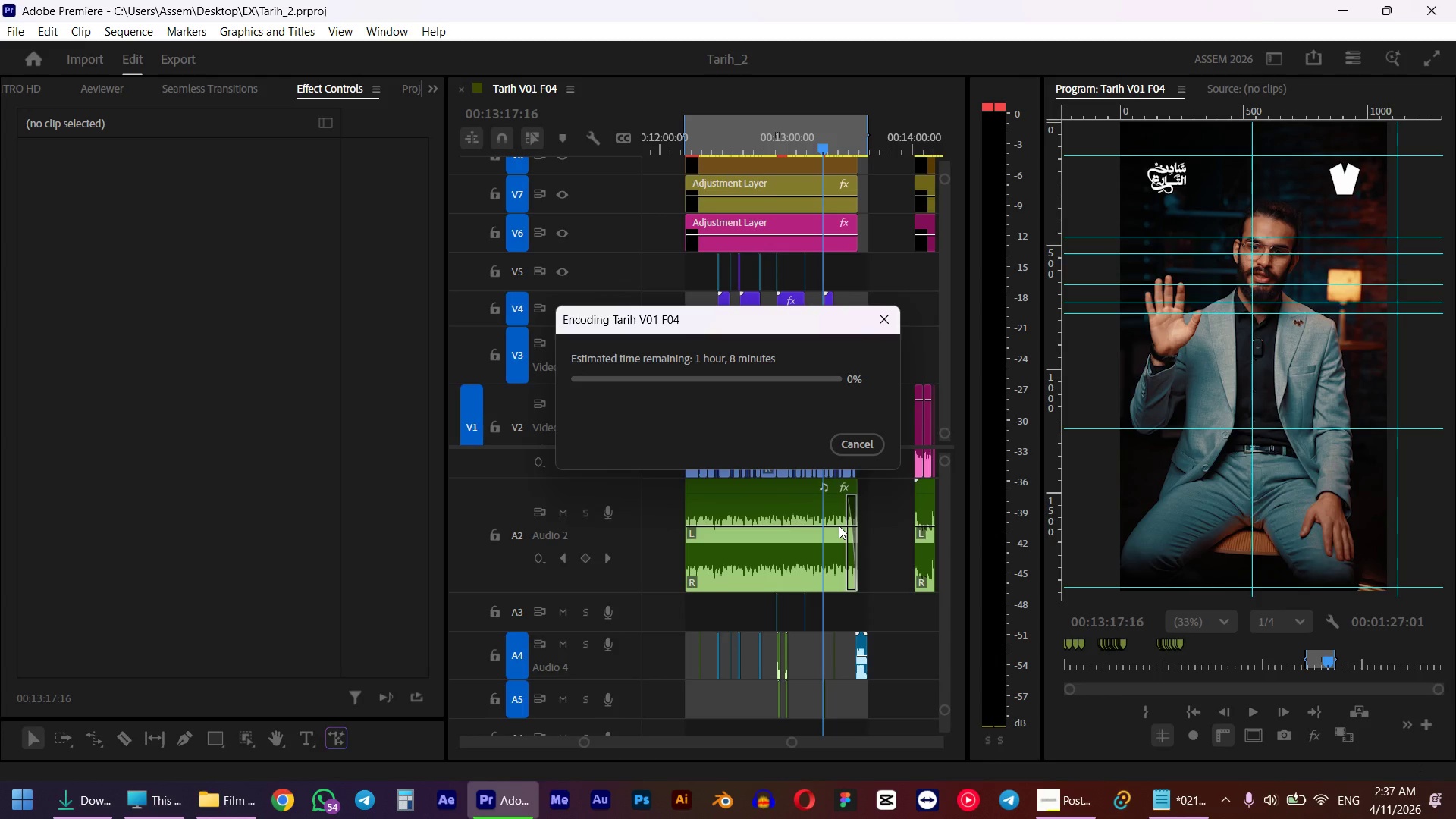 
wait(19.34)
 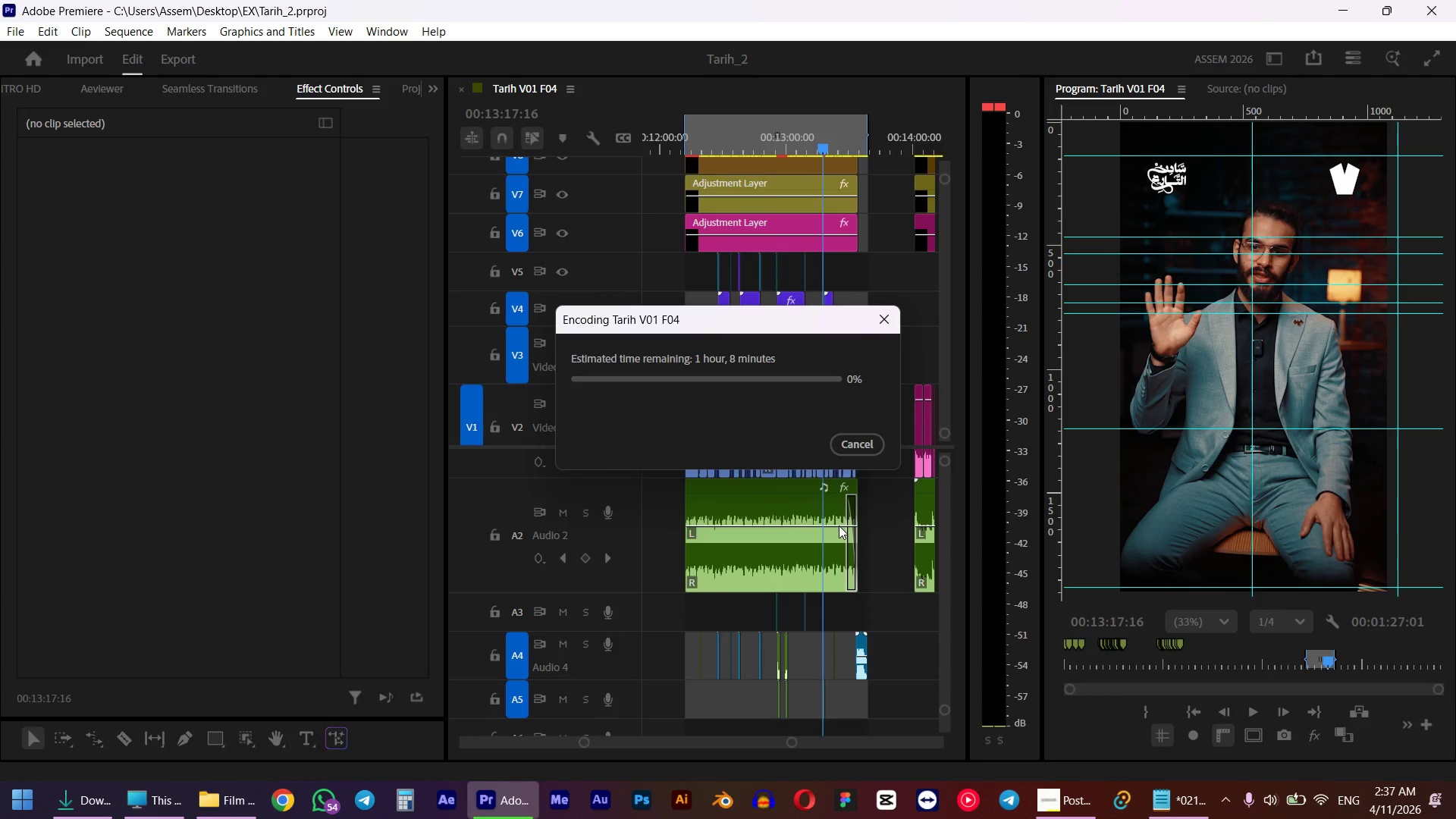 
left_click([852, 447])
 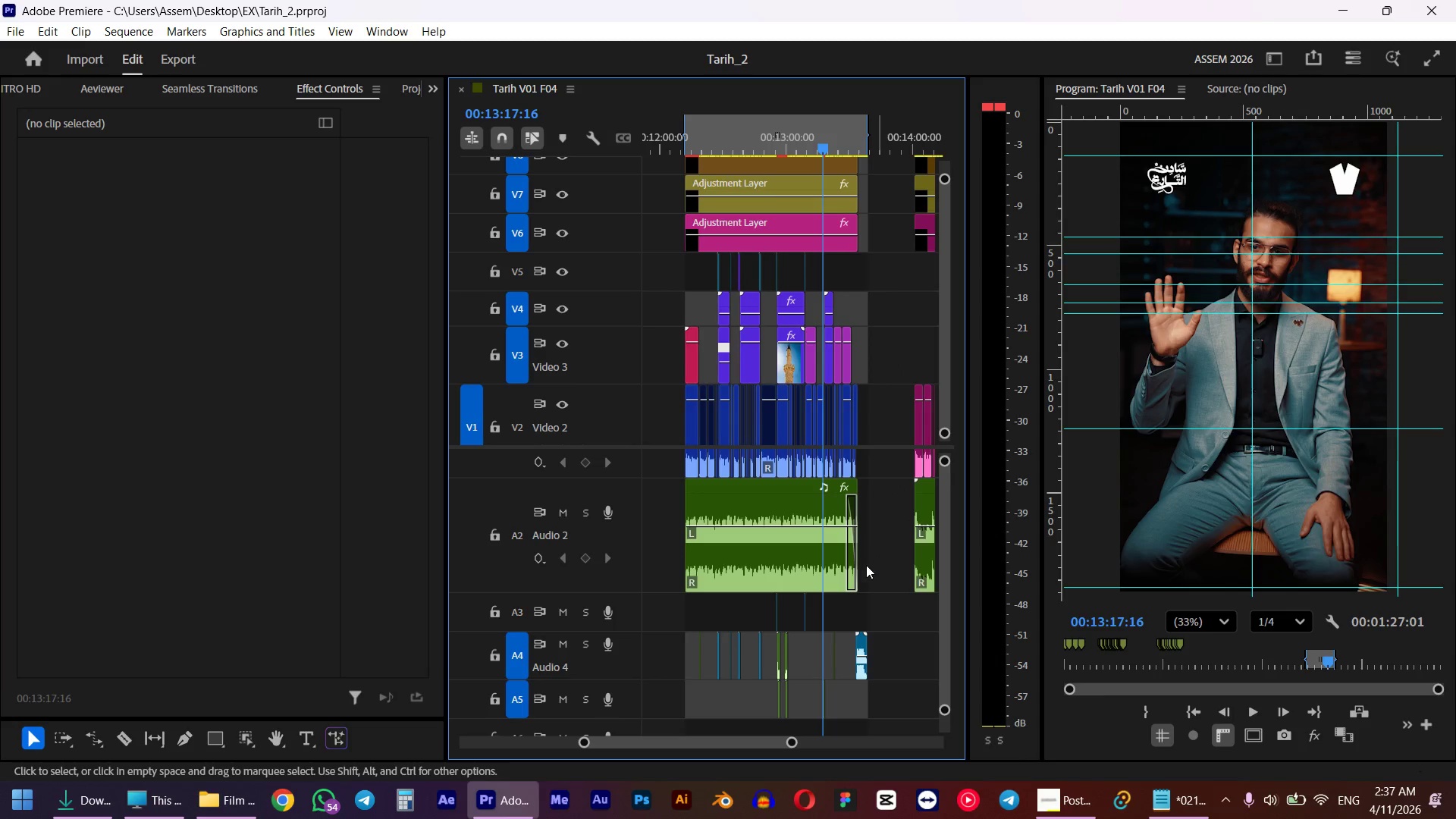 
key(Control+ControlLeft)
 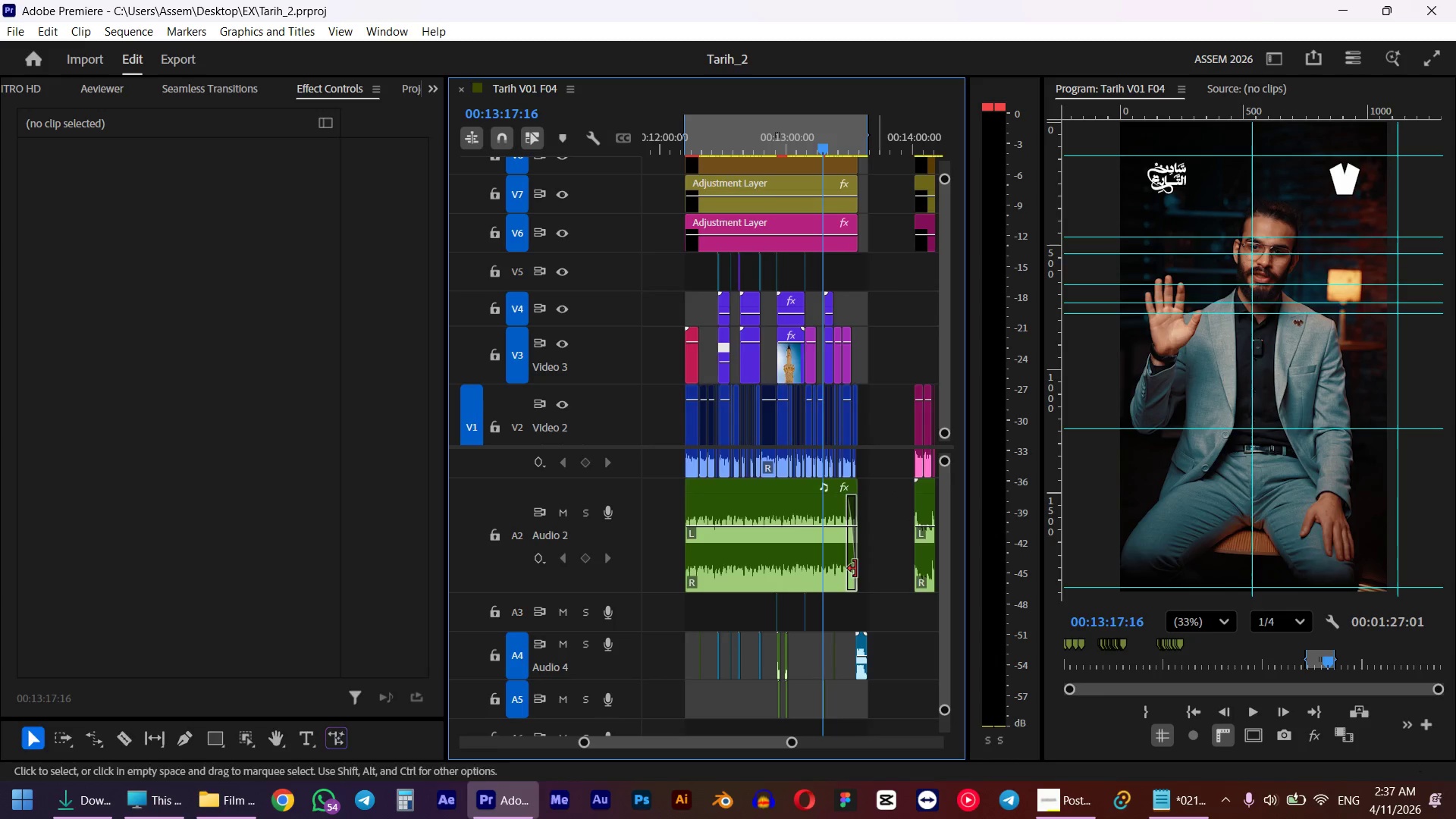 
key(Control+S)
 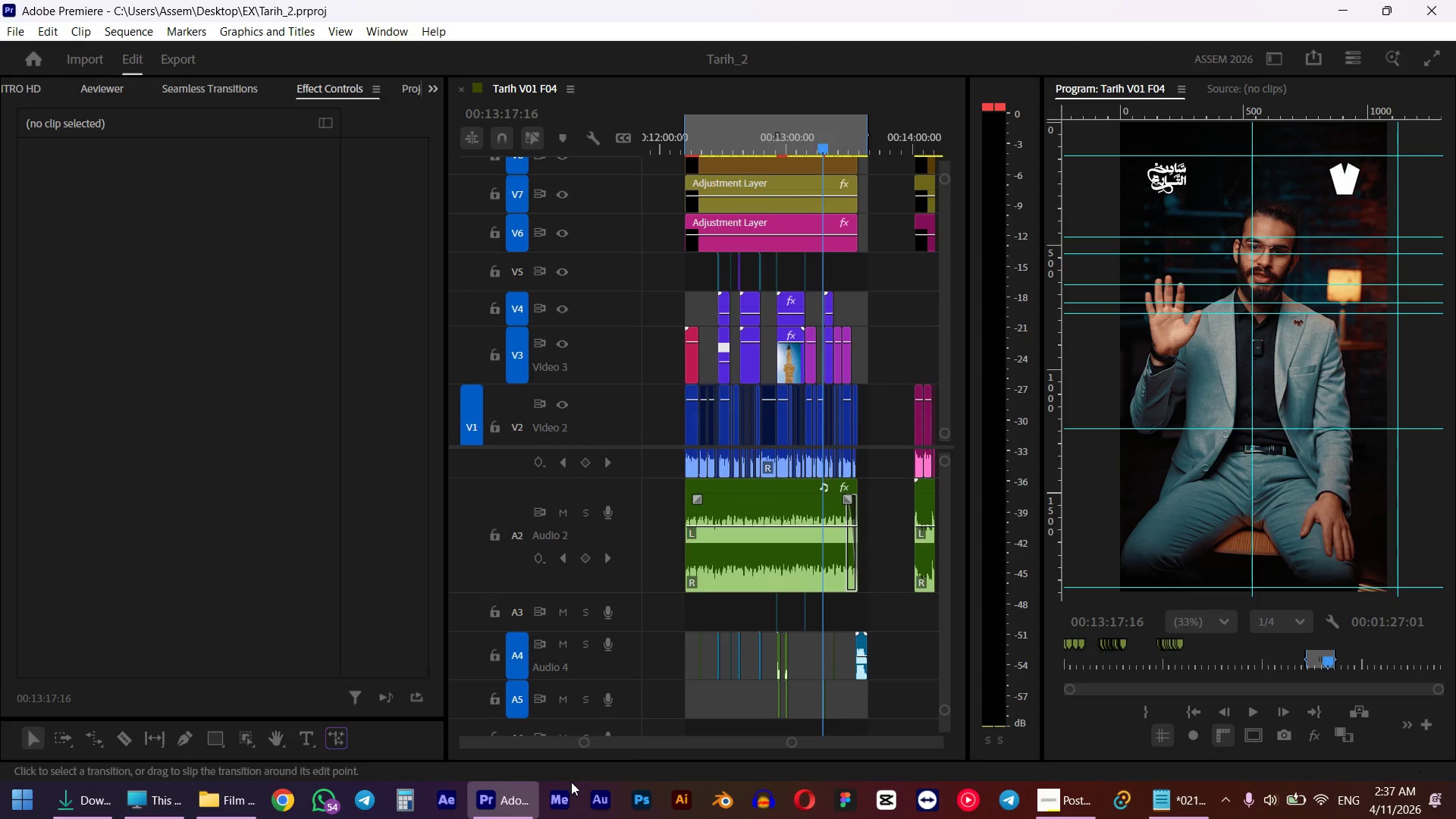 
left_click([551, 792])
 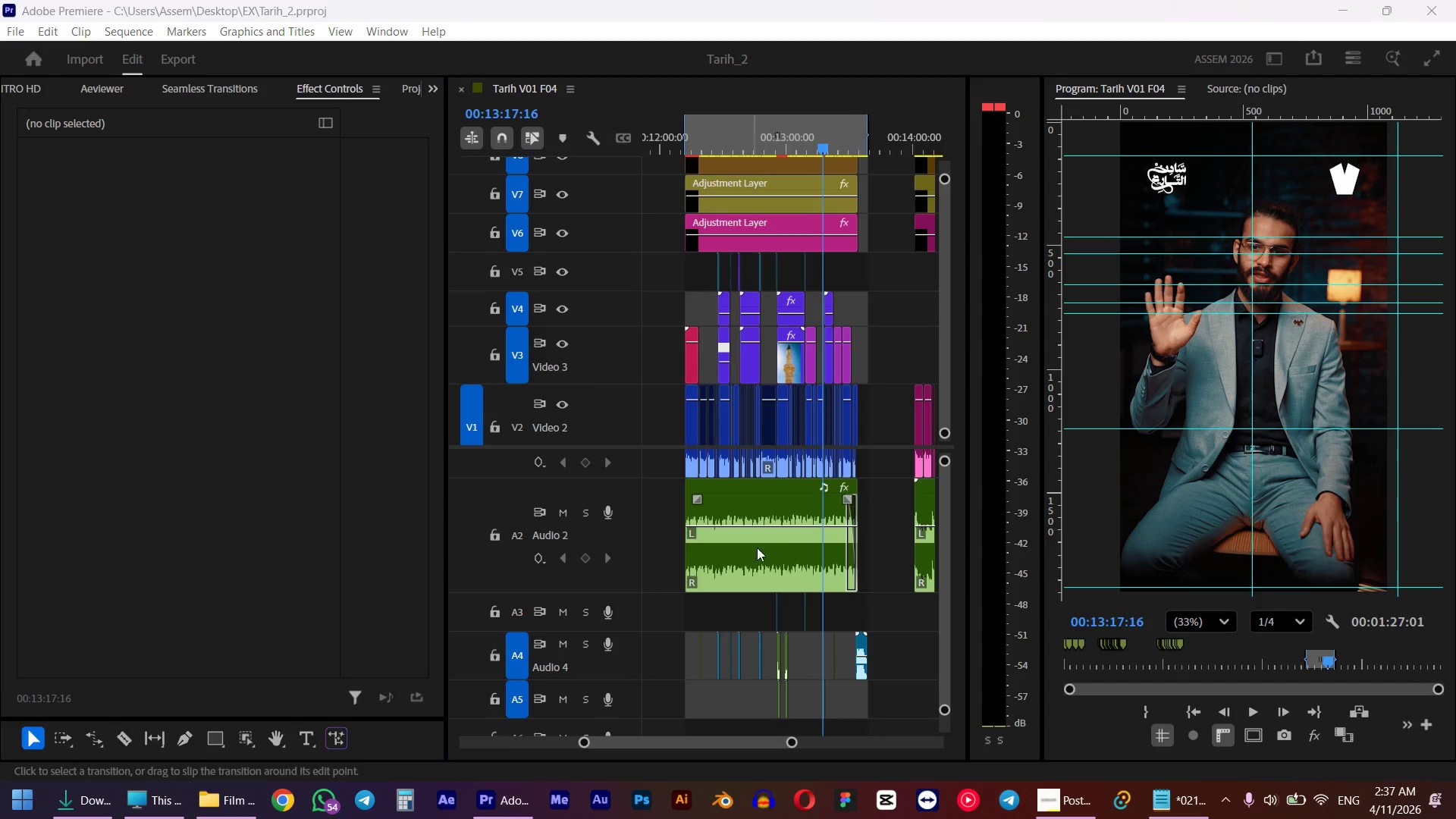 
key(Control+M)
 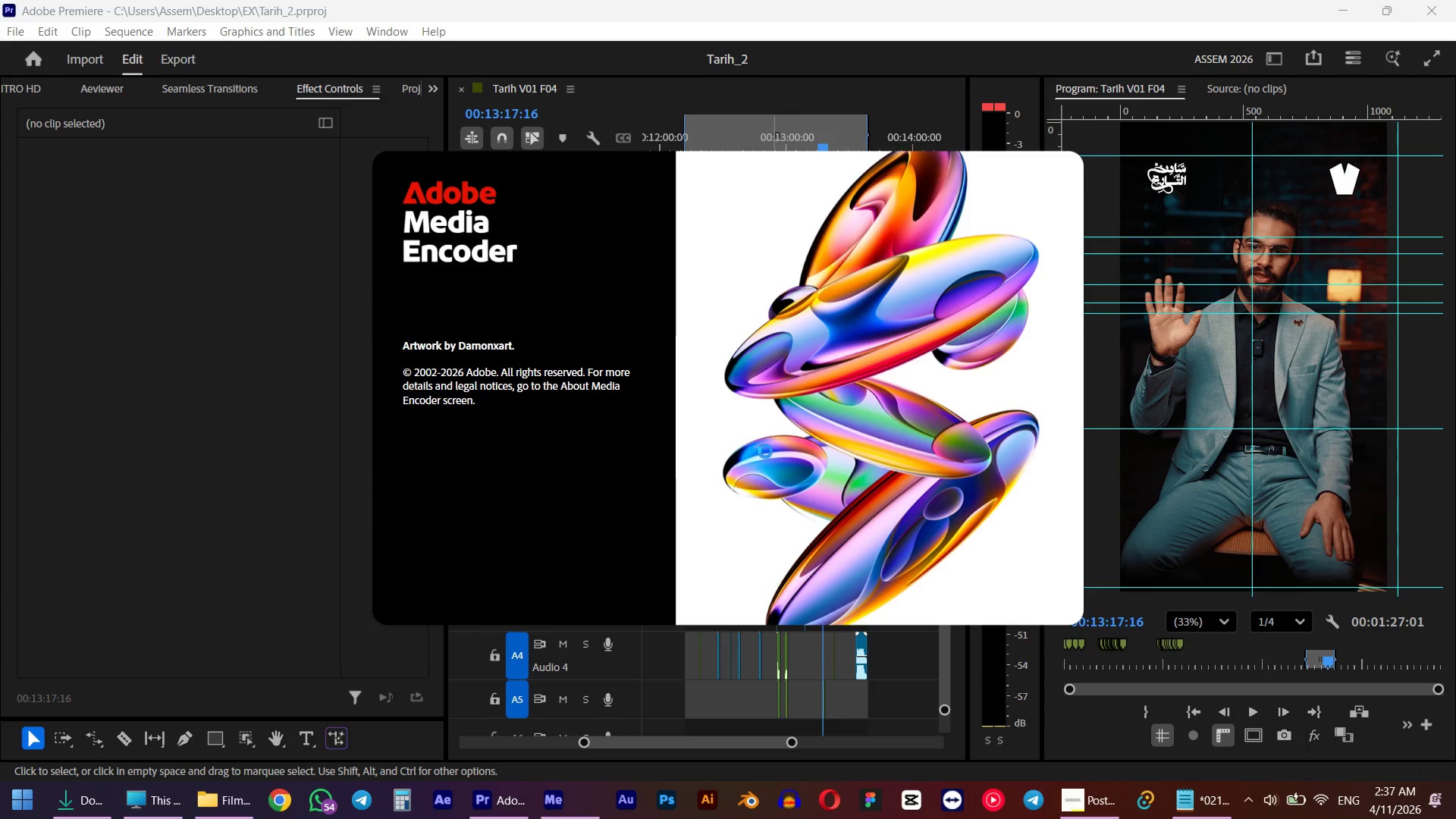 
left_click([905, 28])
 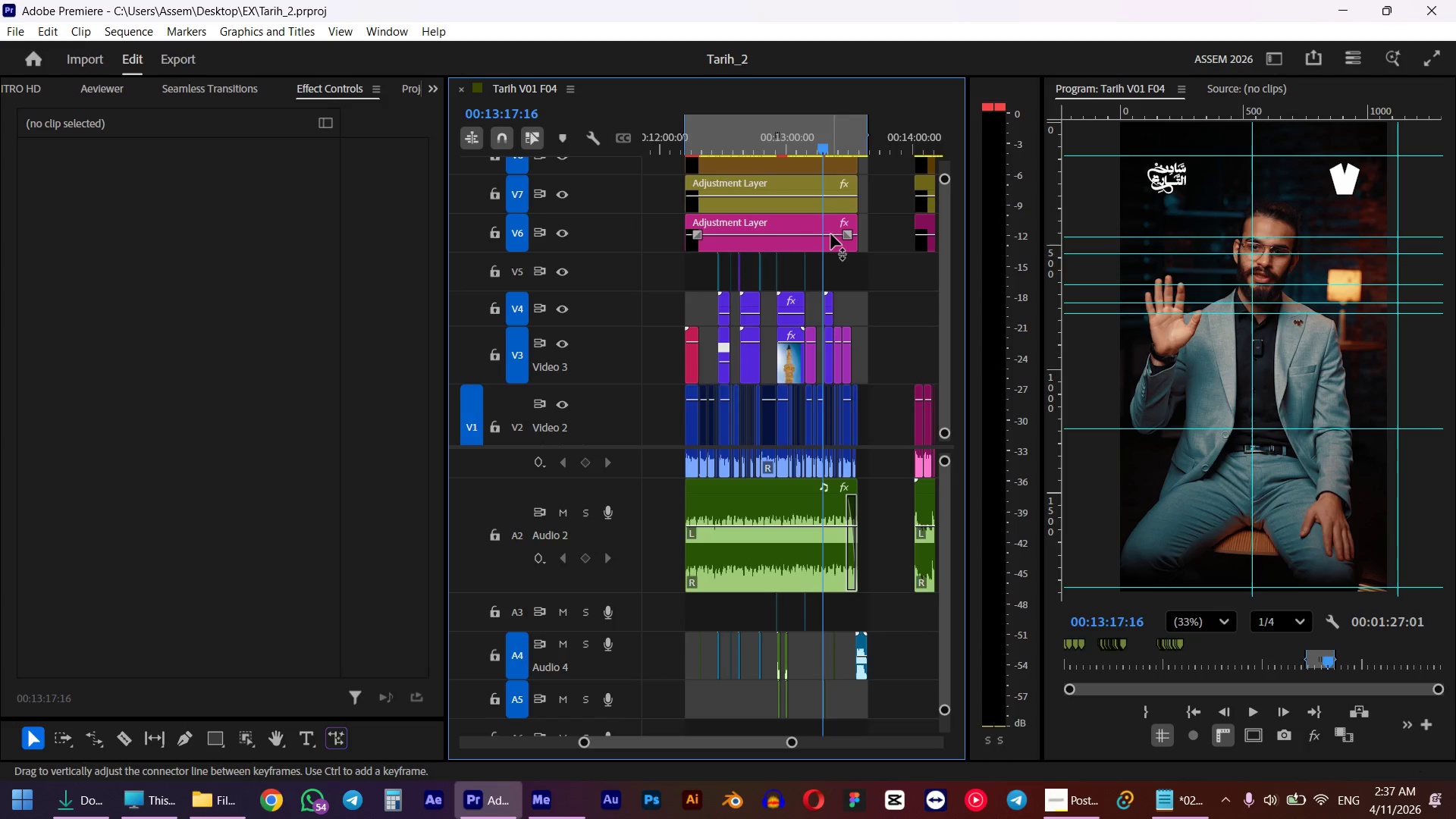 
key(Control+M)
 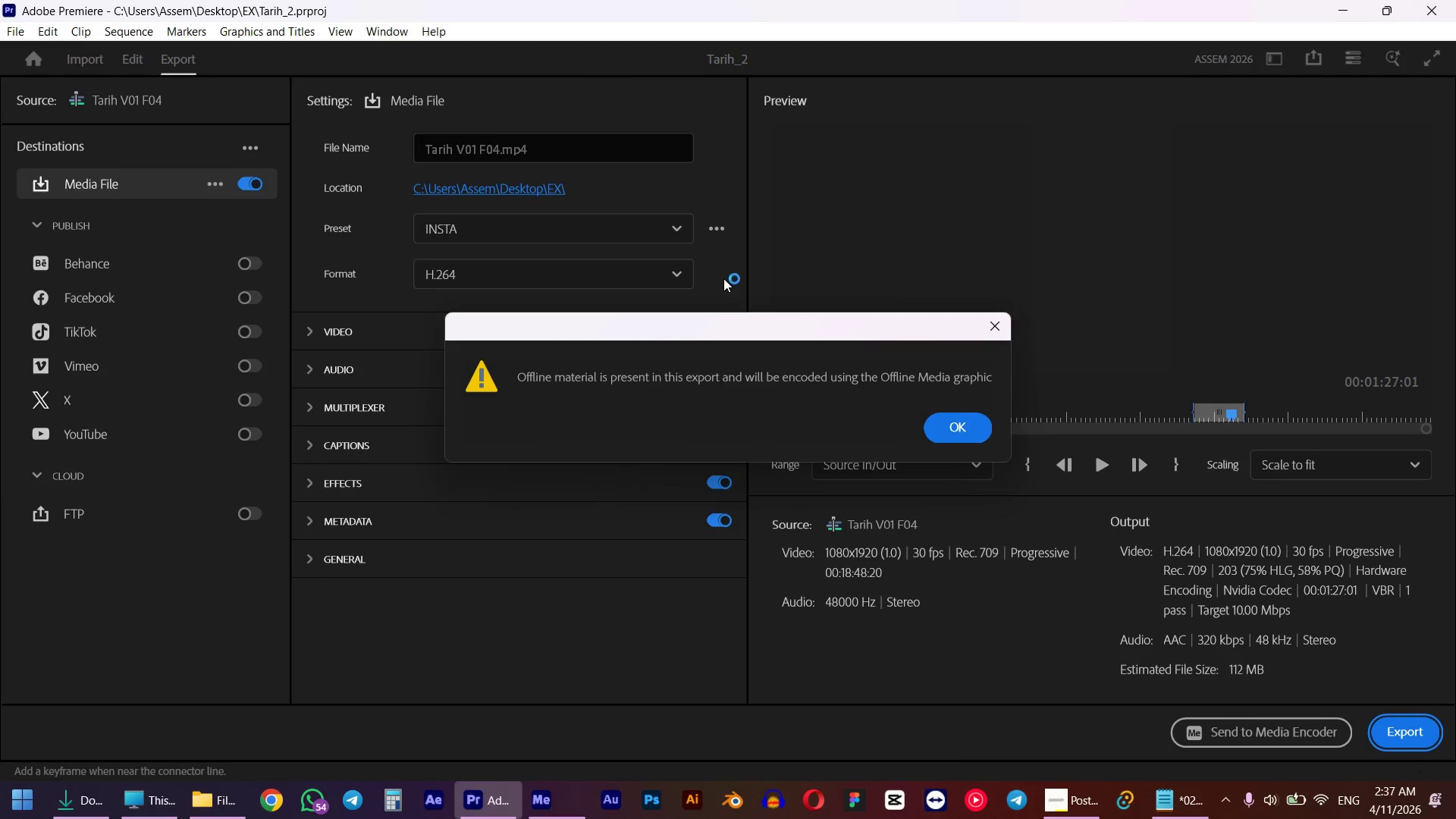 
left_click([942, 434])
 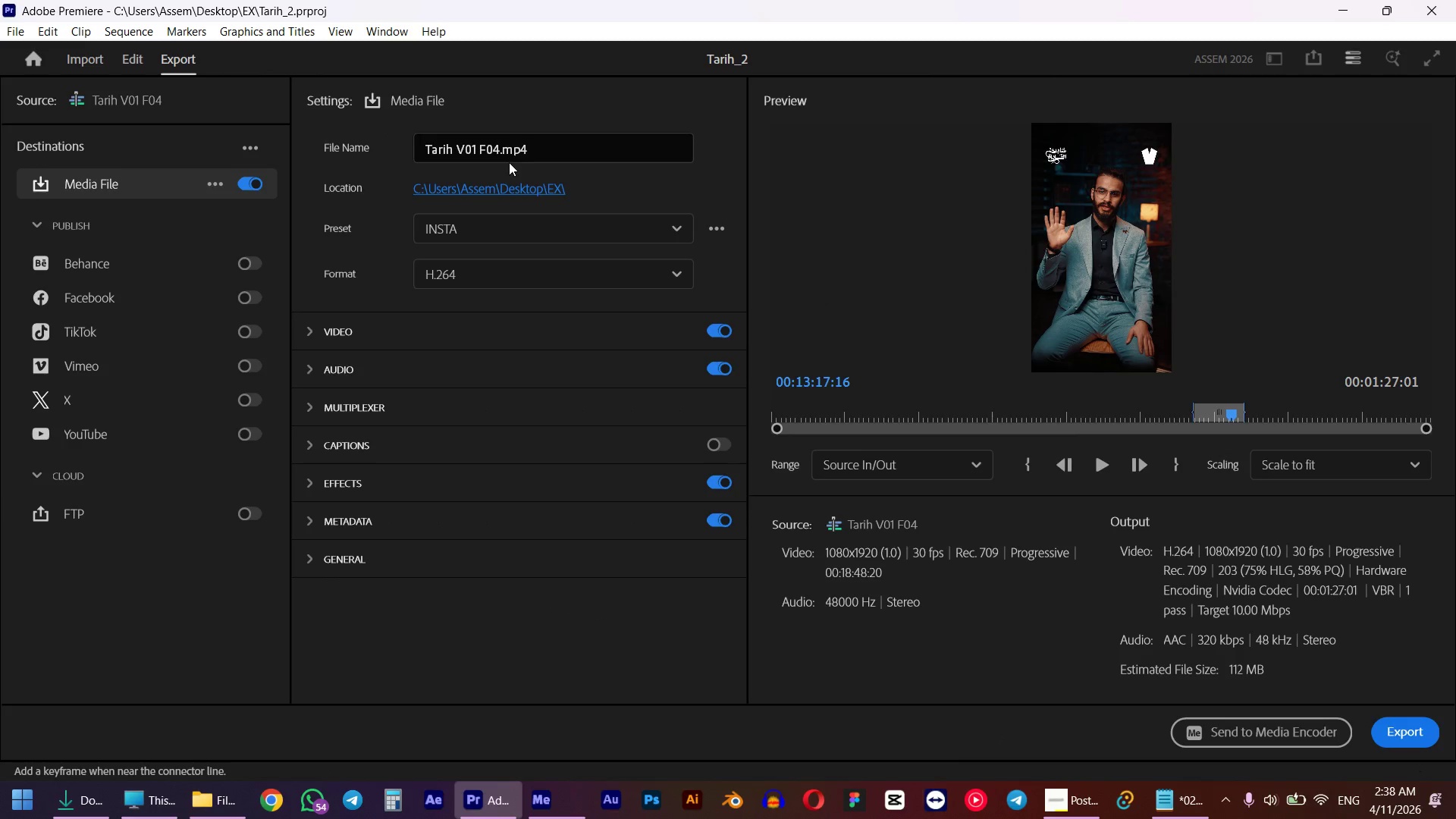 
left_click_drag(start_coordinate=[470, 153], to_coordinate=[475, 152])
 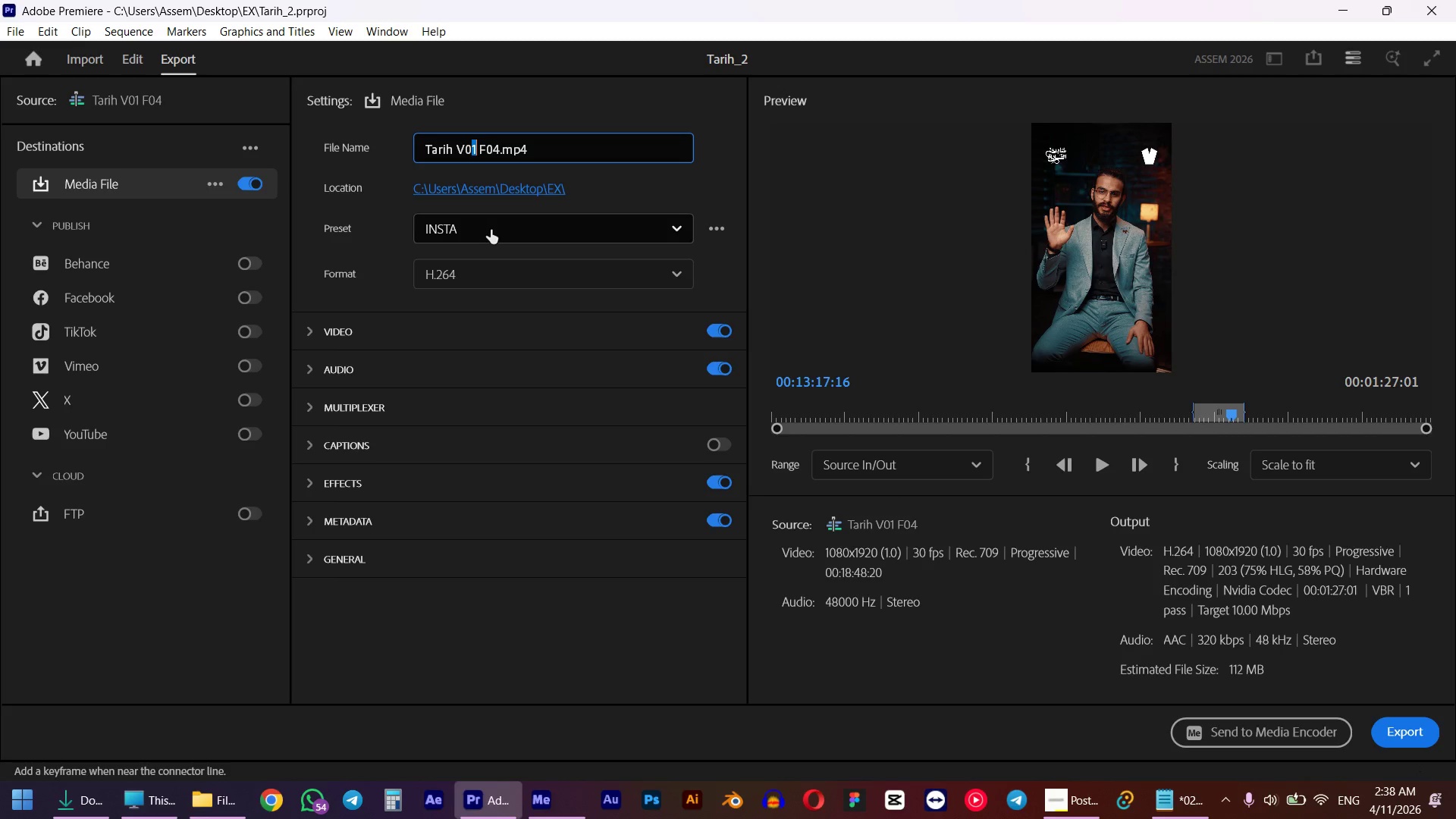 
key(Numpad7)
 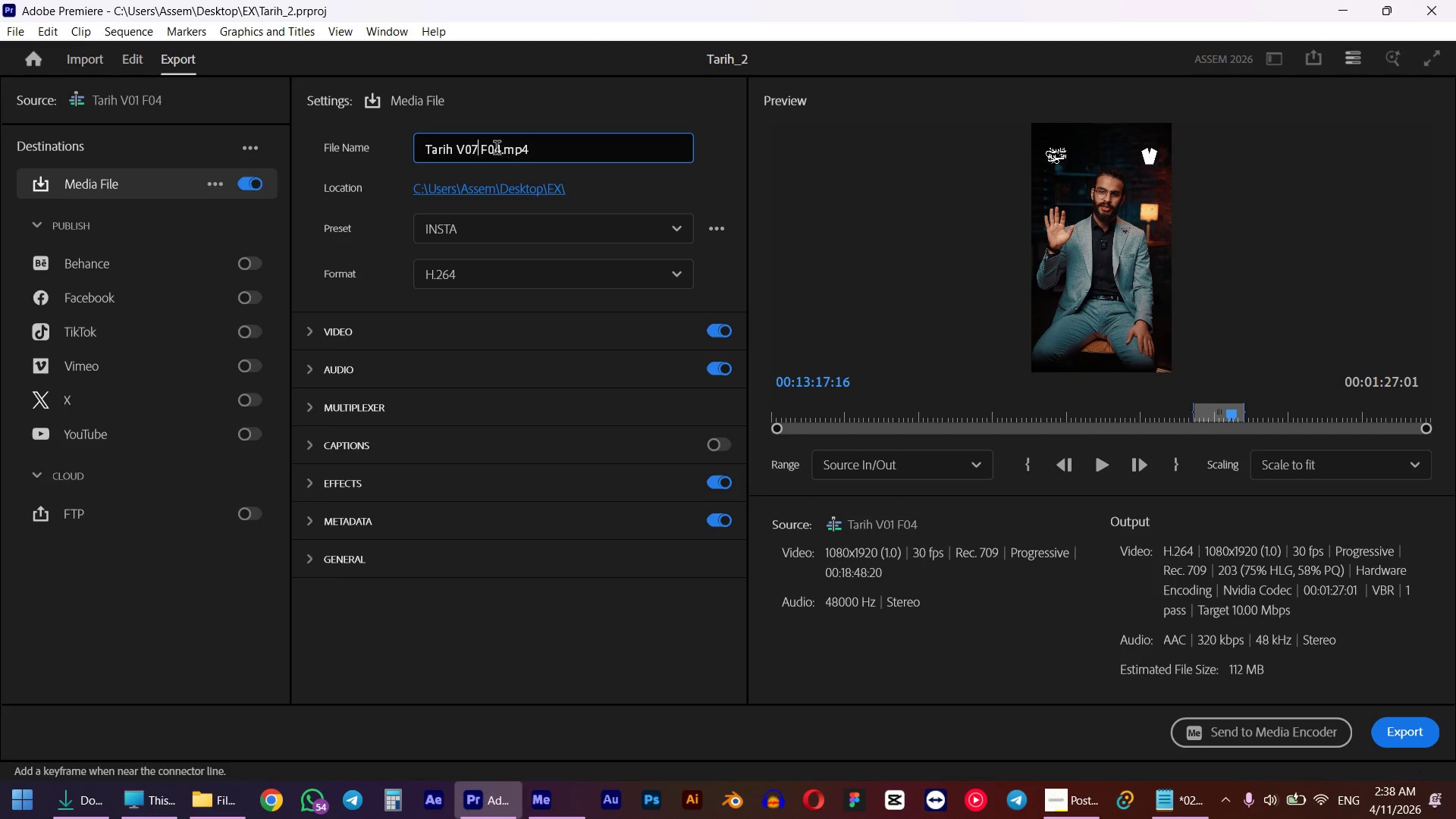 
left_click_drag(start_coordinate=[496, 149], to_coordinate=[500, 147])
 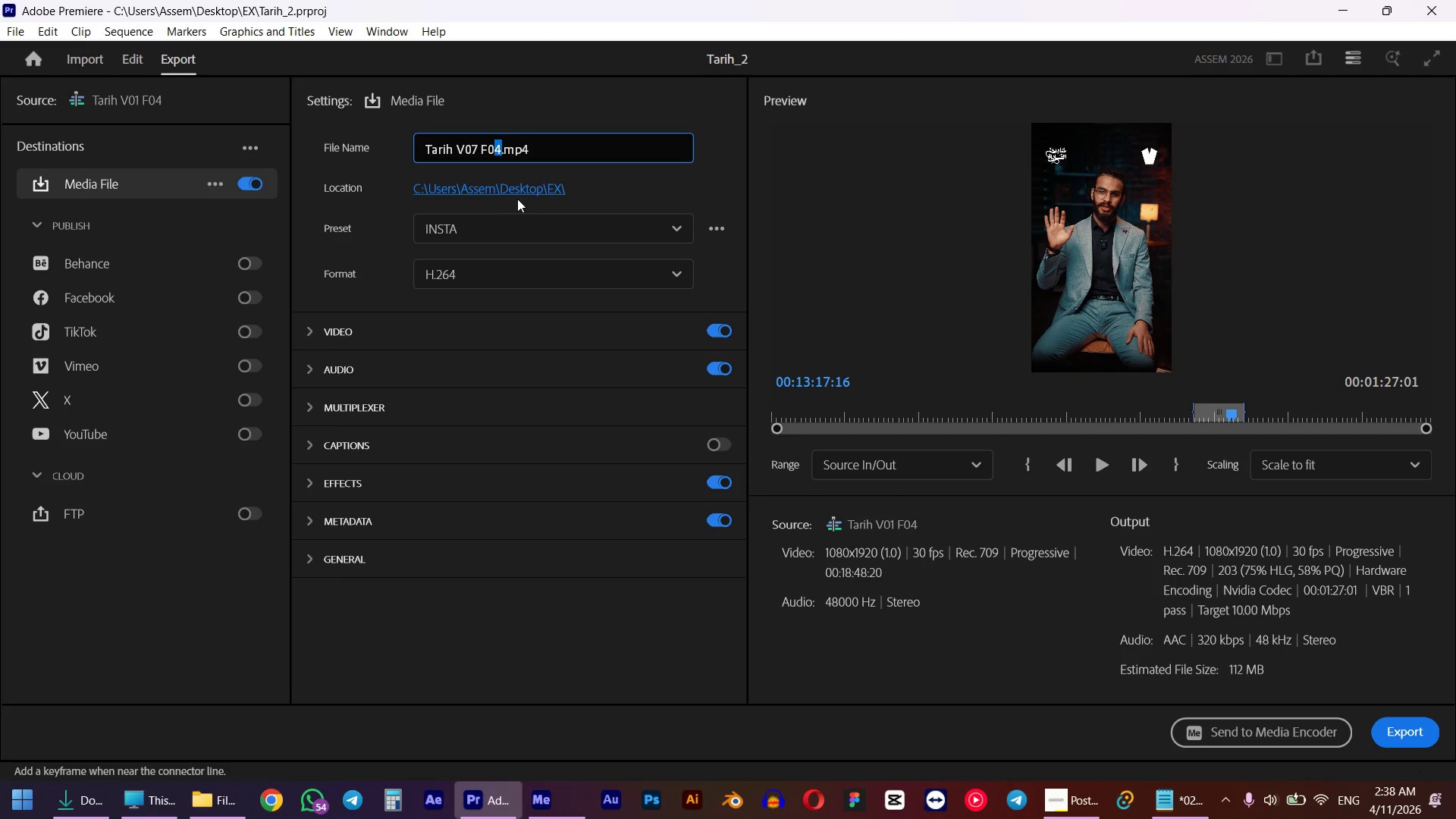 
key(Numpad1)
 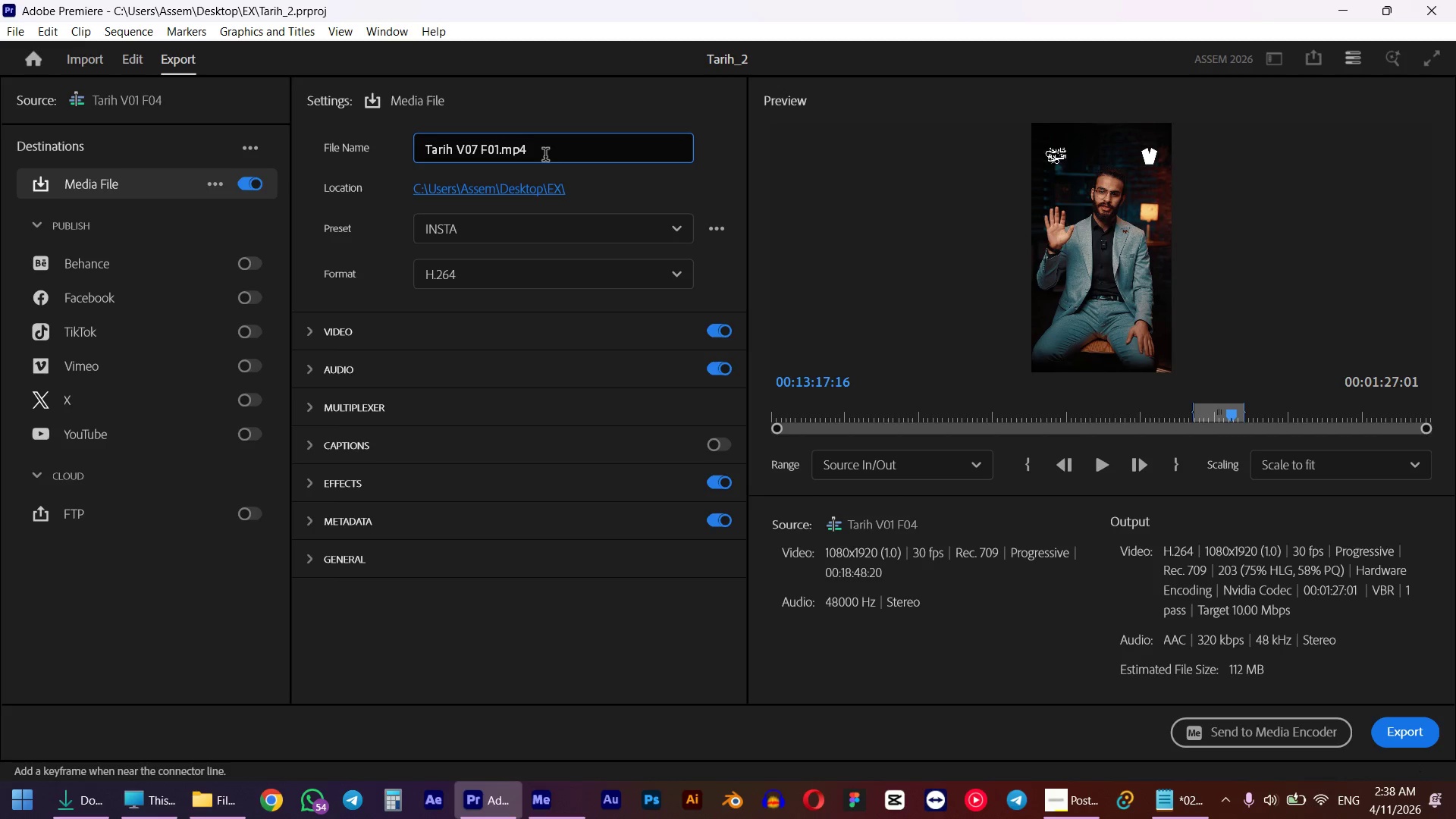 
key(Control+A)
 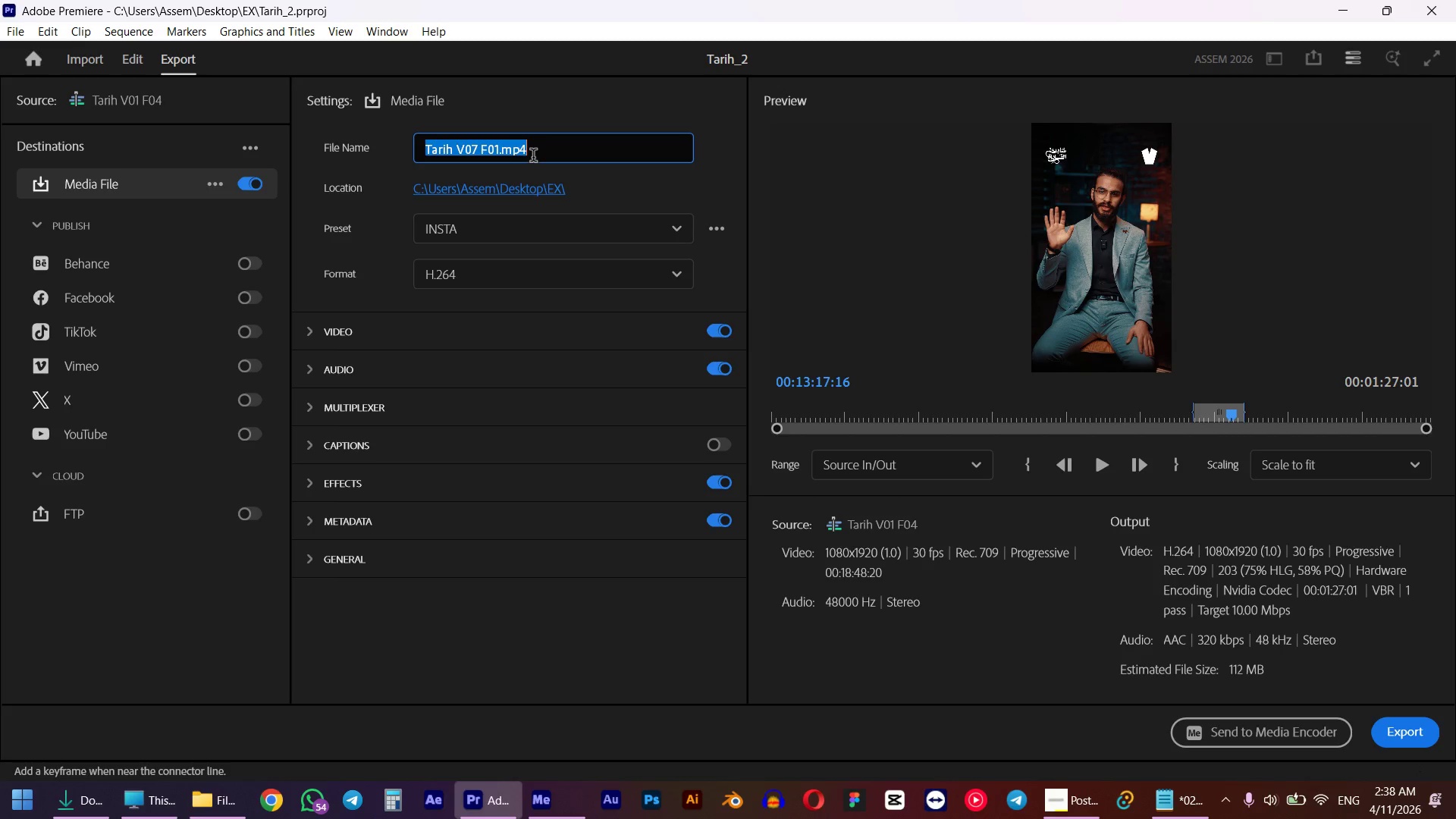 
key(Control+C)
 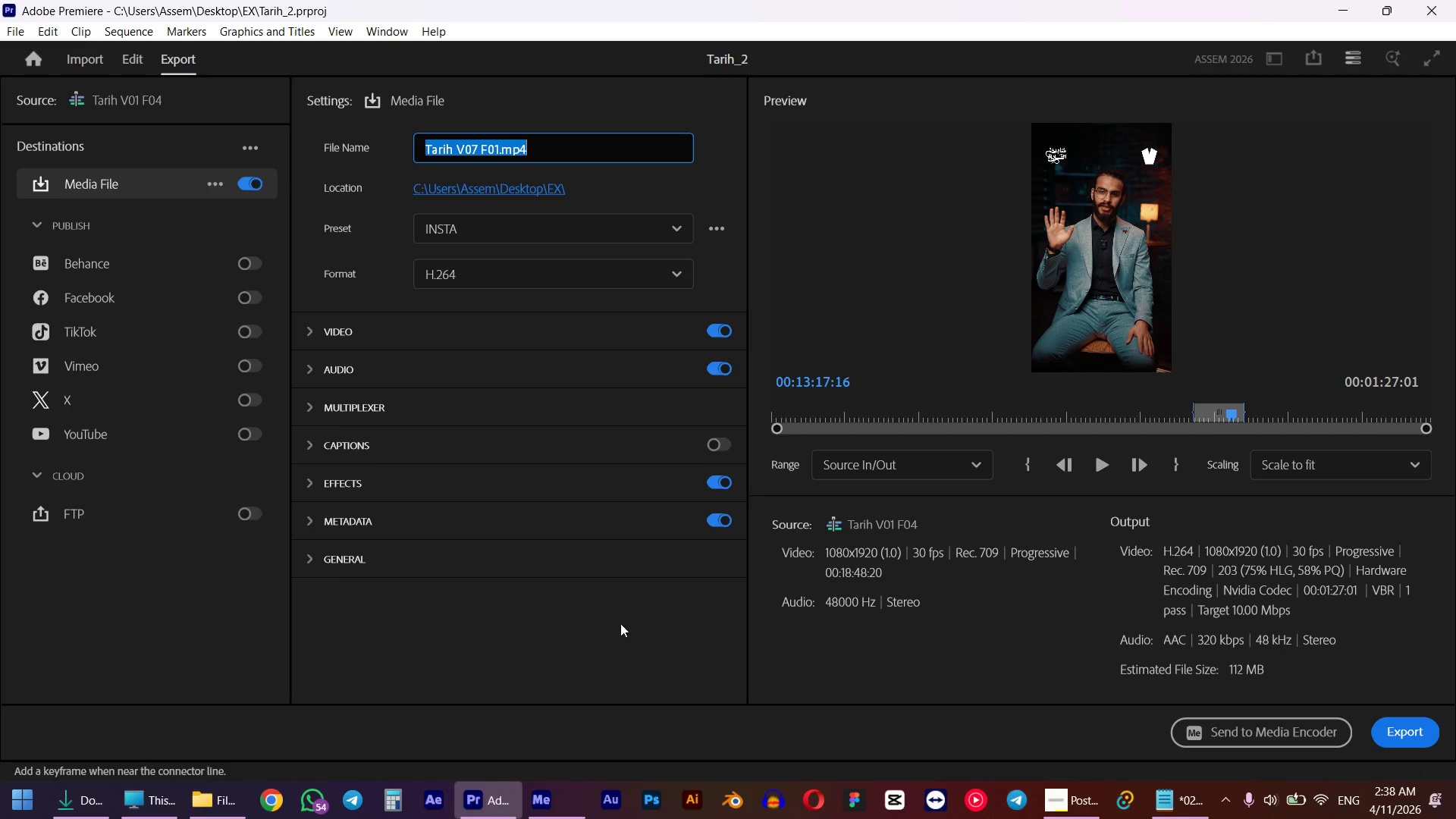 
left_click([555, 807])
 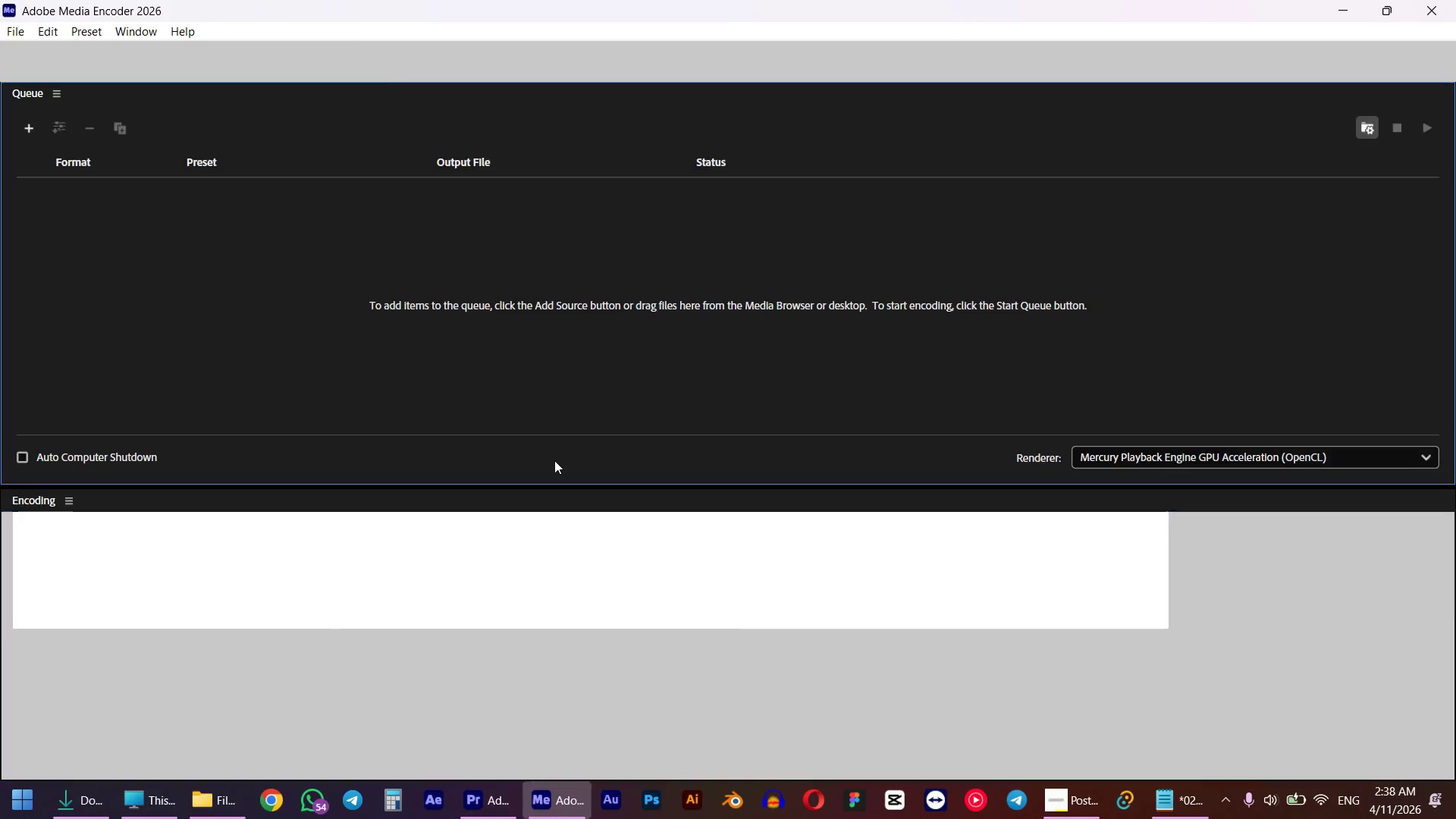 
wait(5.59)
 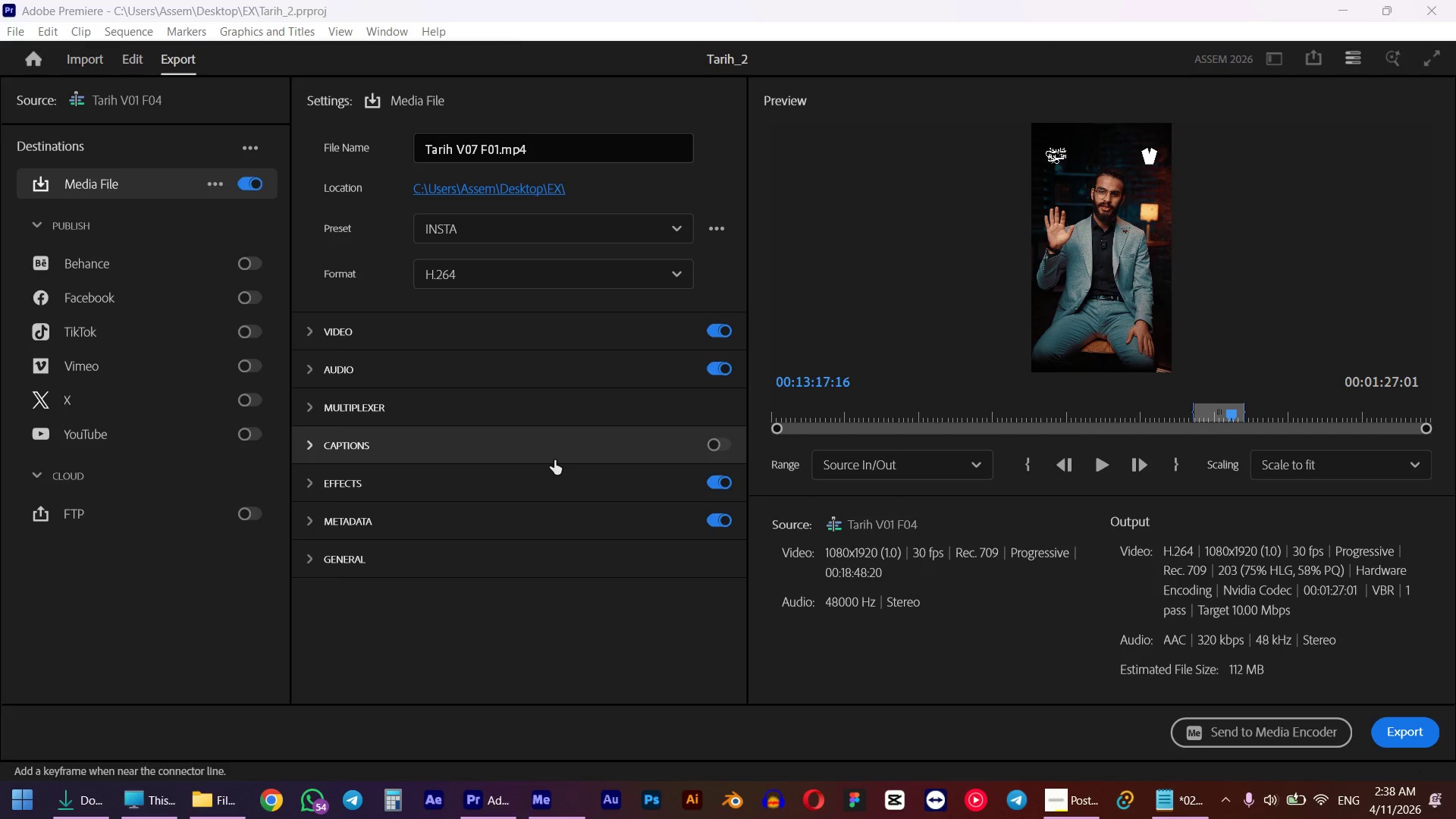 
key(Alt+Tab)
 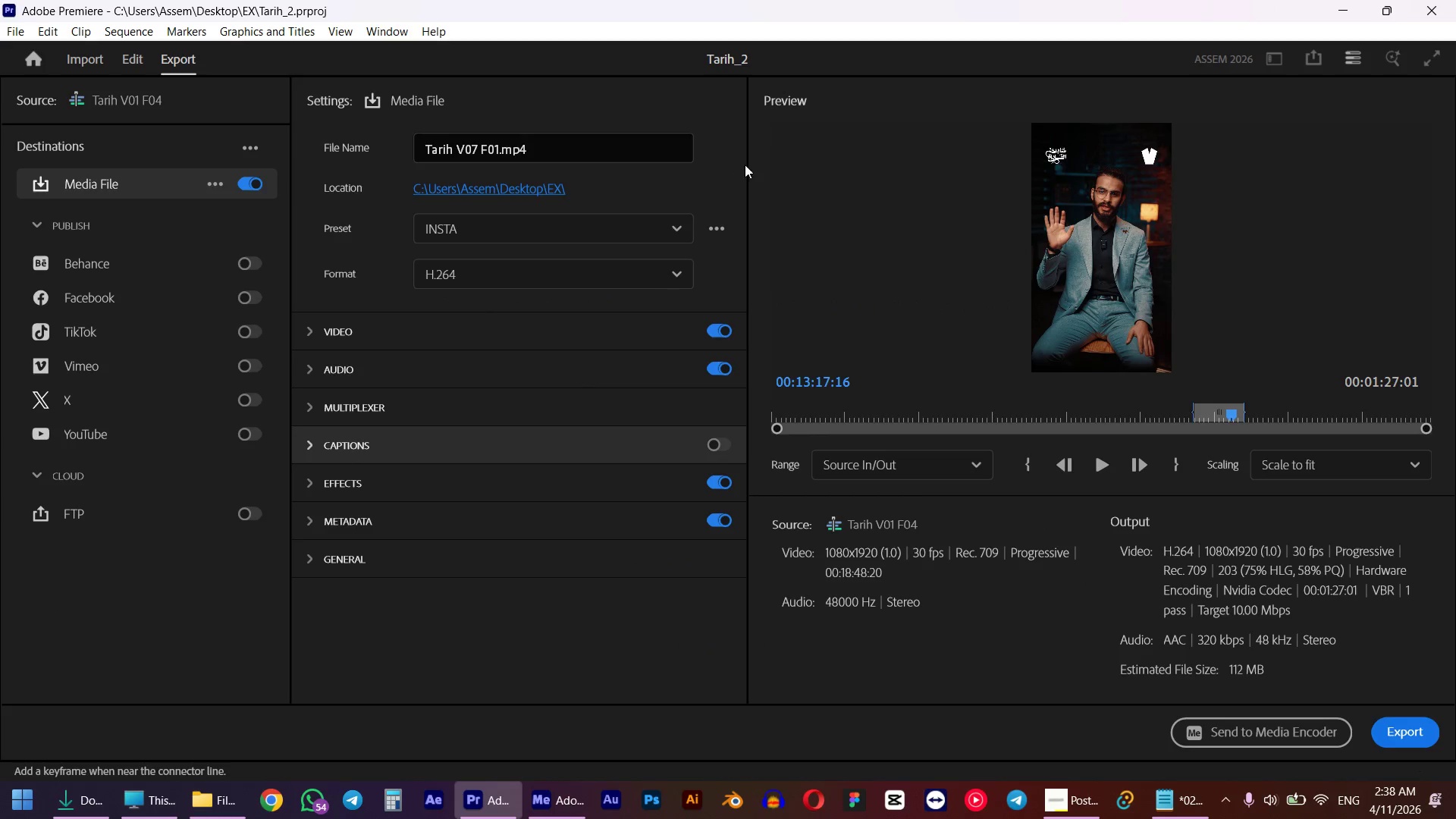 
key(Alt+AltLeft)
 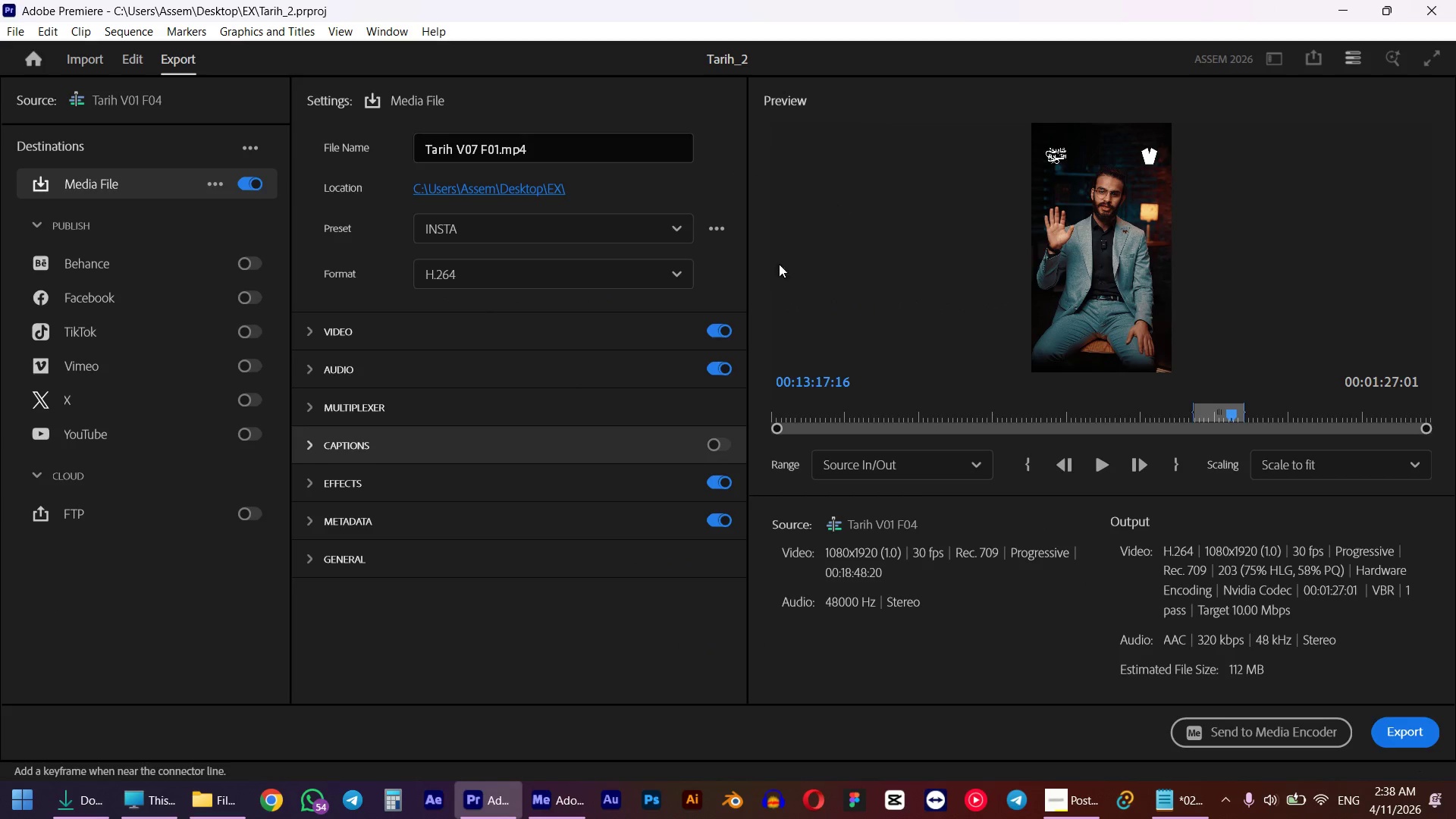 
key(Alt+AltLeft)
 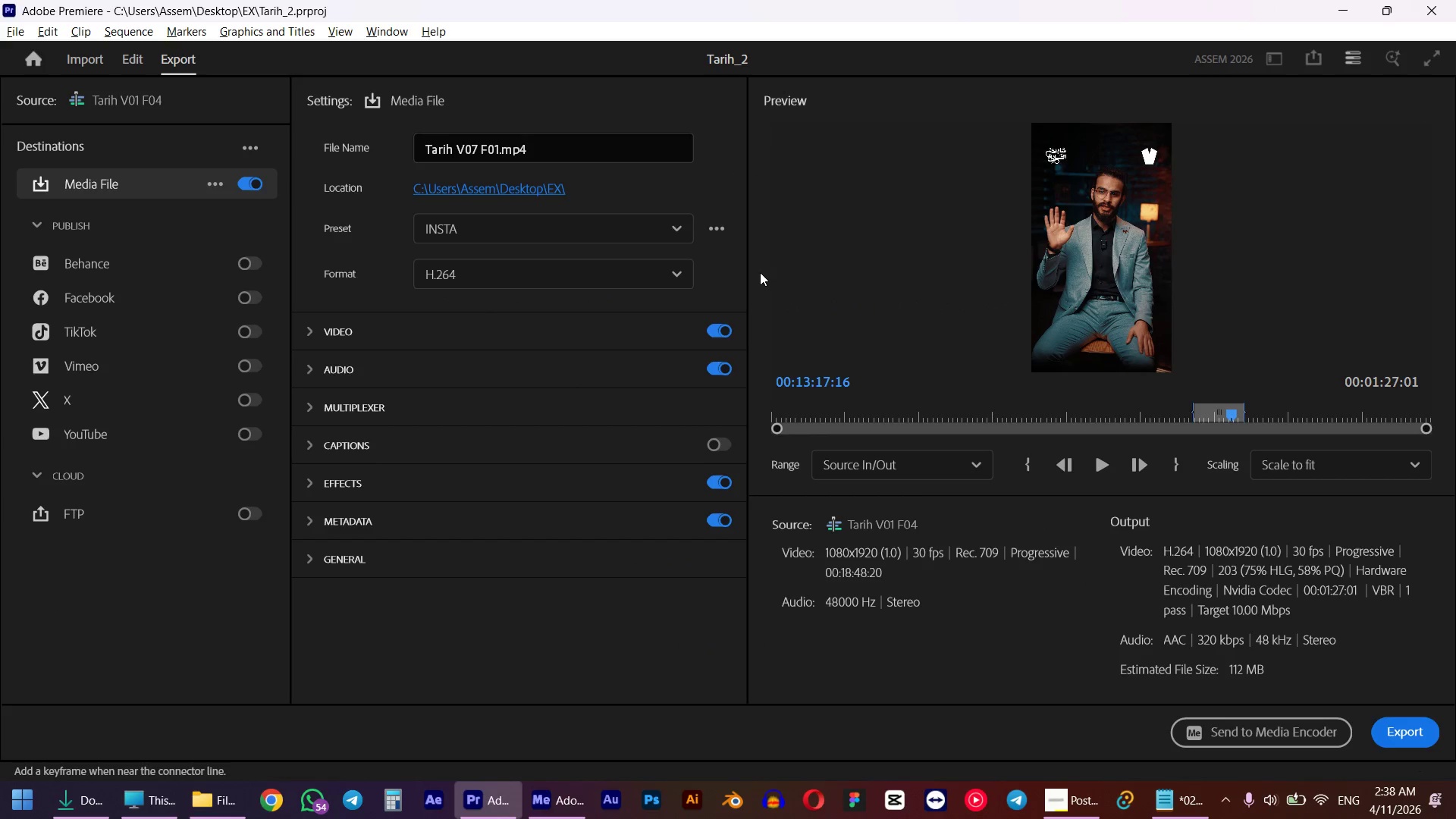 
key(Alt+Tab)
 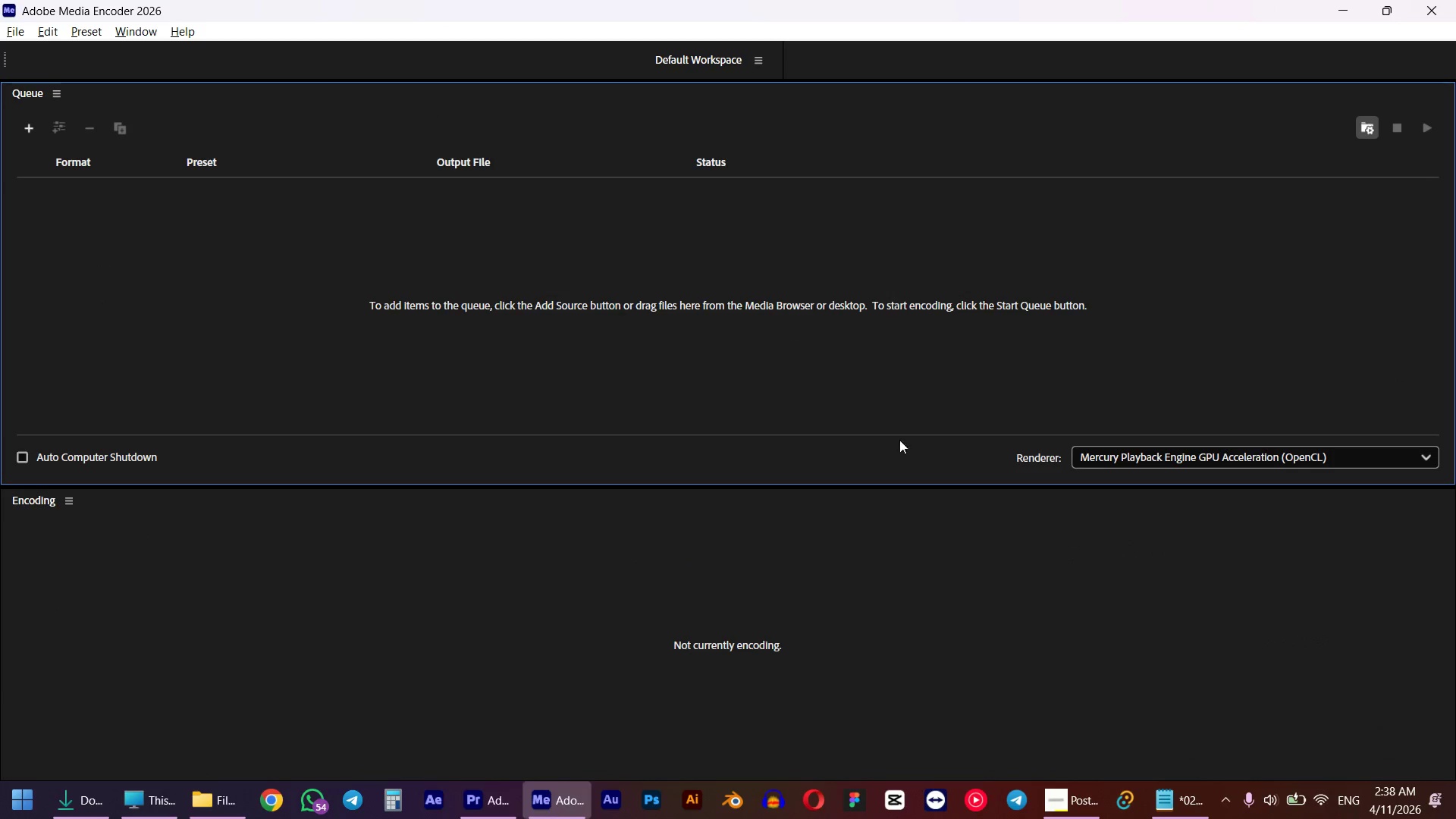 
key(Alt+AltLeft)
 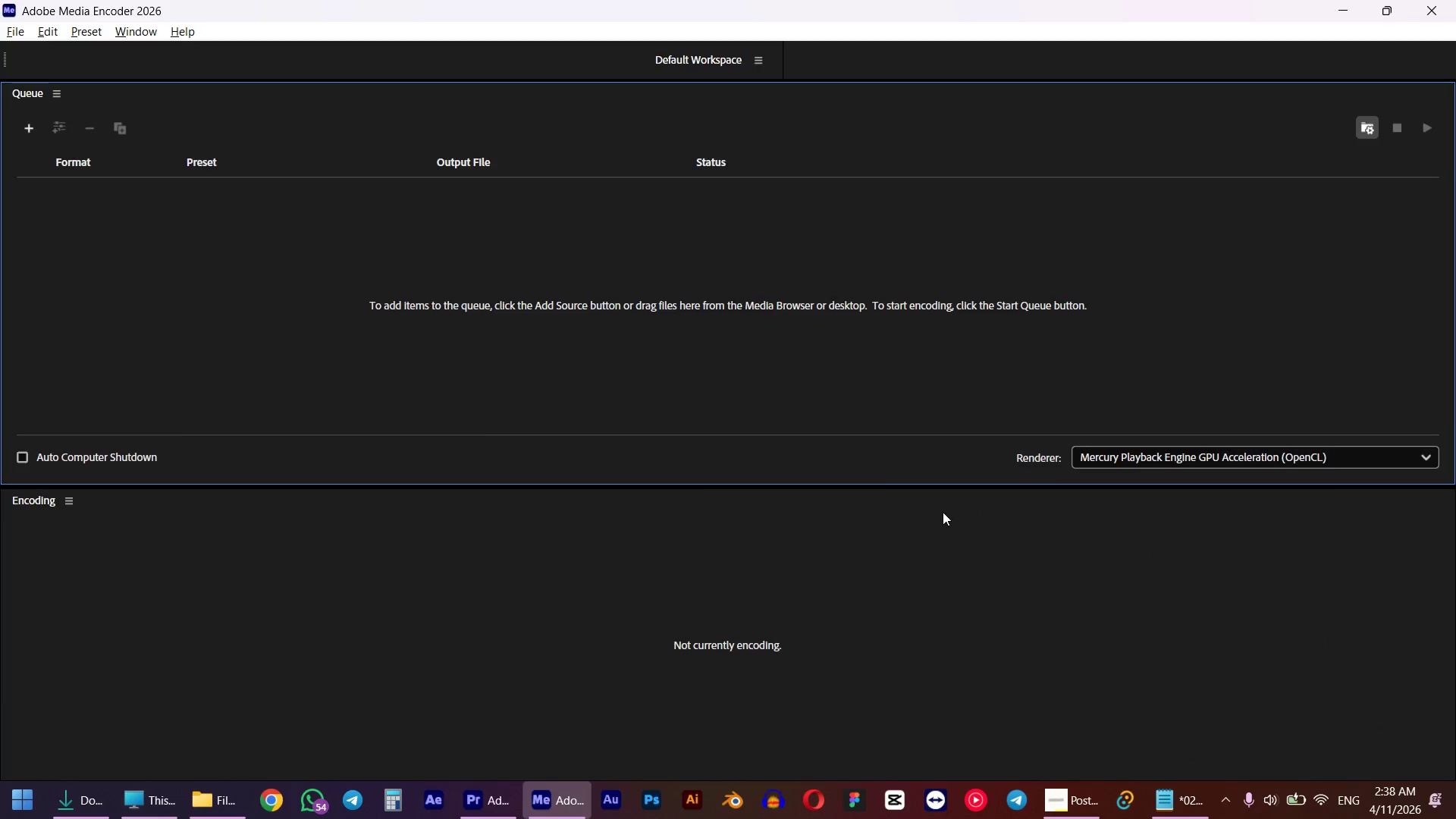 
key(Alt+Tab)
 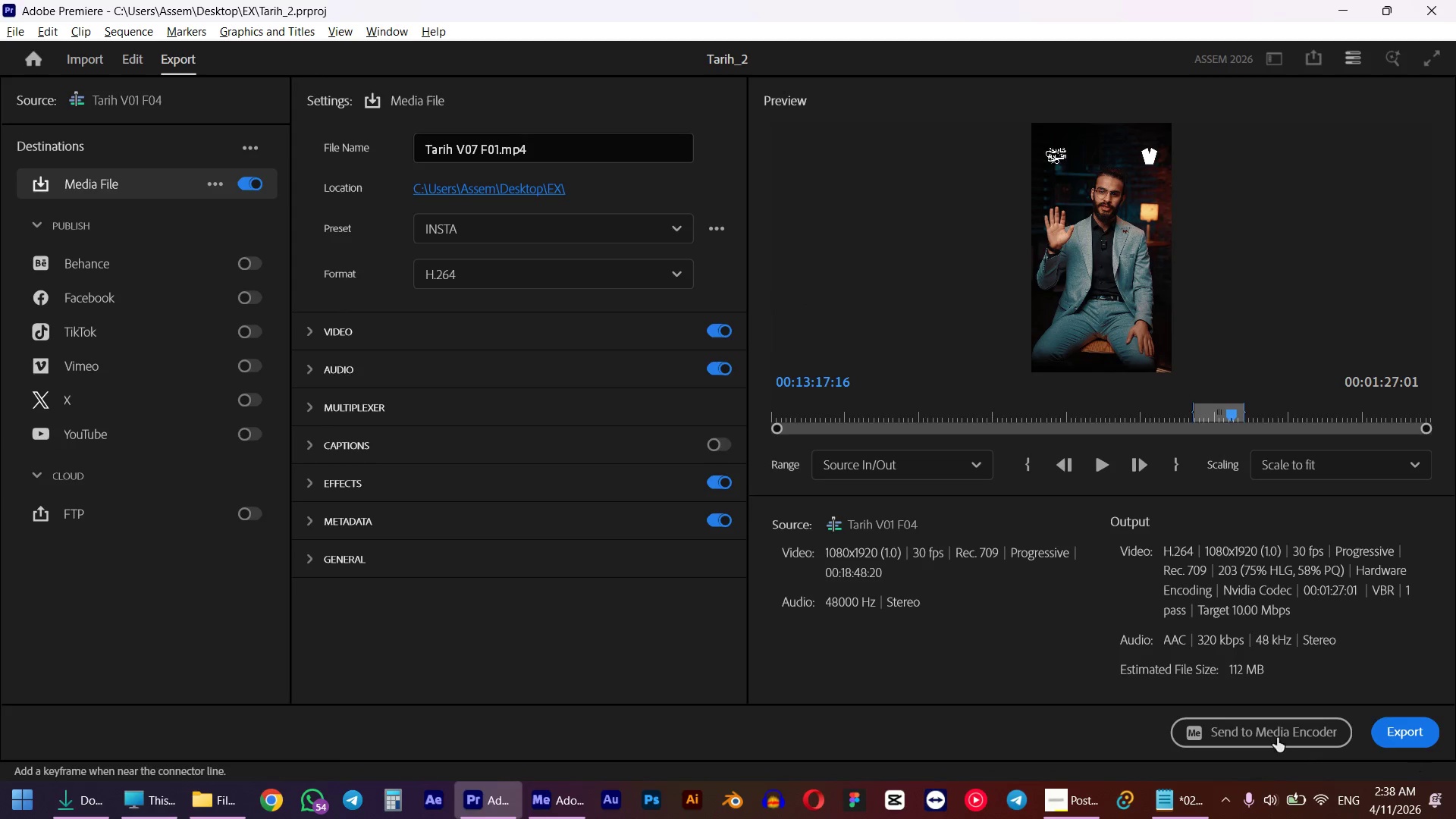 
left_click([1277, 738])
 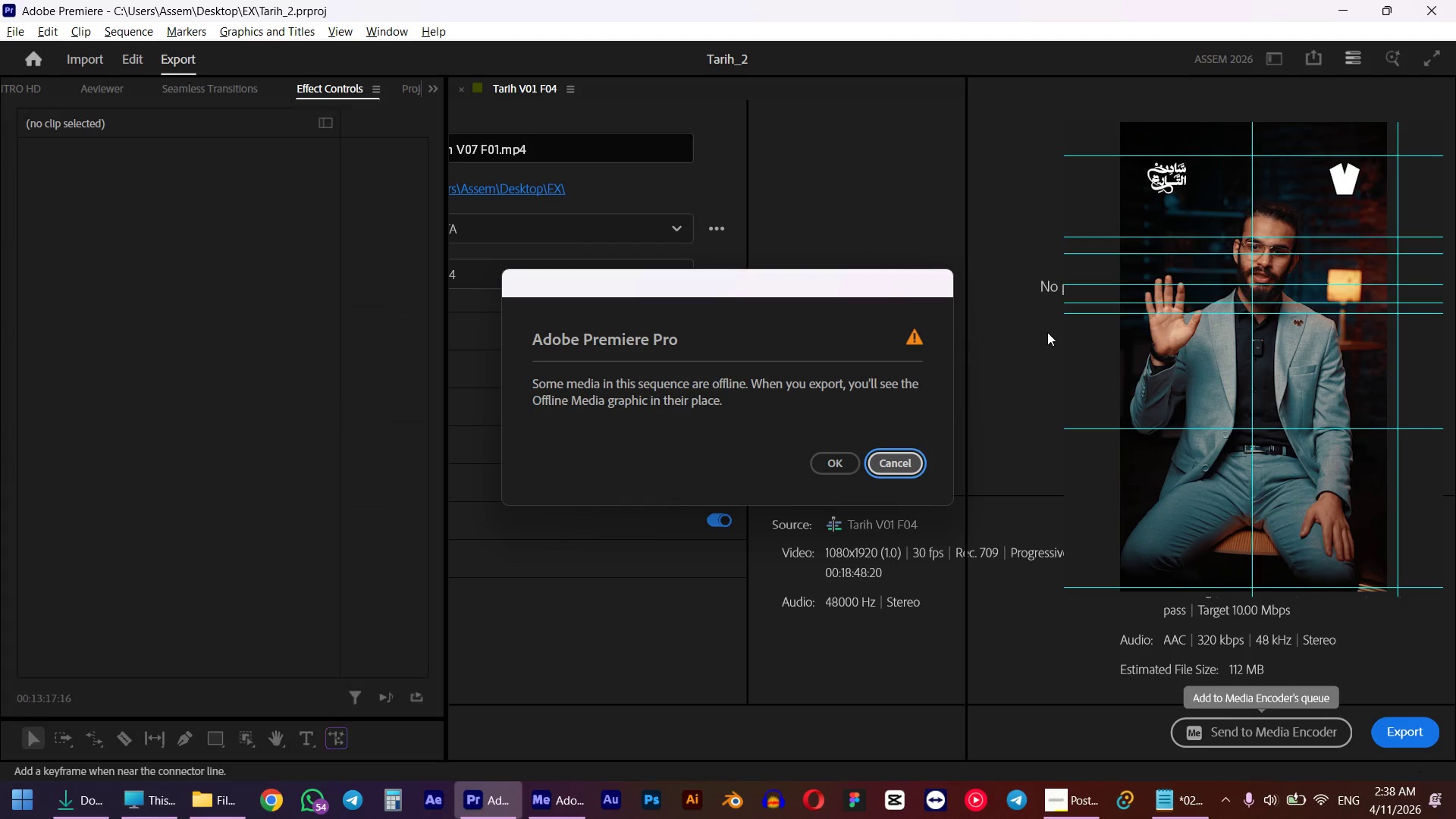 
left_click([834, 463])
 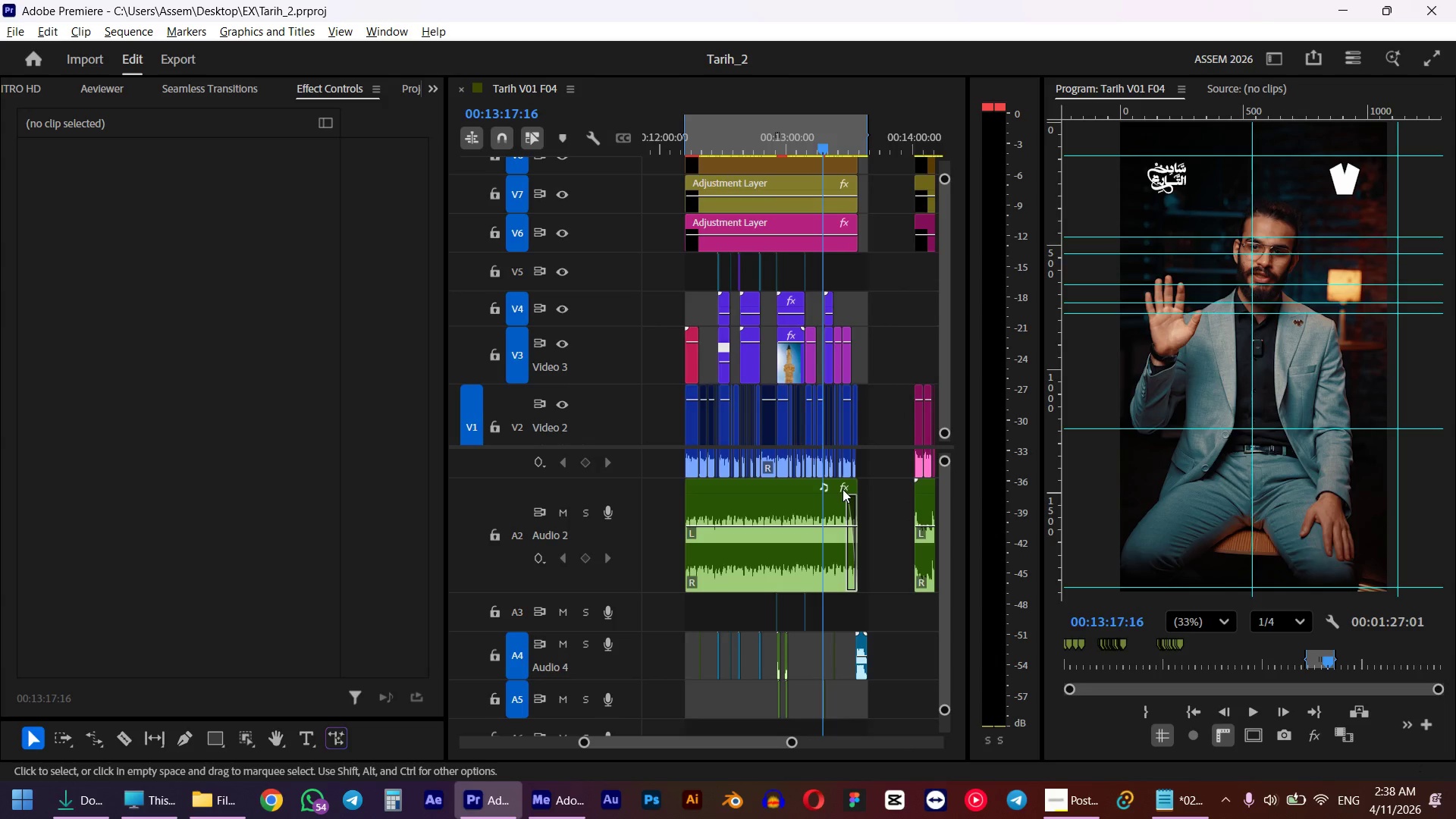 
key(Control+ControlLeft)
 